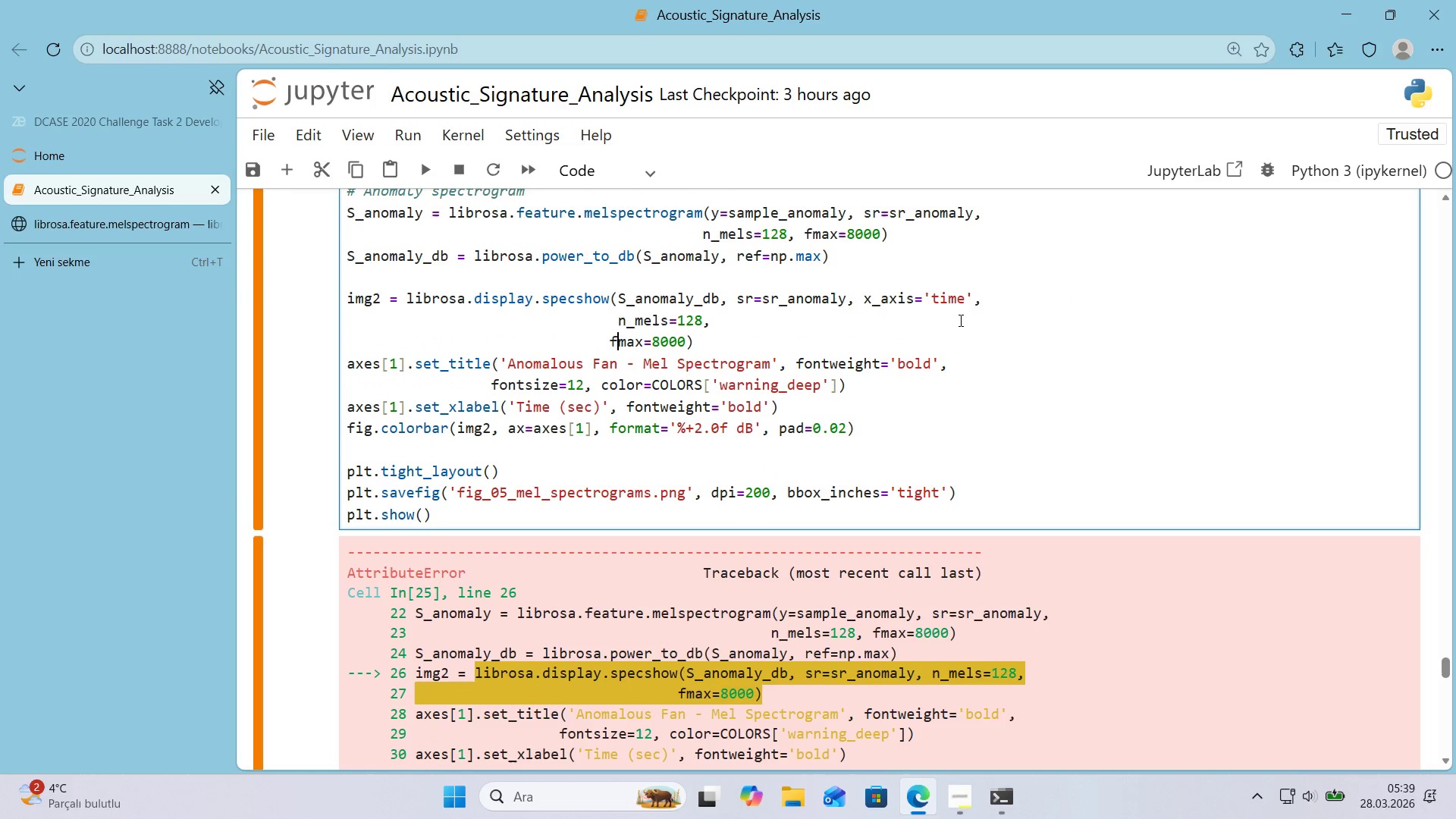 
key(ArrowLeft)
 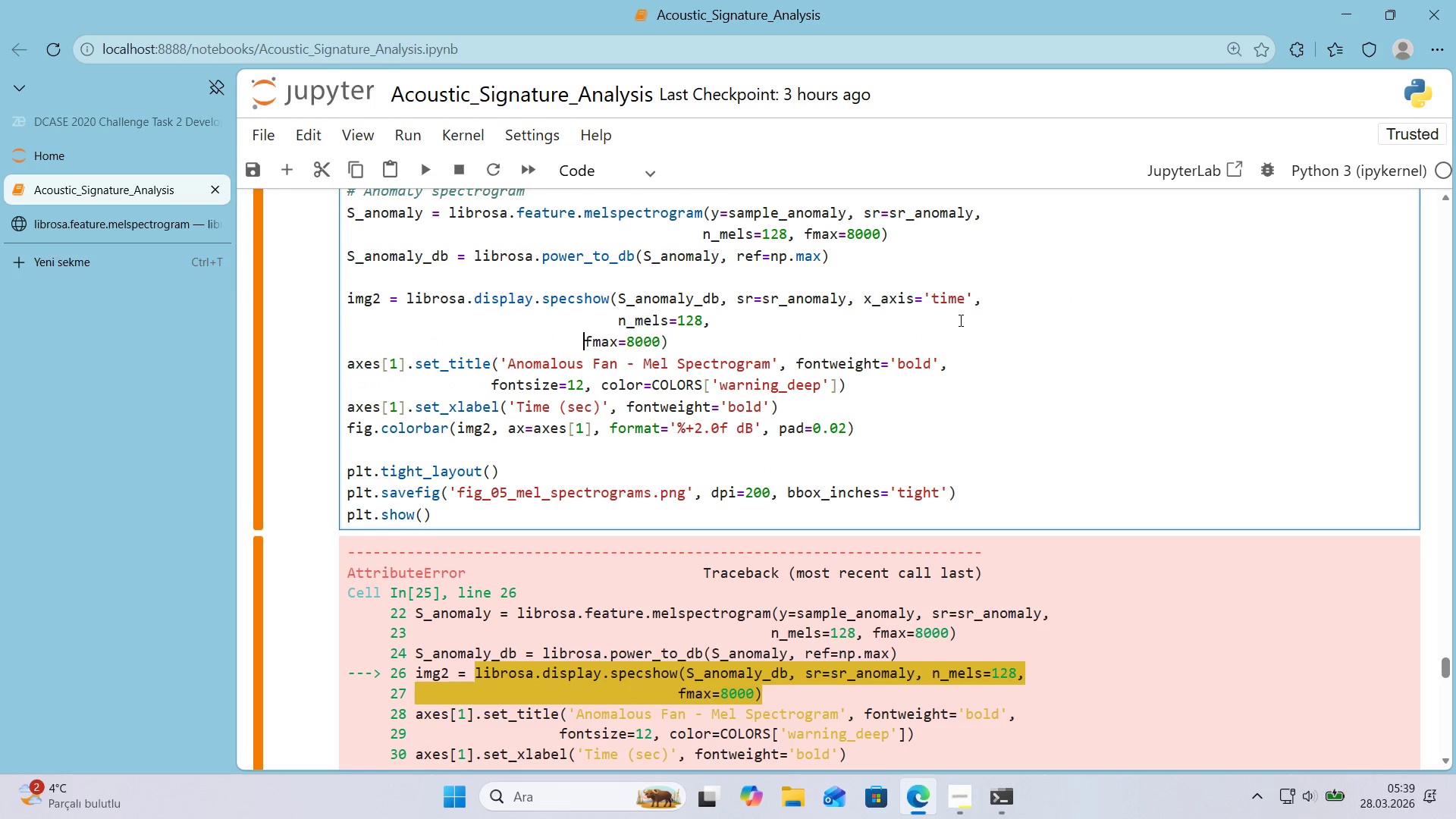 
hold_key(key=Backspace, duration=0.61)
 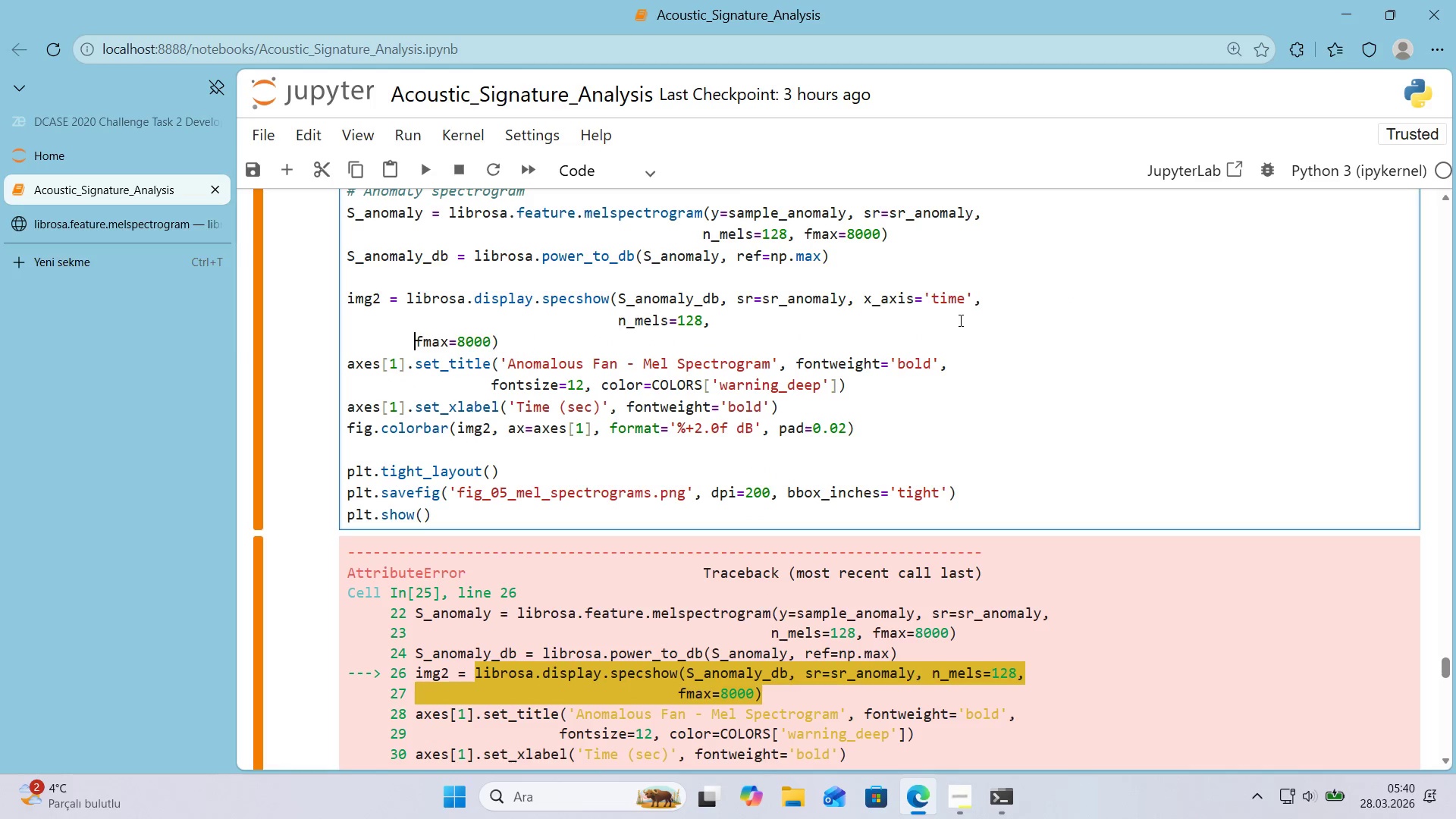 
key(Backspace)
 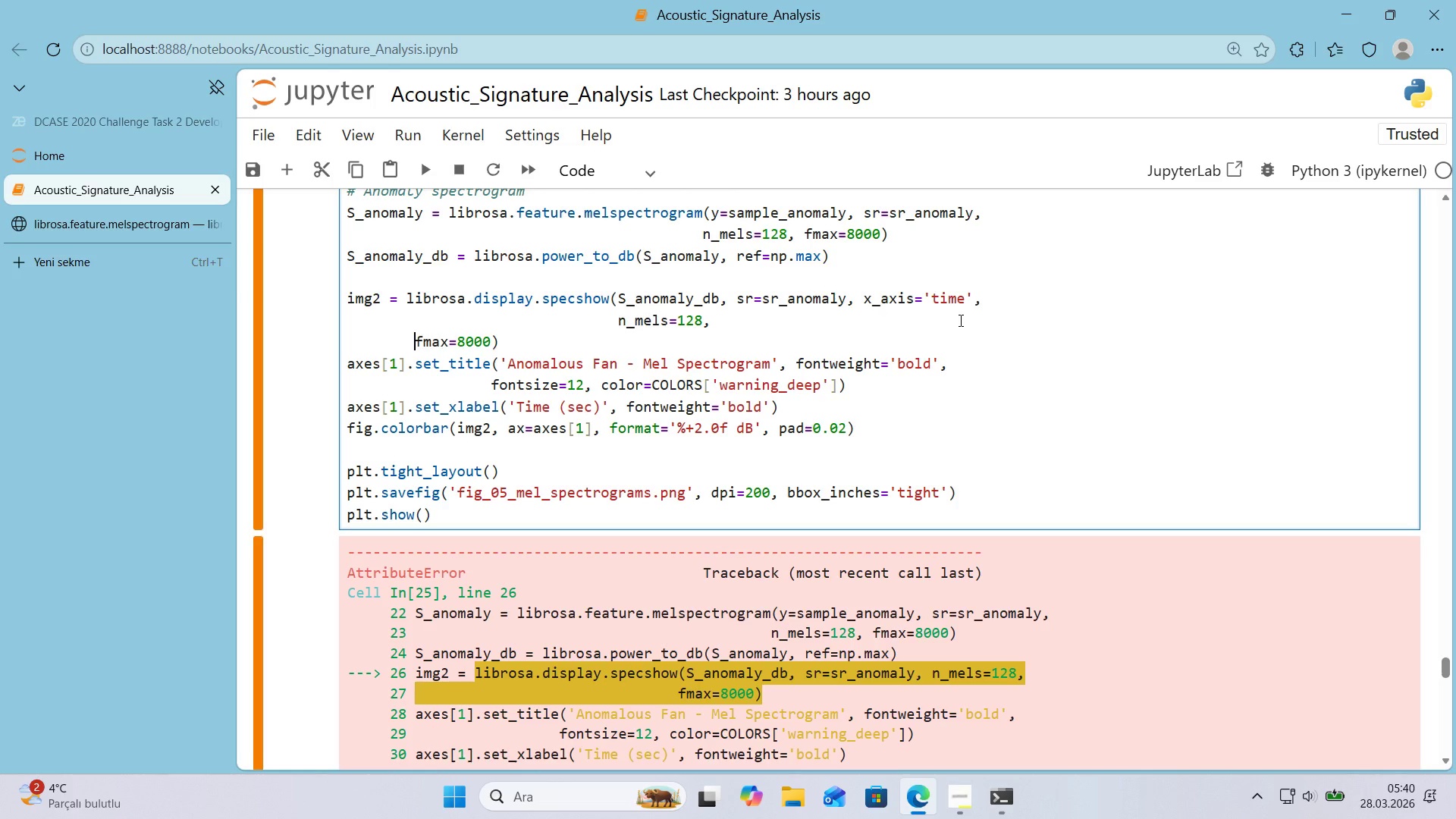 
key(Backspace)
 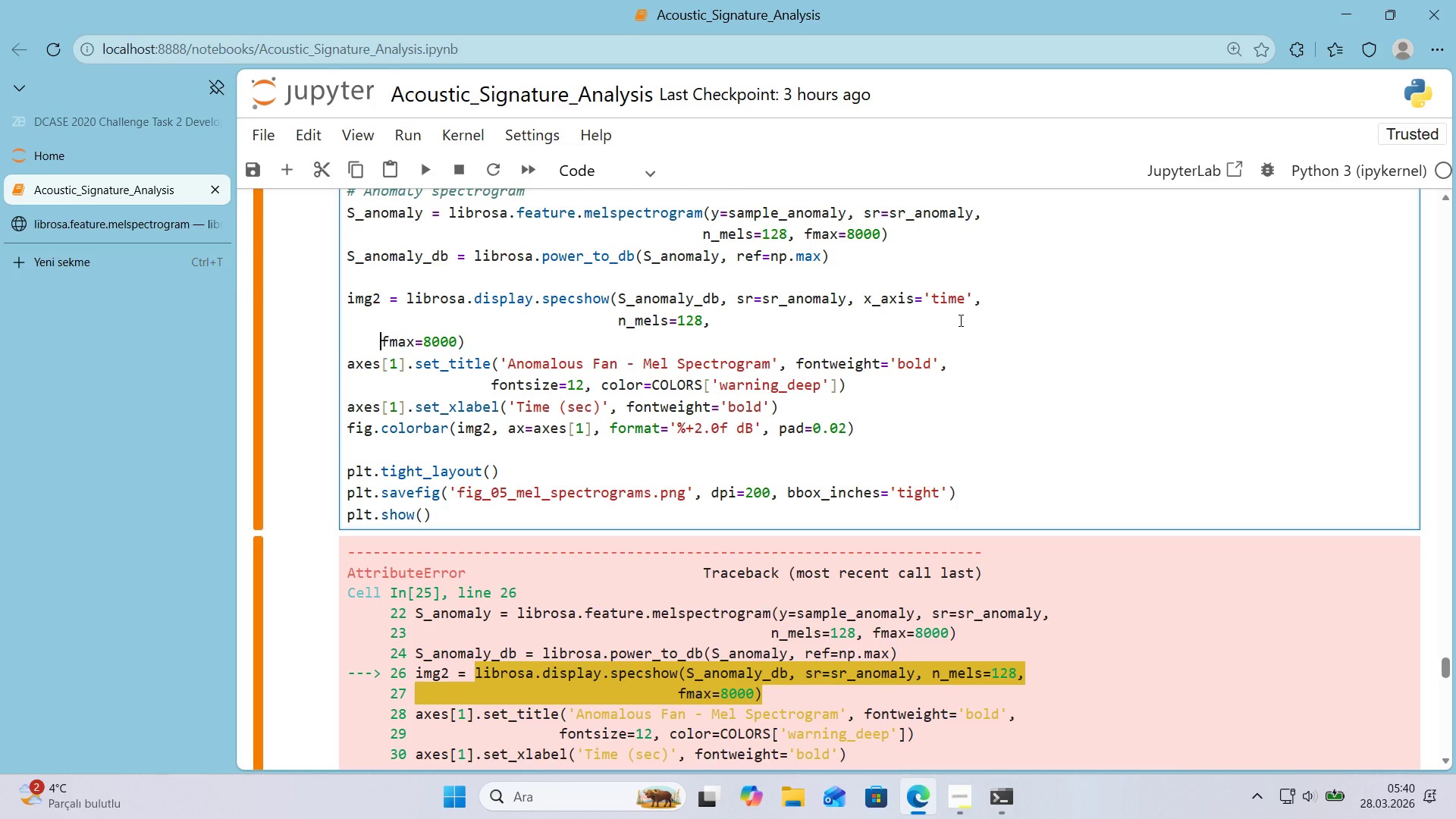 
key(Backspace)
 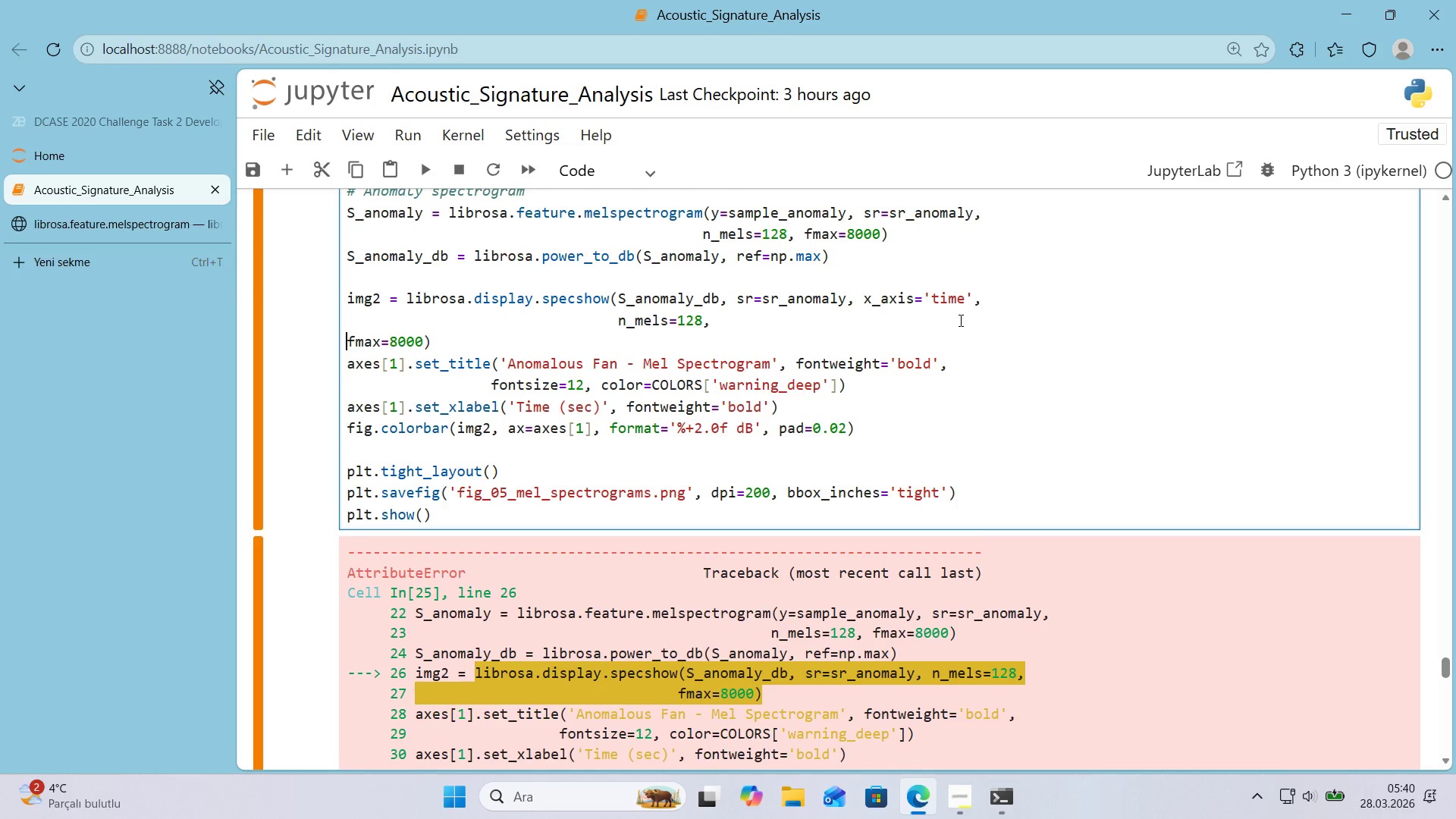 
key(Backspace)
 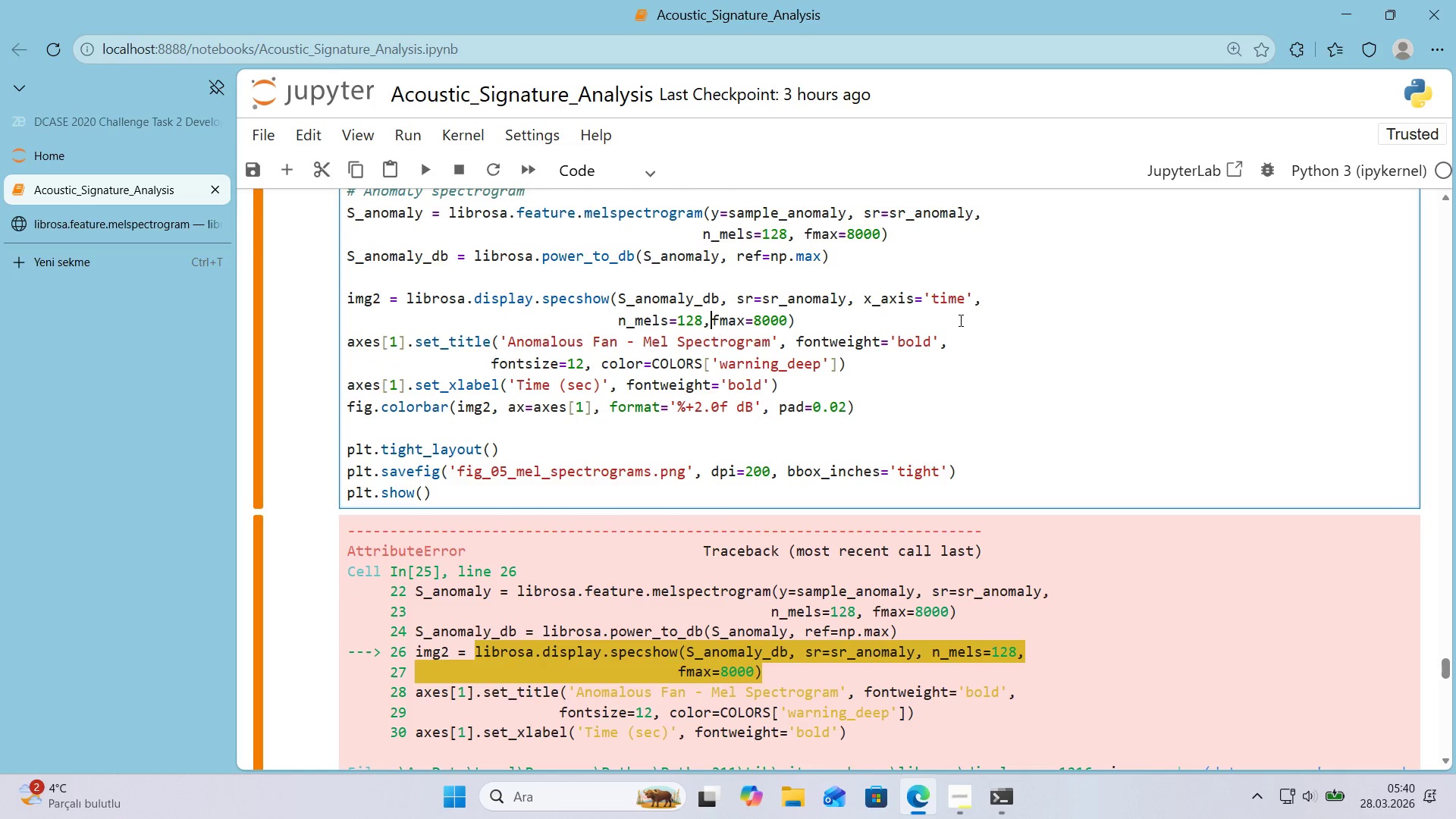 
key(Space)
 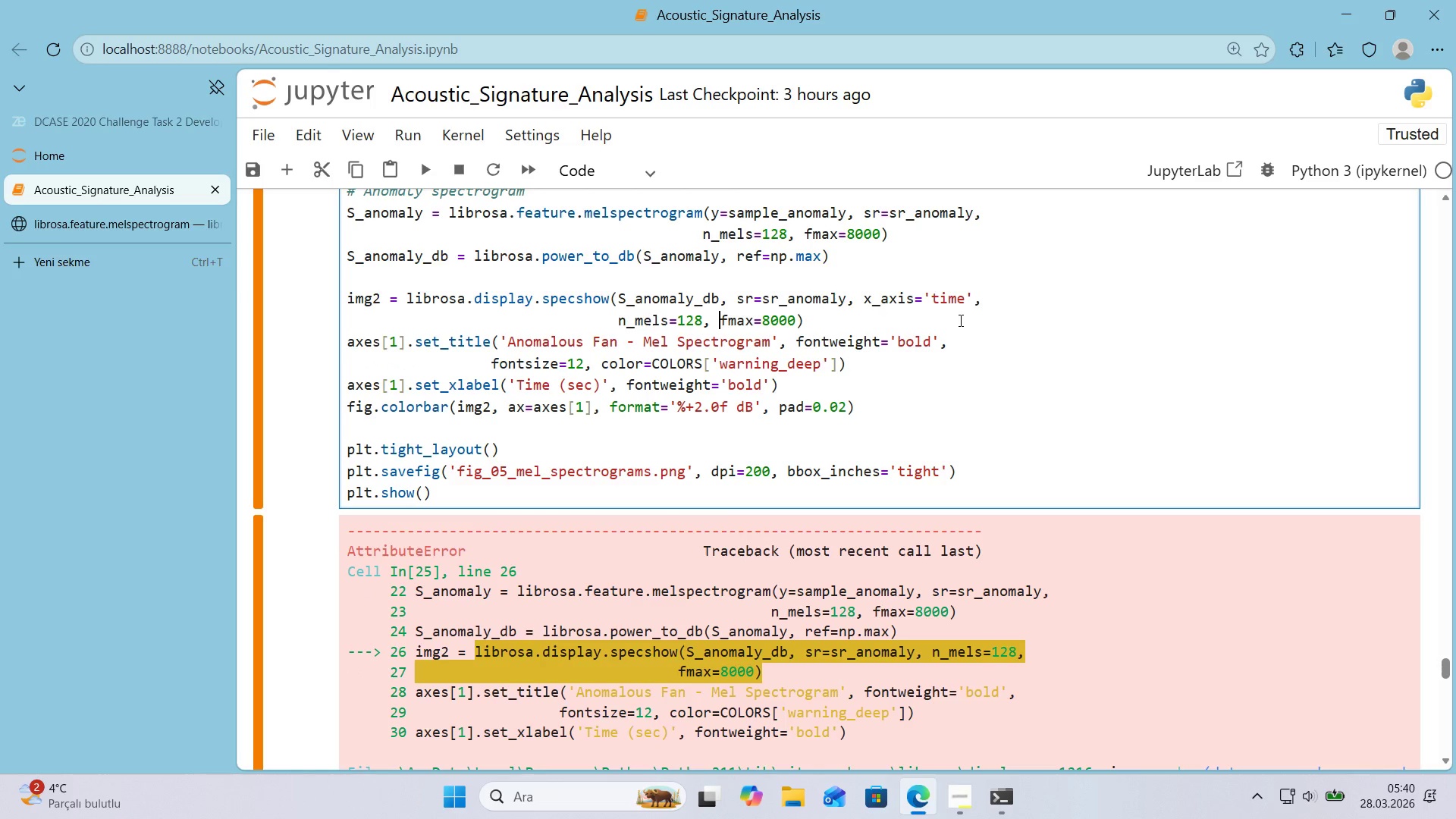 
scroll: coordinate [1001, 323], scroll_direction: up, amount: 1.0
 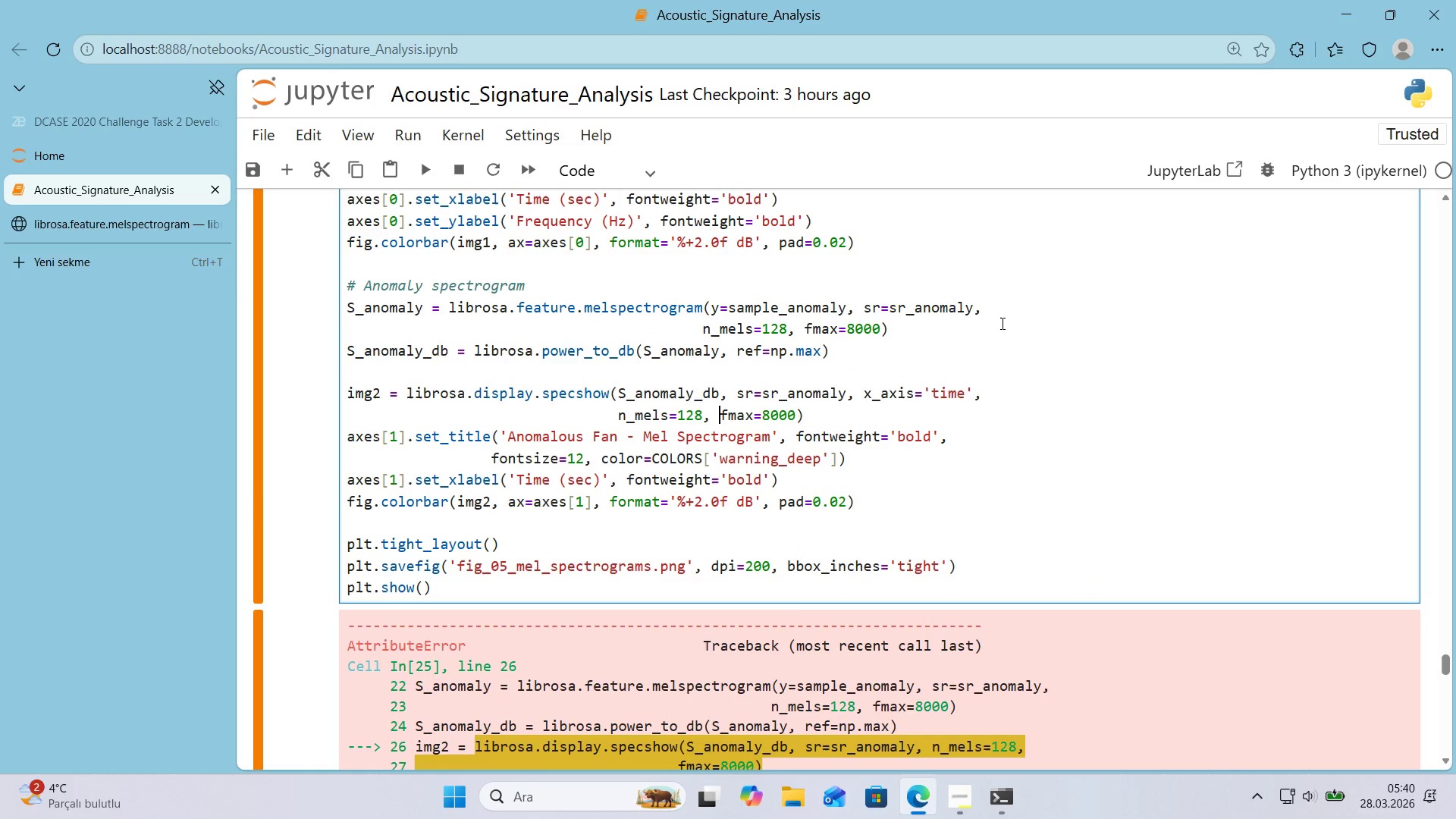 
key(Shift+ShiftLeft)
 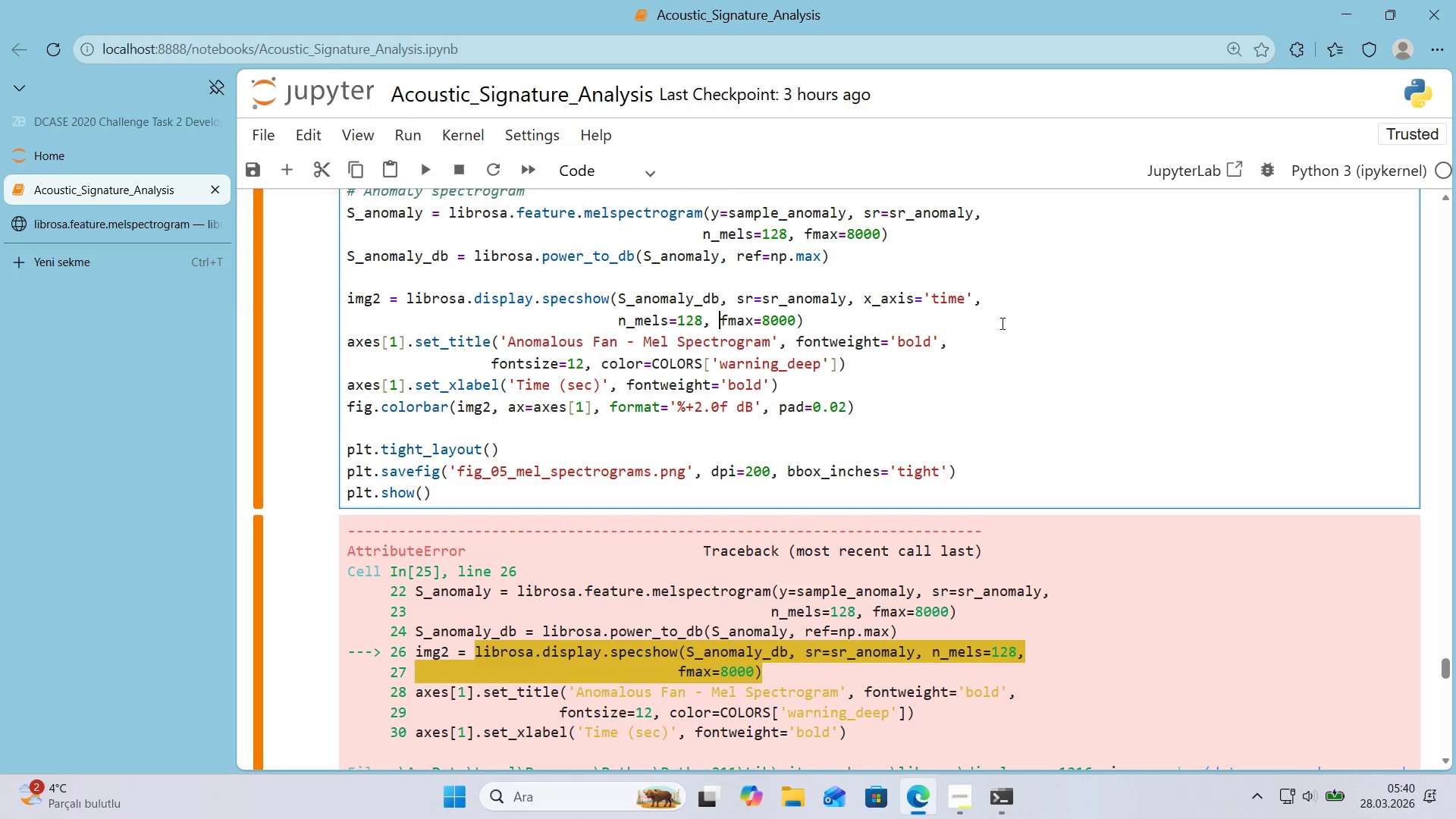 
scroll: coordinate [972, 315], scroll_direction: up, amount: 1.0
 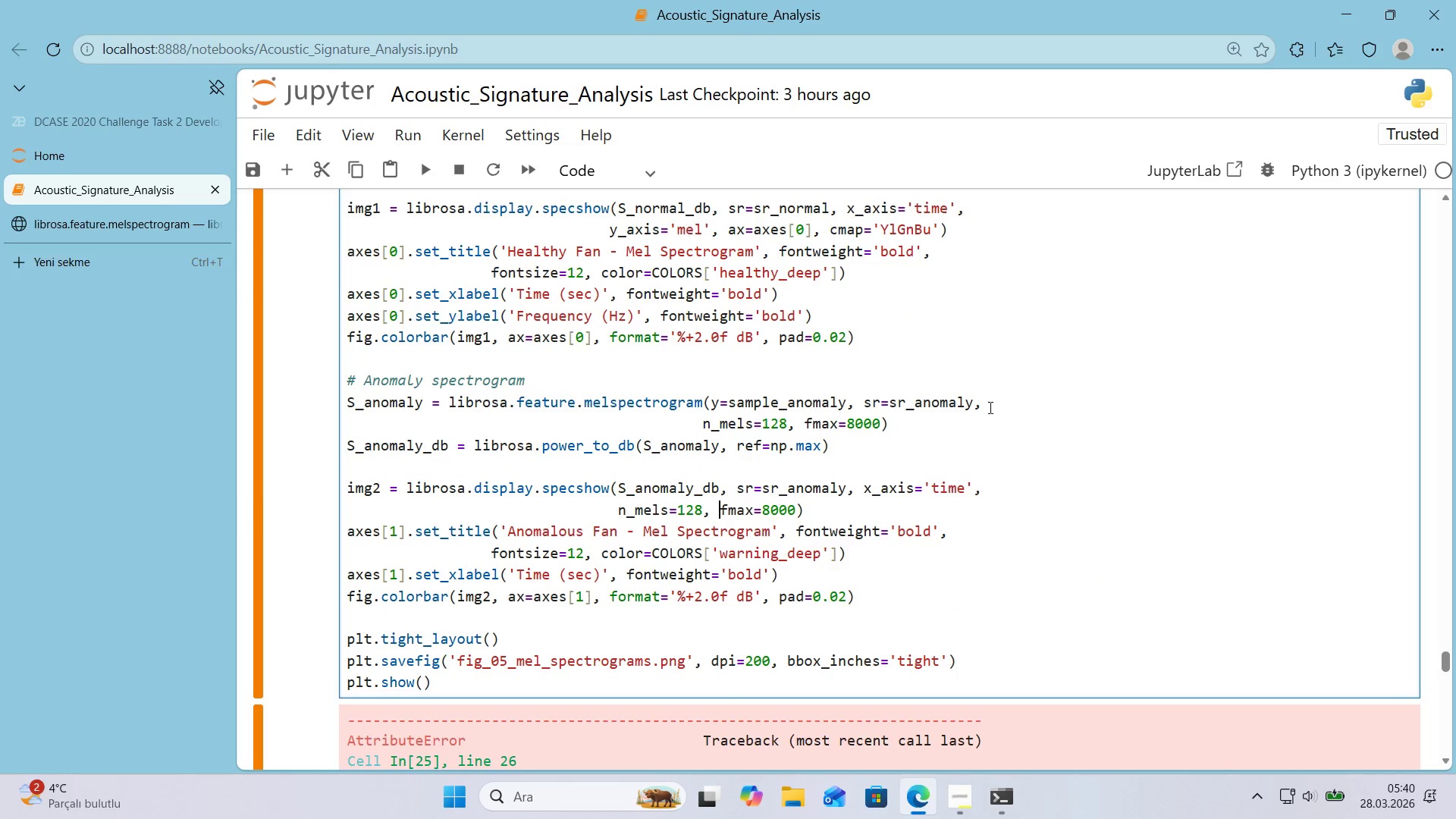 
double_click([988, 403])
 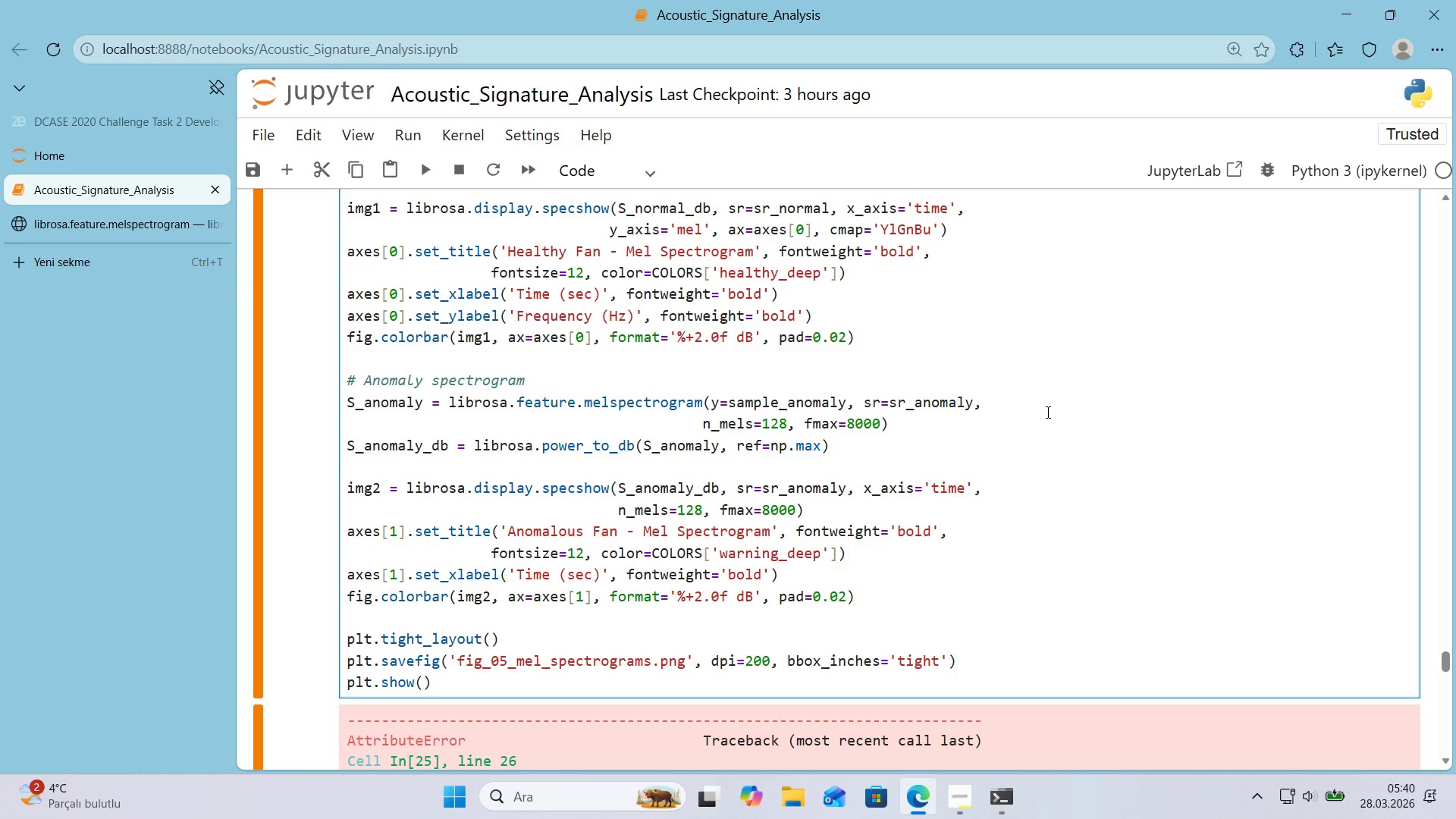 
wait(19.02)
 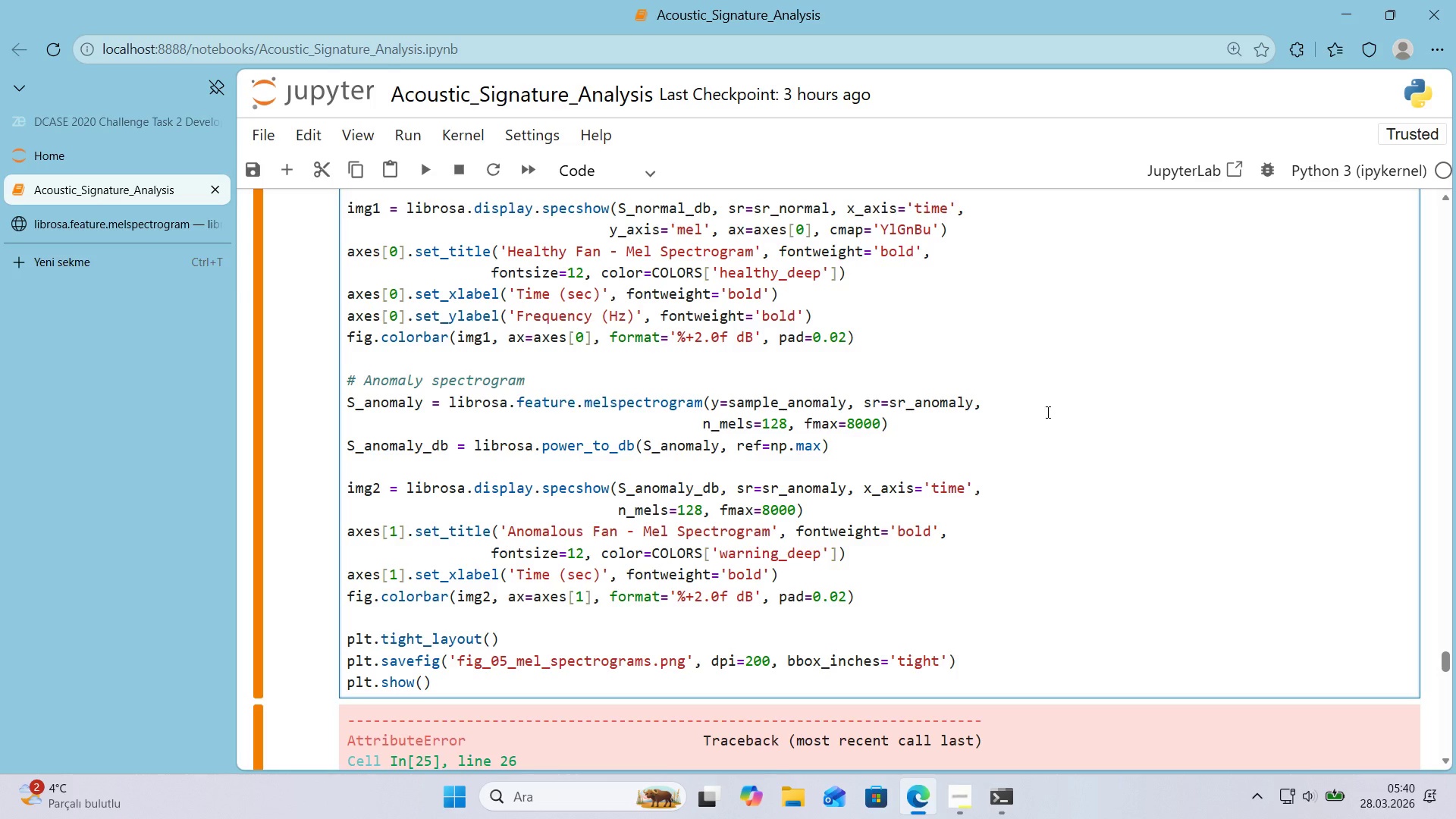 
scroll: coordinate [1031, 356], scroll_direction: up, amount: 2.0
 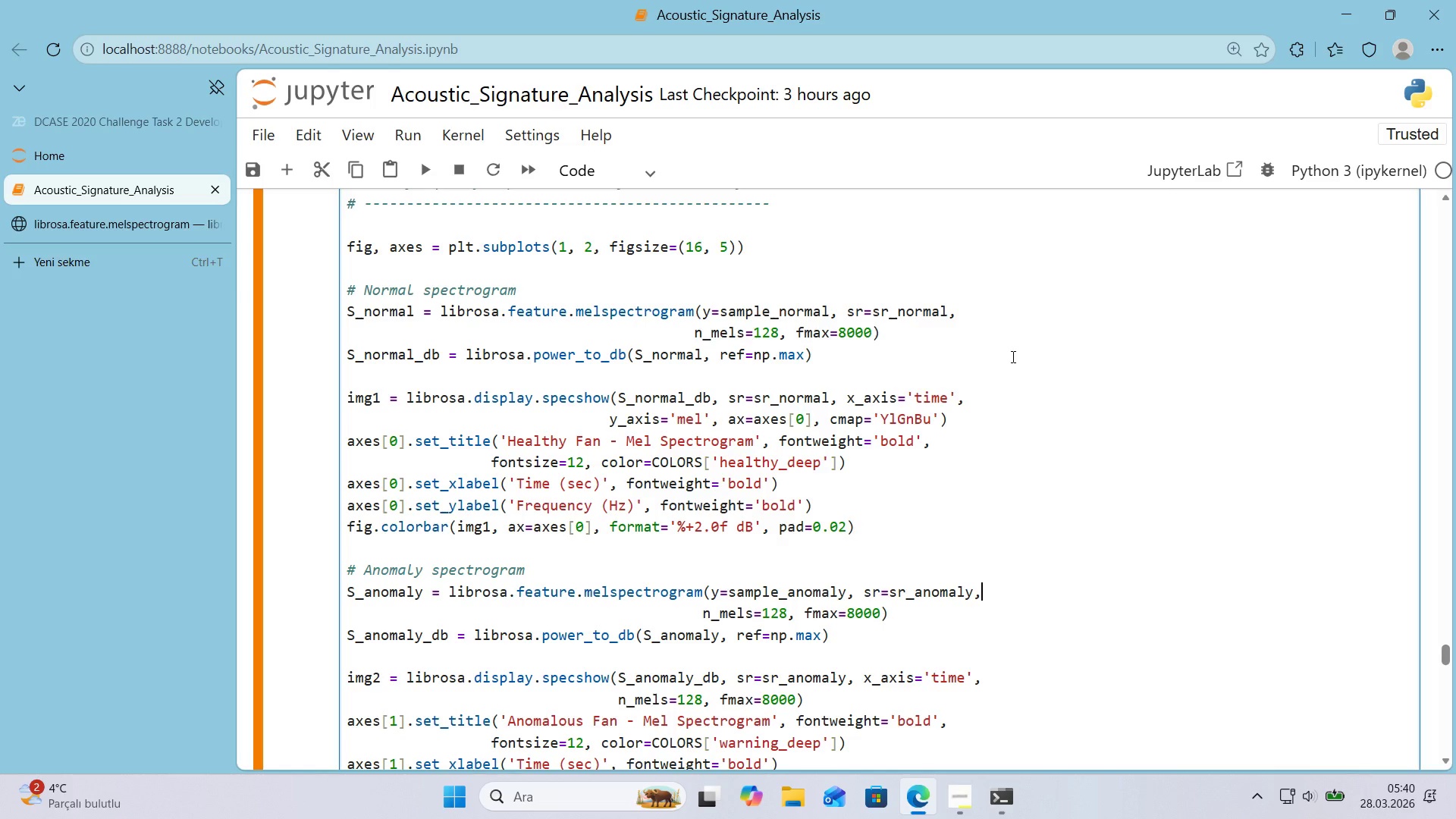 
scroll: coordinate [977, 359], scroll_direction: down, amount: 1.0
 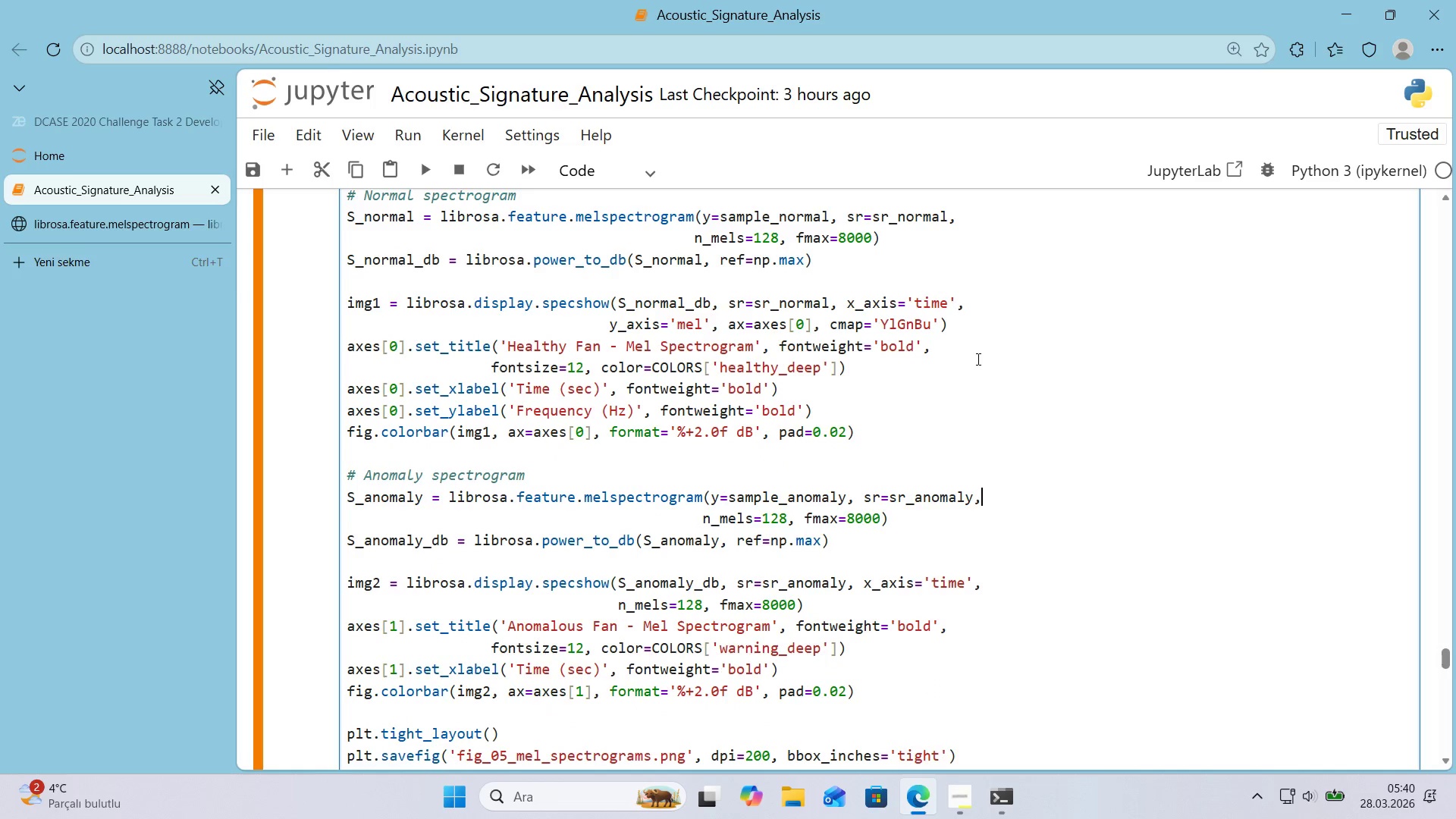 
scroll: coordinate [977, 359], scroll_direction: none, amount: 0.0
 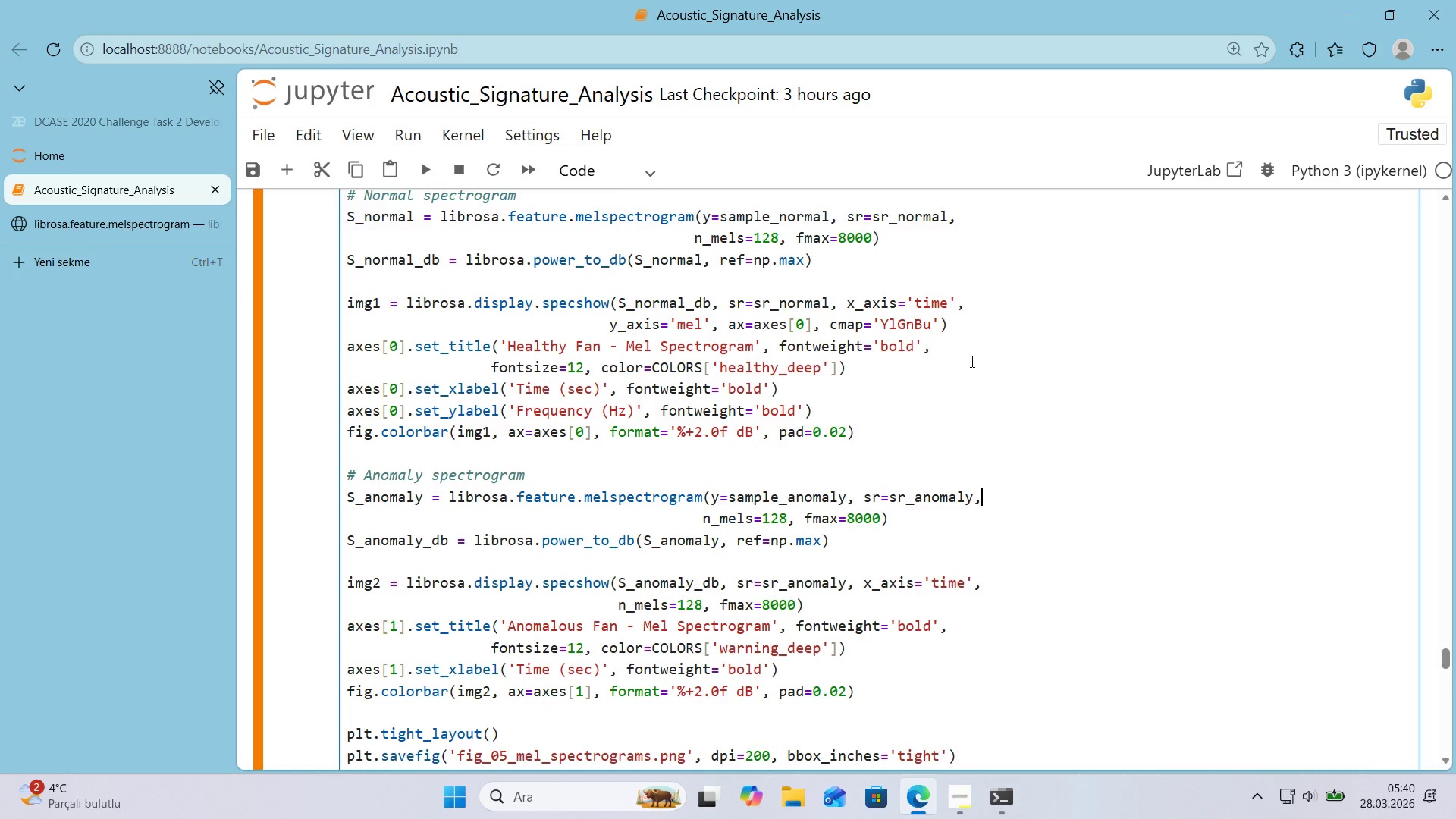 
wait(5.36)
 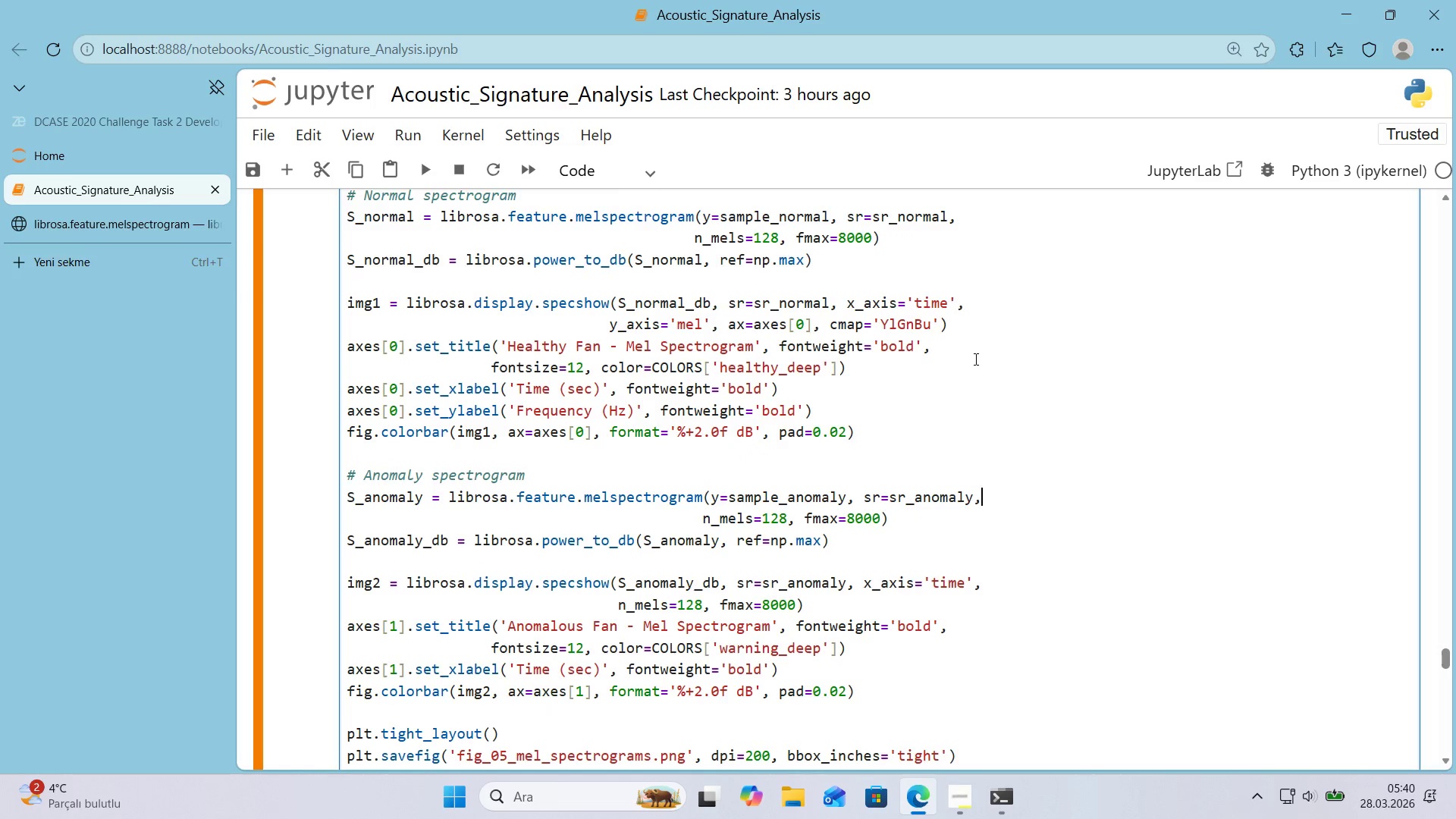 
scroll: coordinate [963, 375], scroll_direction: down, amount: 5.0
 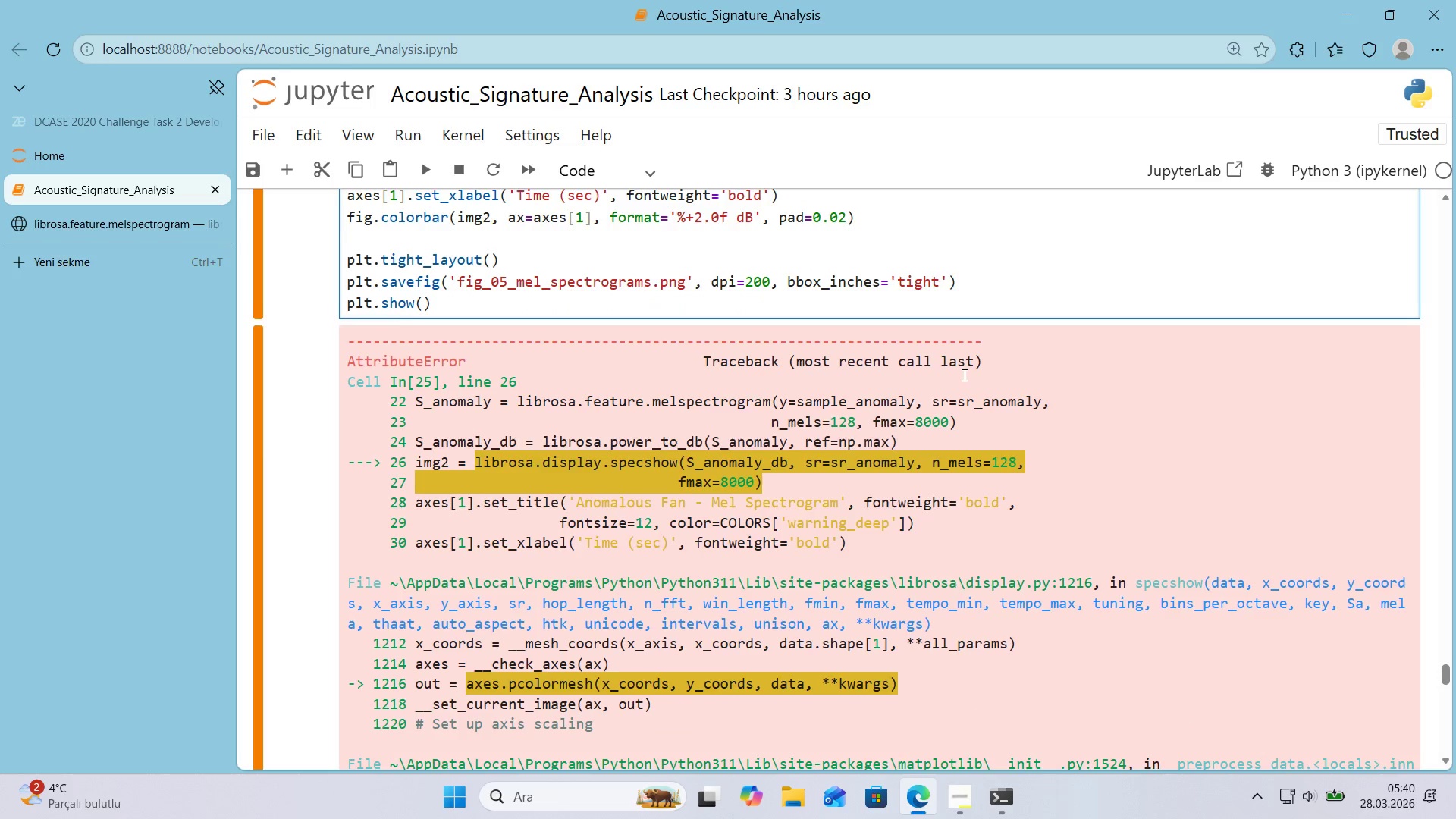 
scroll: coordinate [963, 375], scroll_direction: up, amount: 4.0
 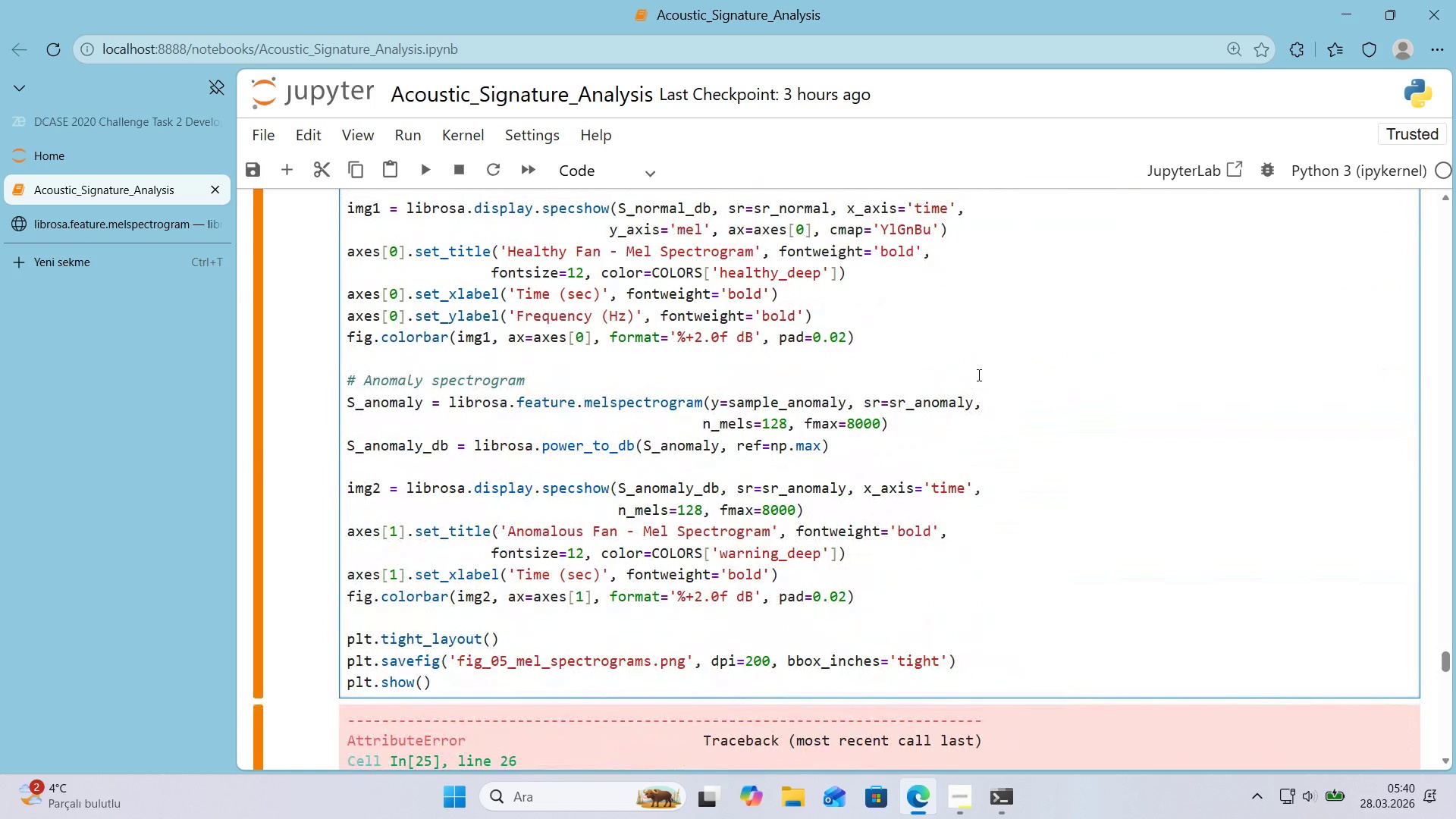 
left_click([985, 372])
 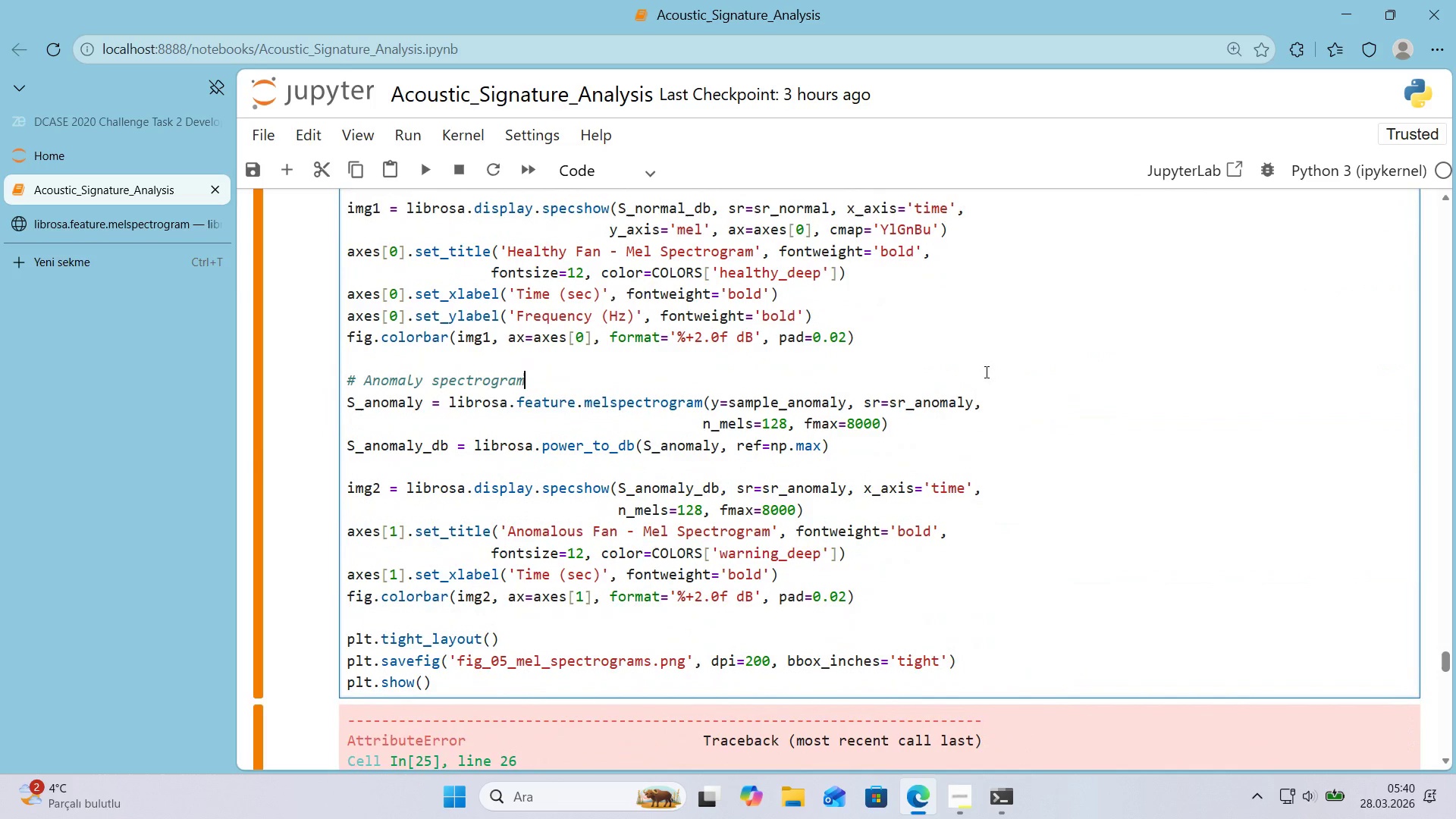 
scroll: coordinate [1031, 362], scroll_direction: down, amount: 1.0
 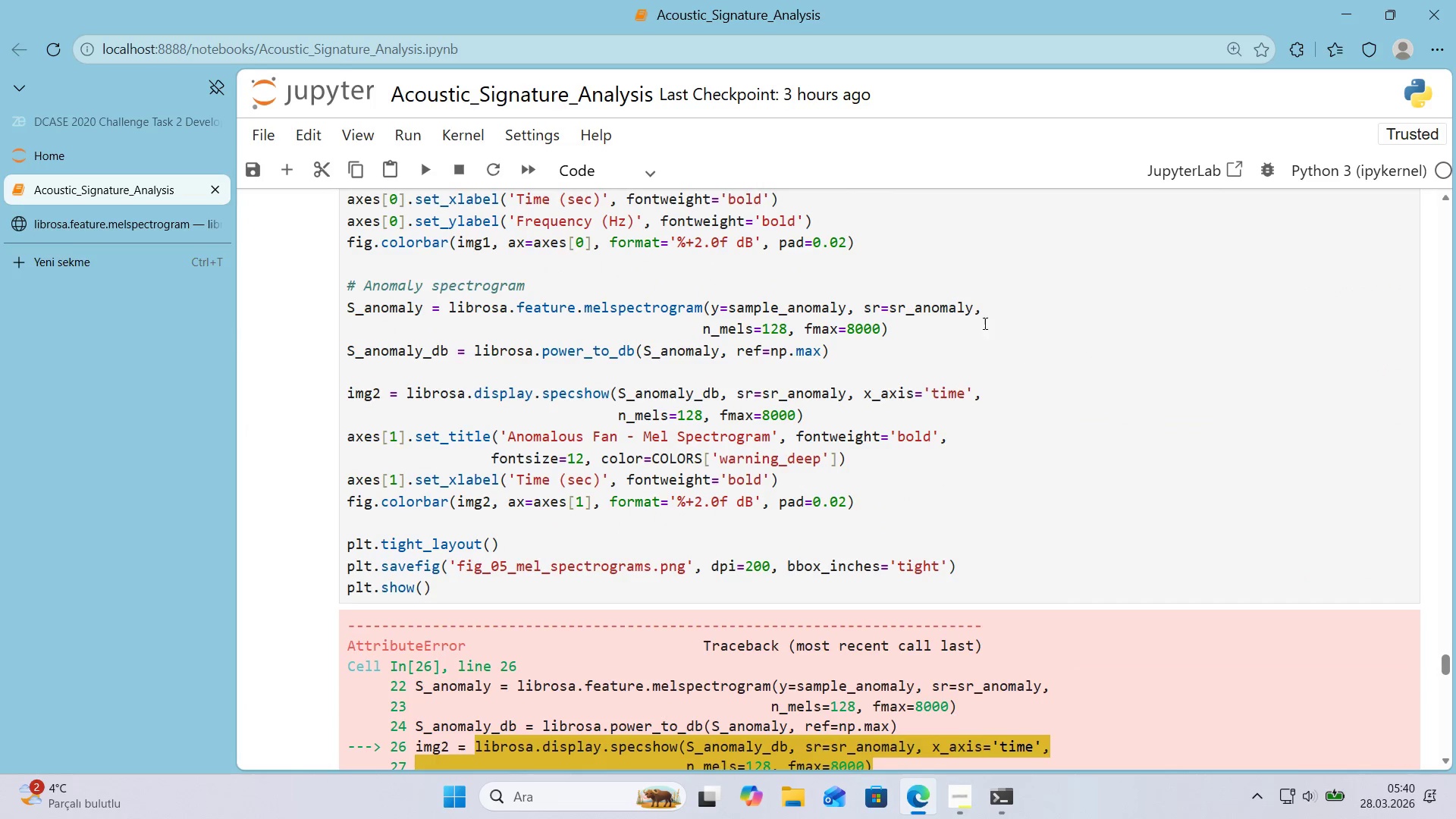 
key(Shift+Enter)
 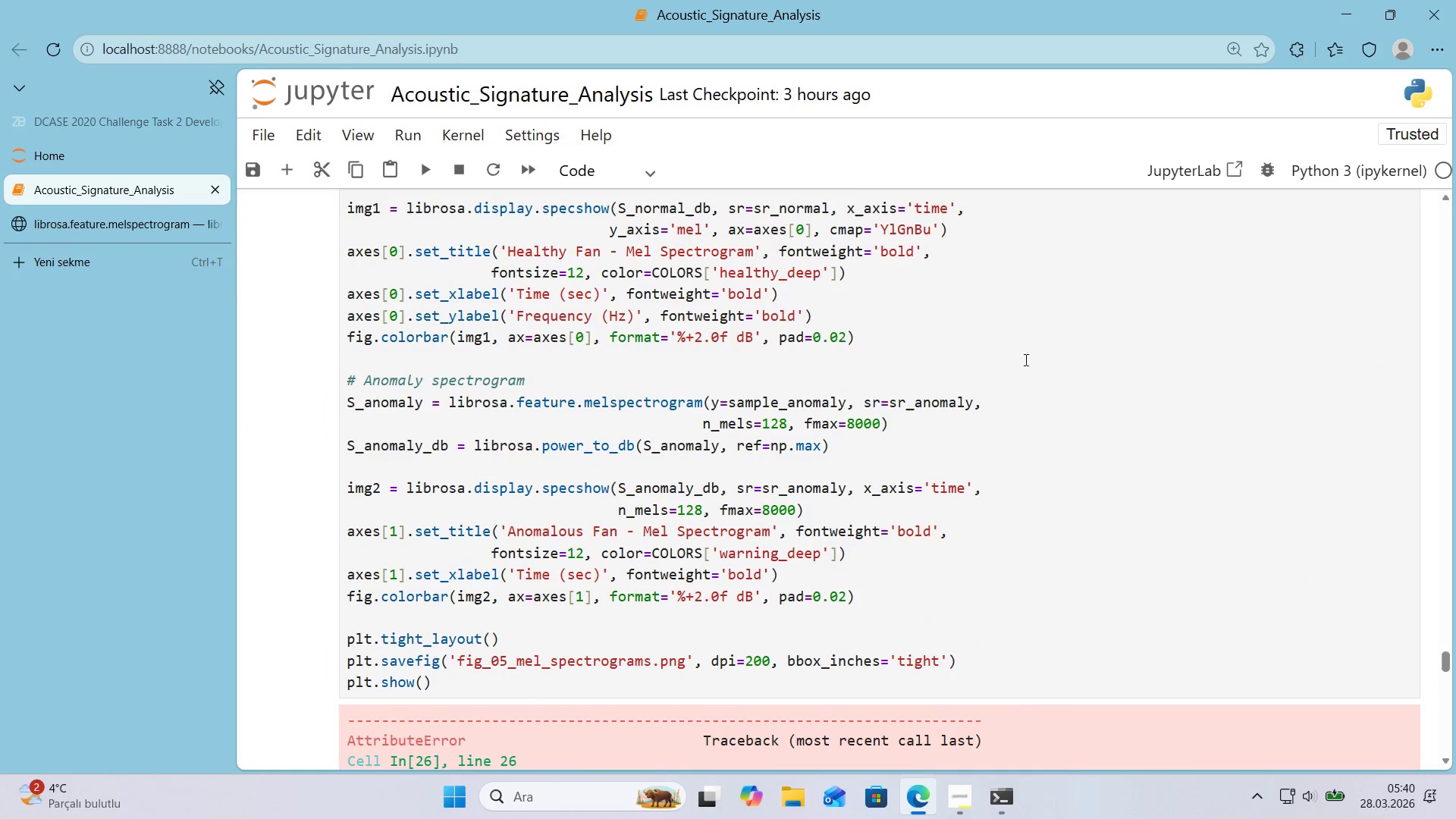 
scroll: coordinate [968, 314], scroll_direction: down, amount: 11.0
 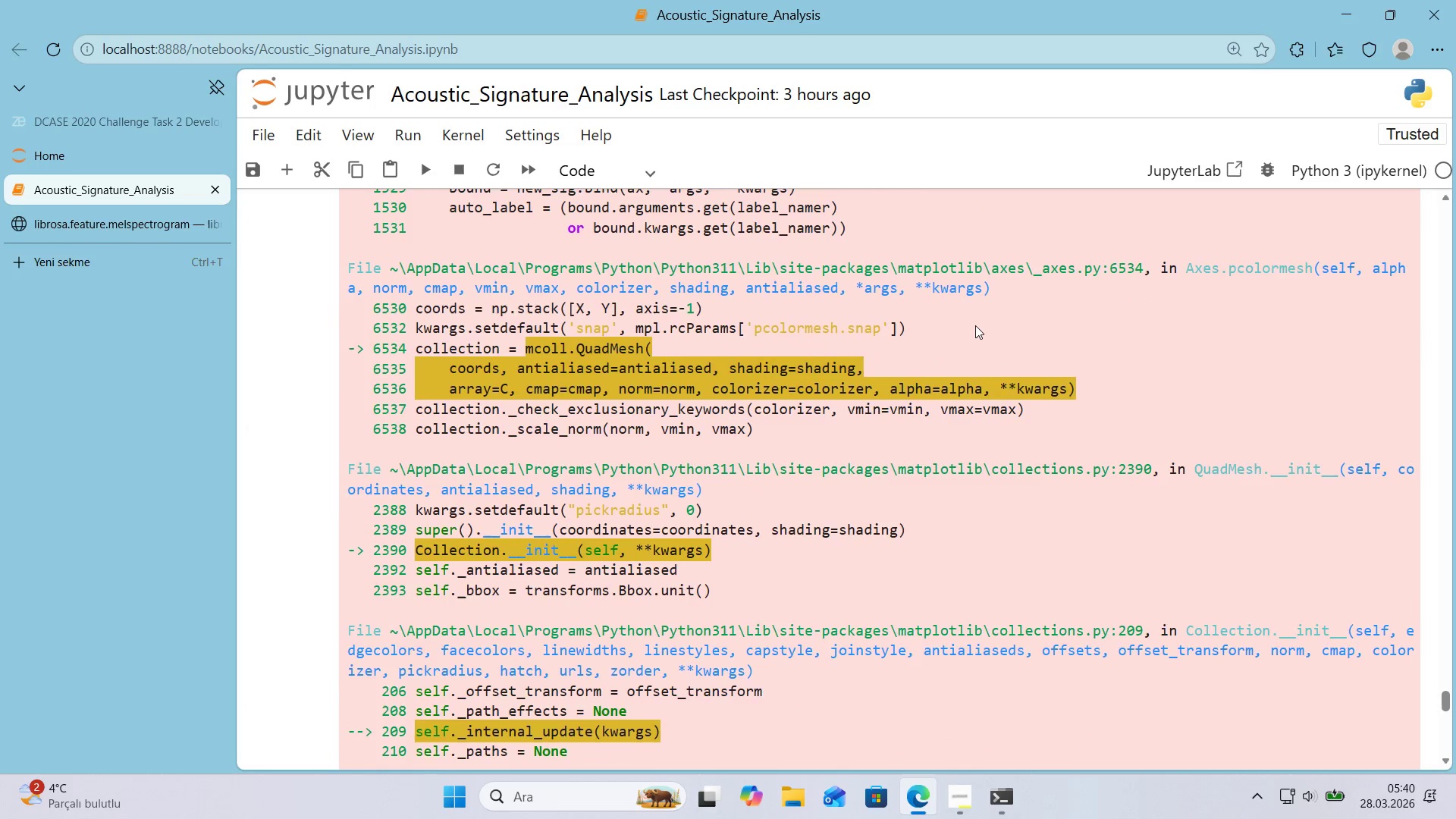 
scroll: coordinate [968, 302], scroll_direction: up, amount: 16.0
 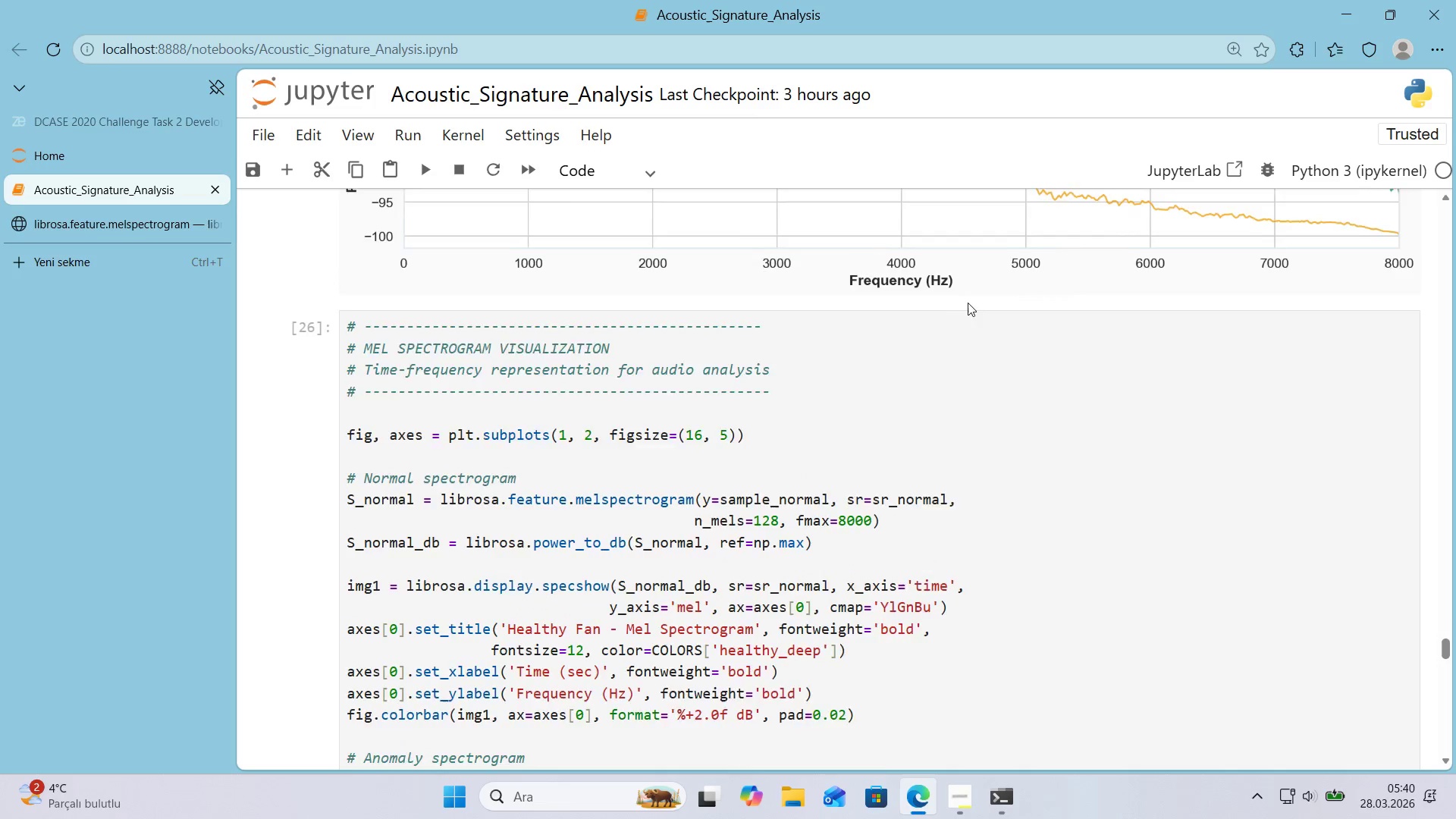 
scroll: coordinate [959, 313], scroll_direction: down, amount: 7.0
 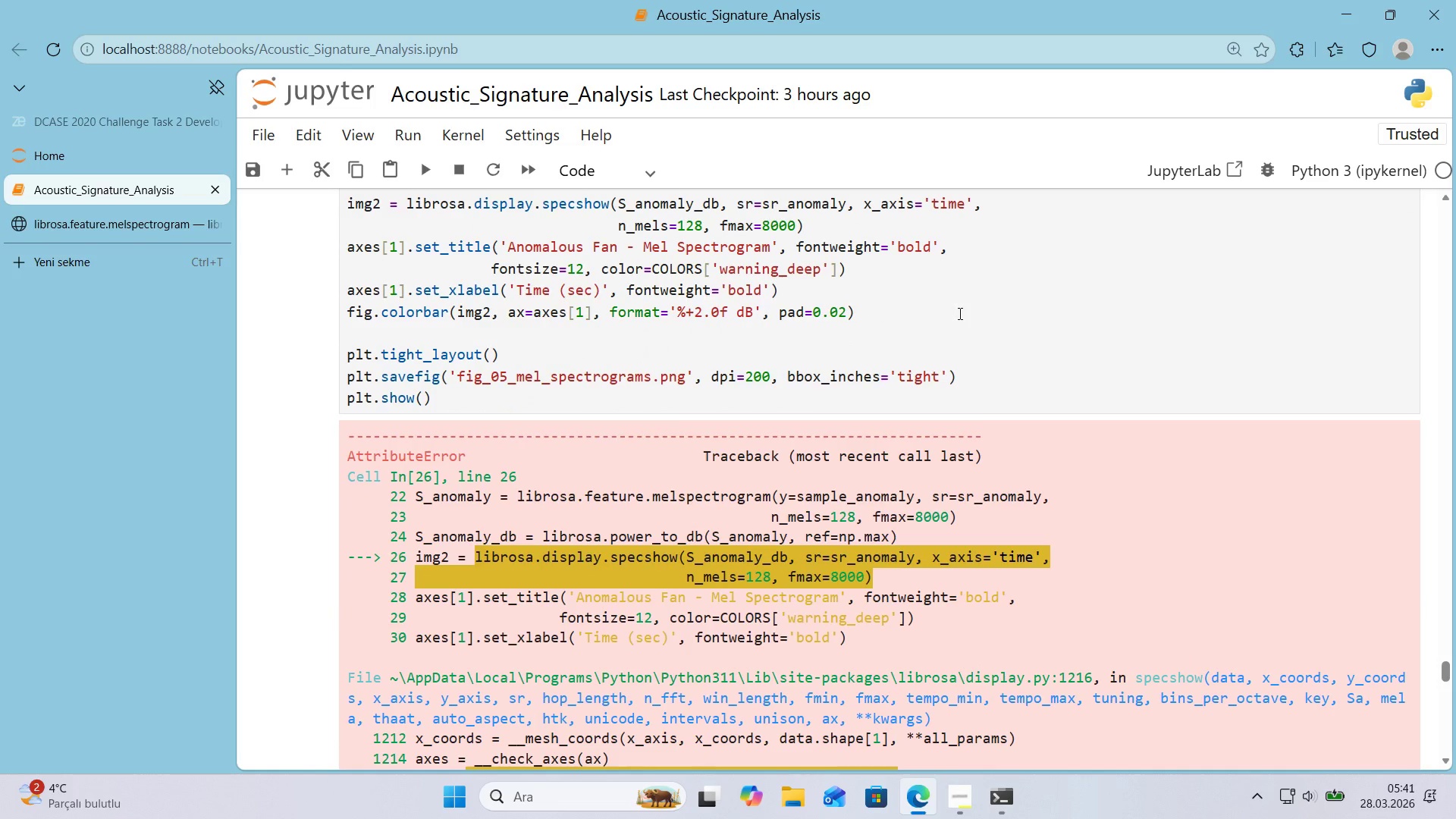 
wait(5.69)
 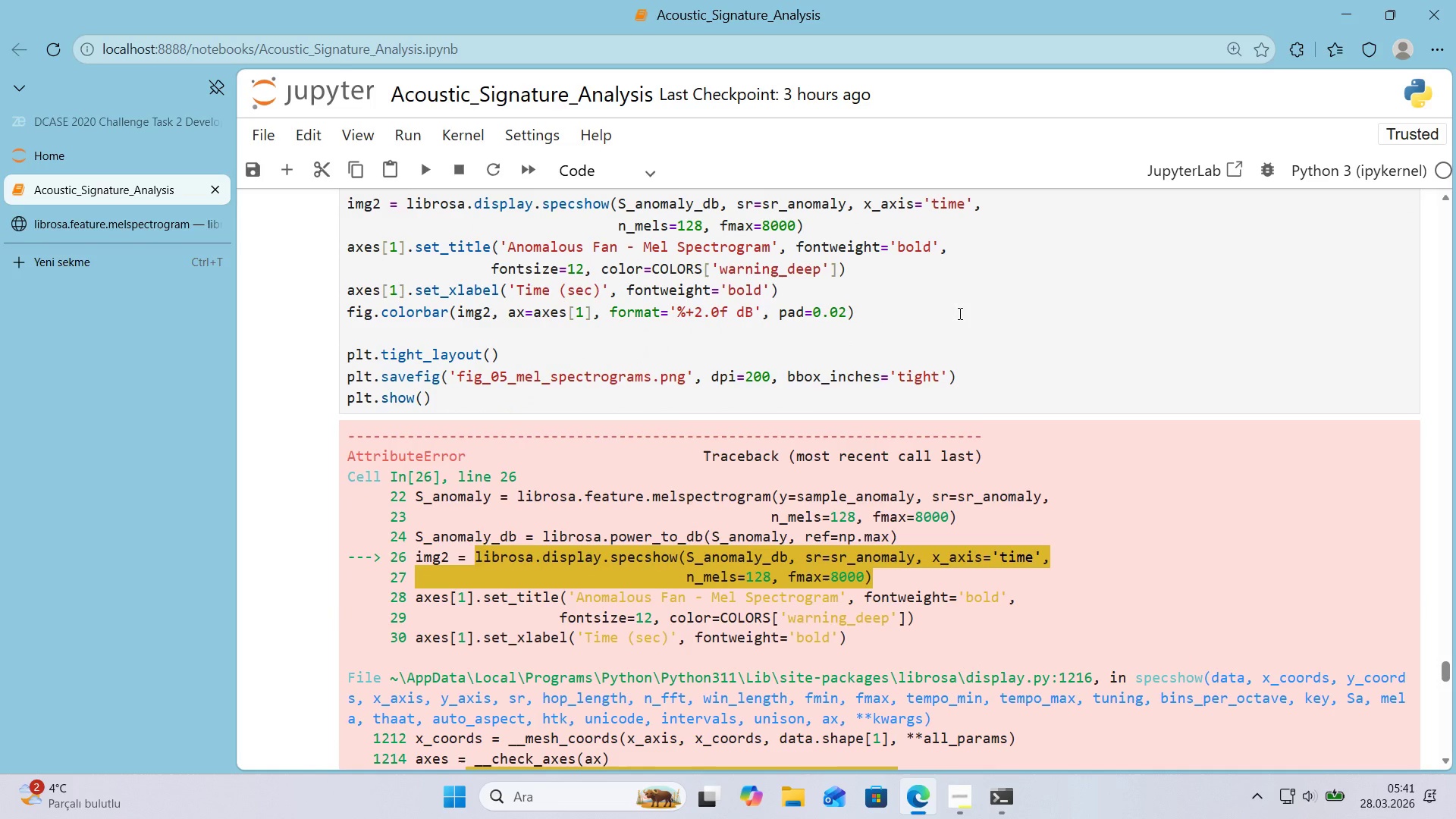 
scroll: coordinate [959, 313], scroll_direction: up, amount: 1.0
 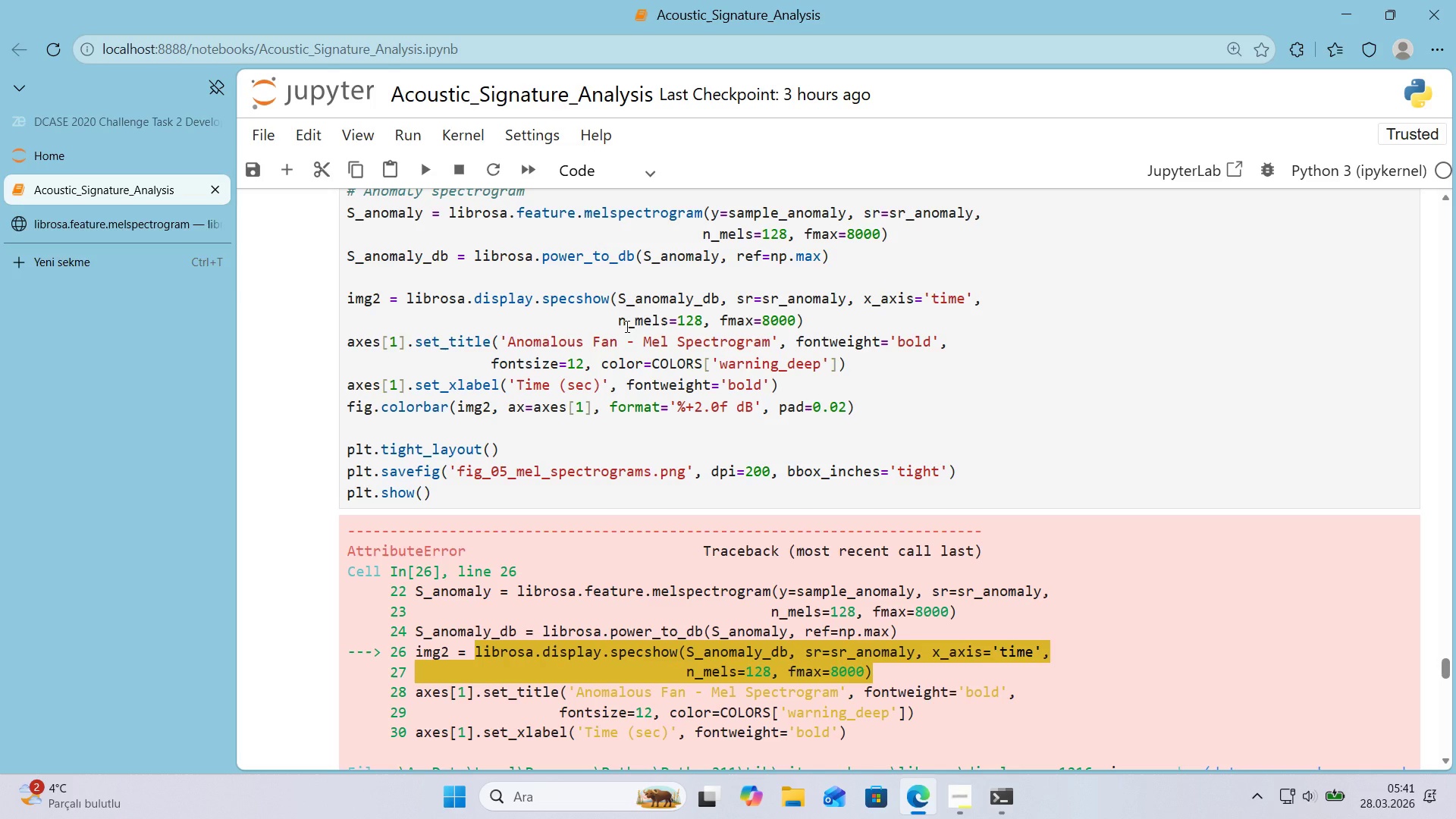 
wait(34.12)
 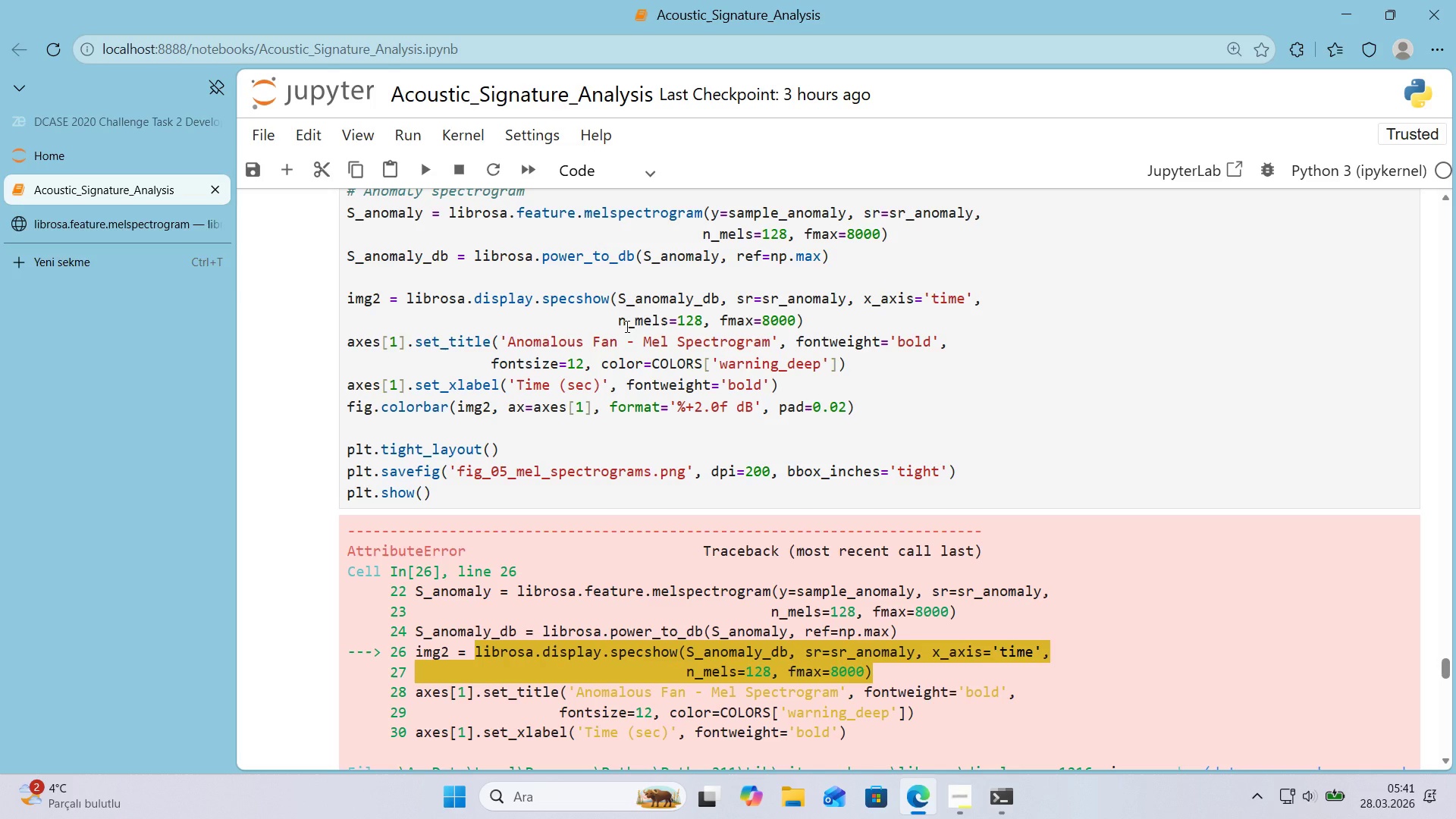 
left_click([618, 326])
 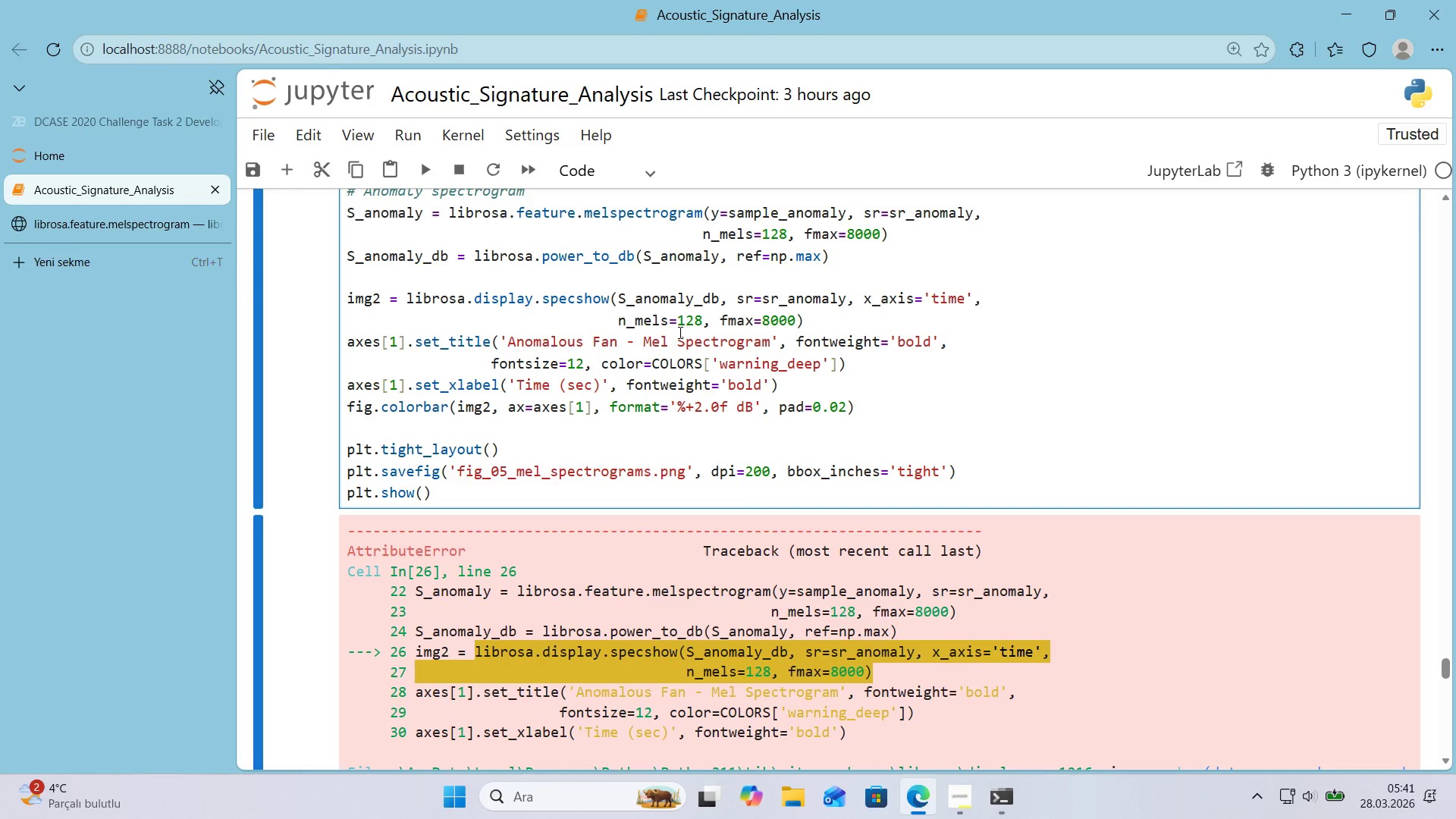 
type(y_ax's)@@)
 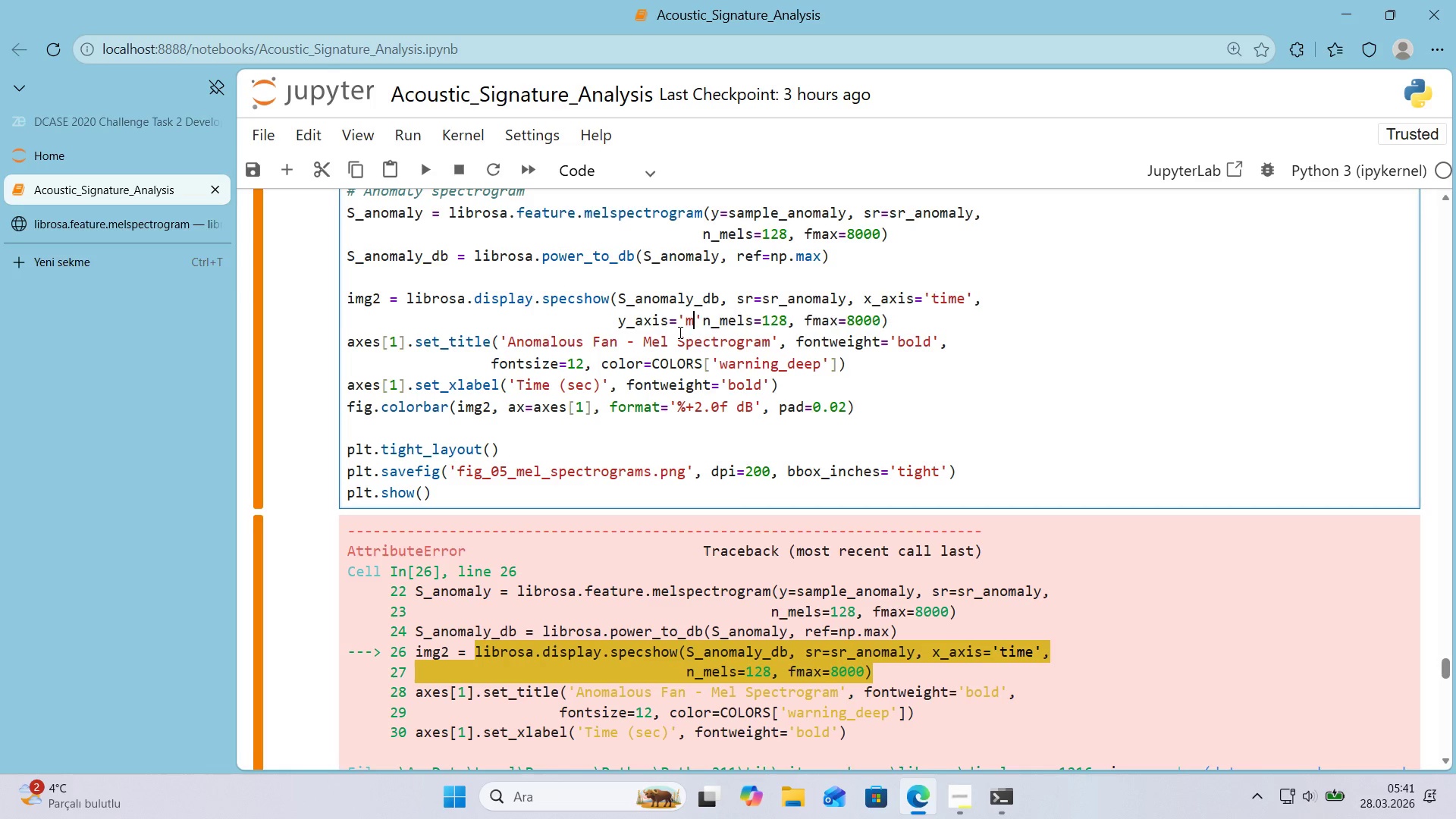 
 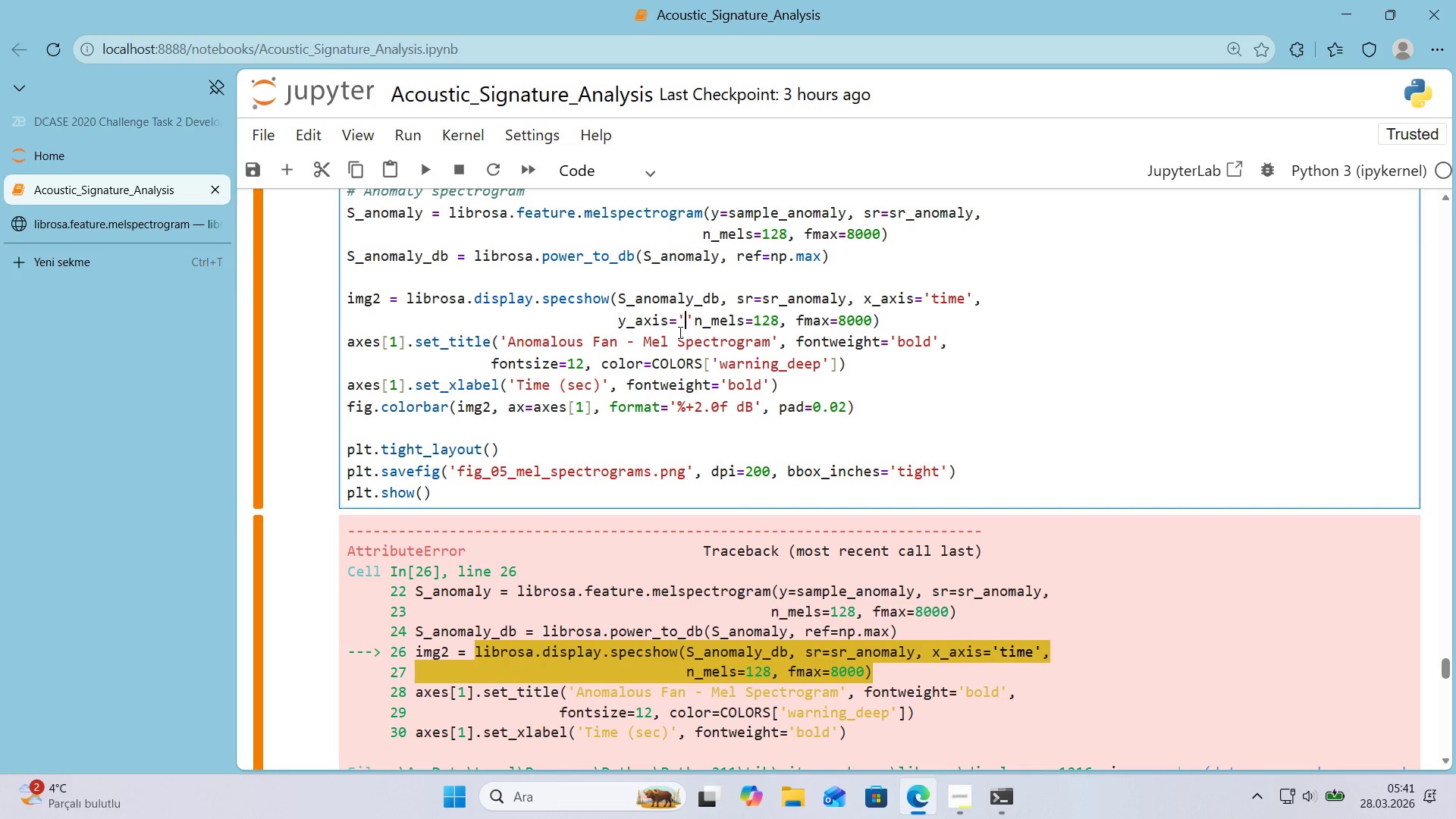 
key(ArrowLeft)
 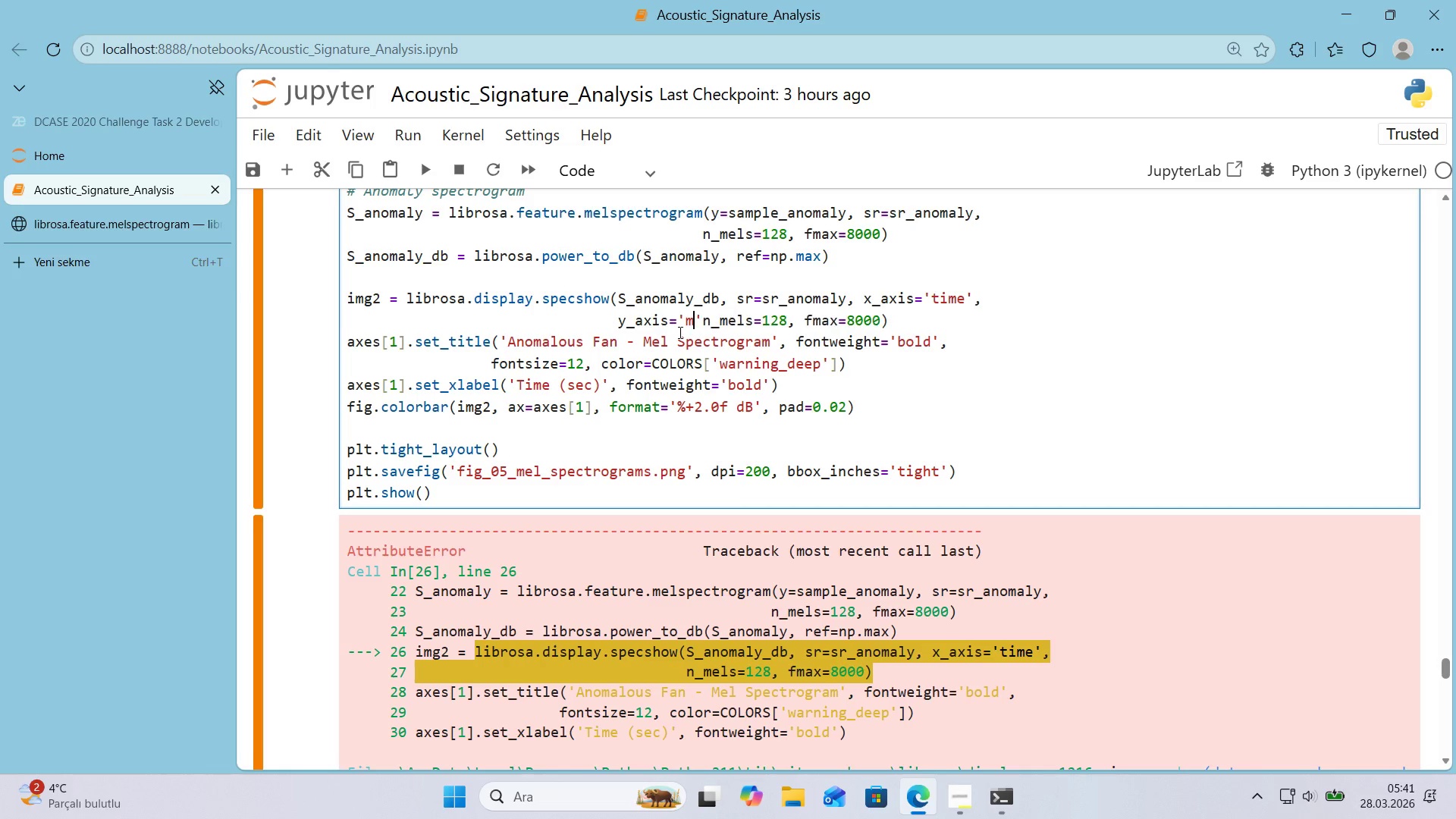 
type(mel)
 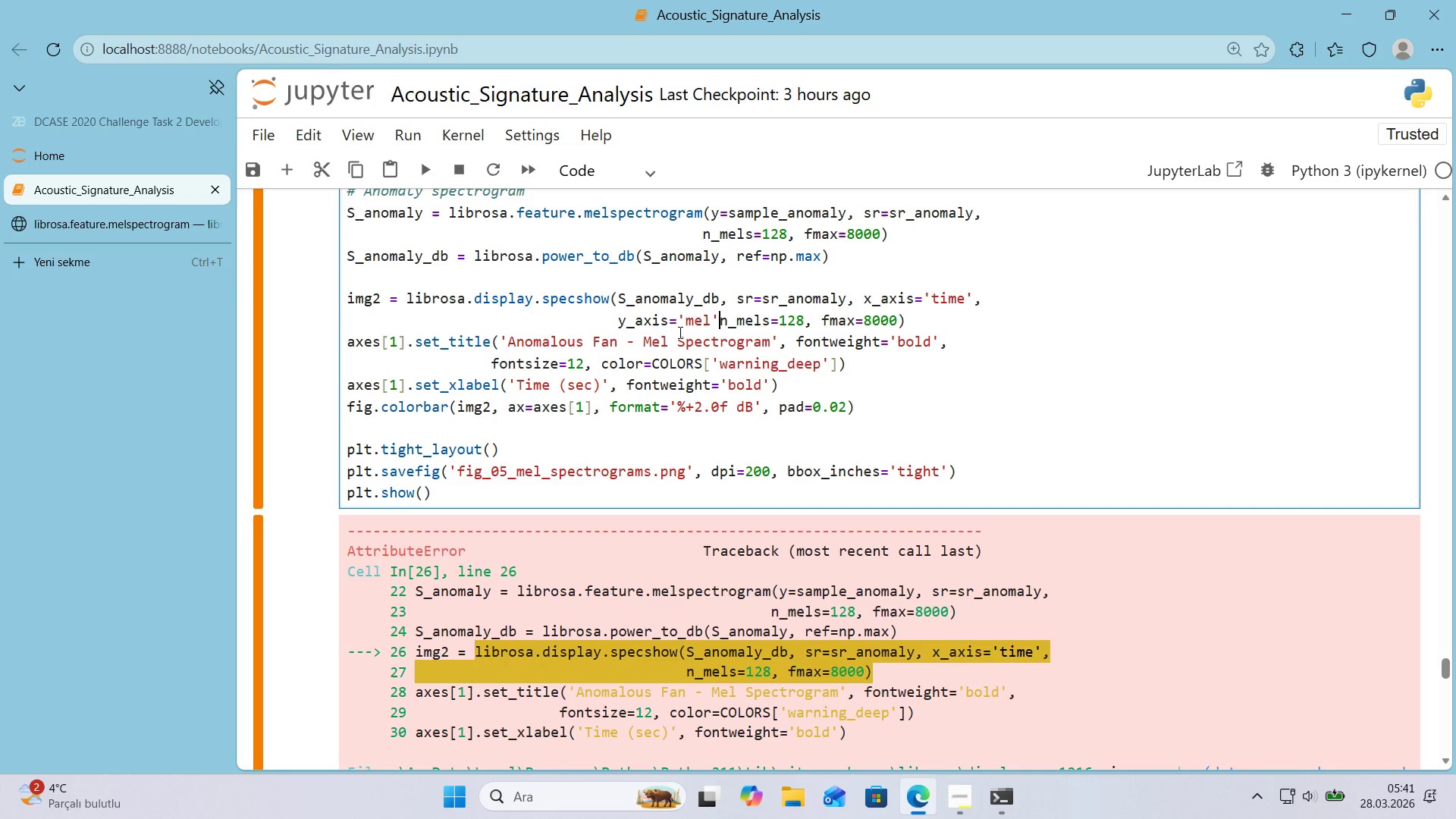 
key(ArrowRight)
 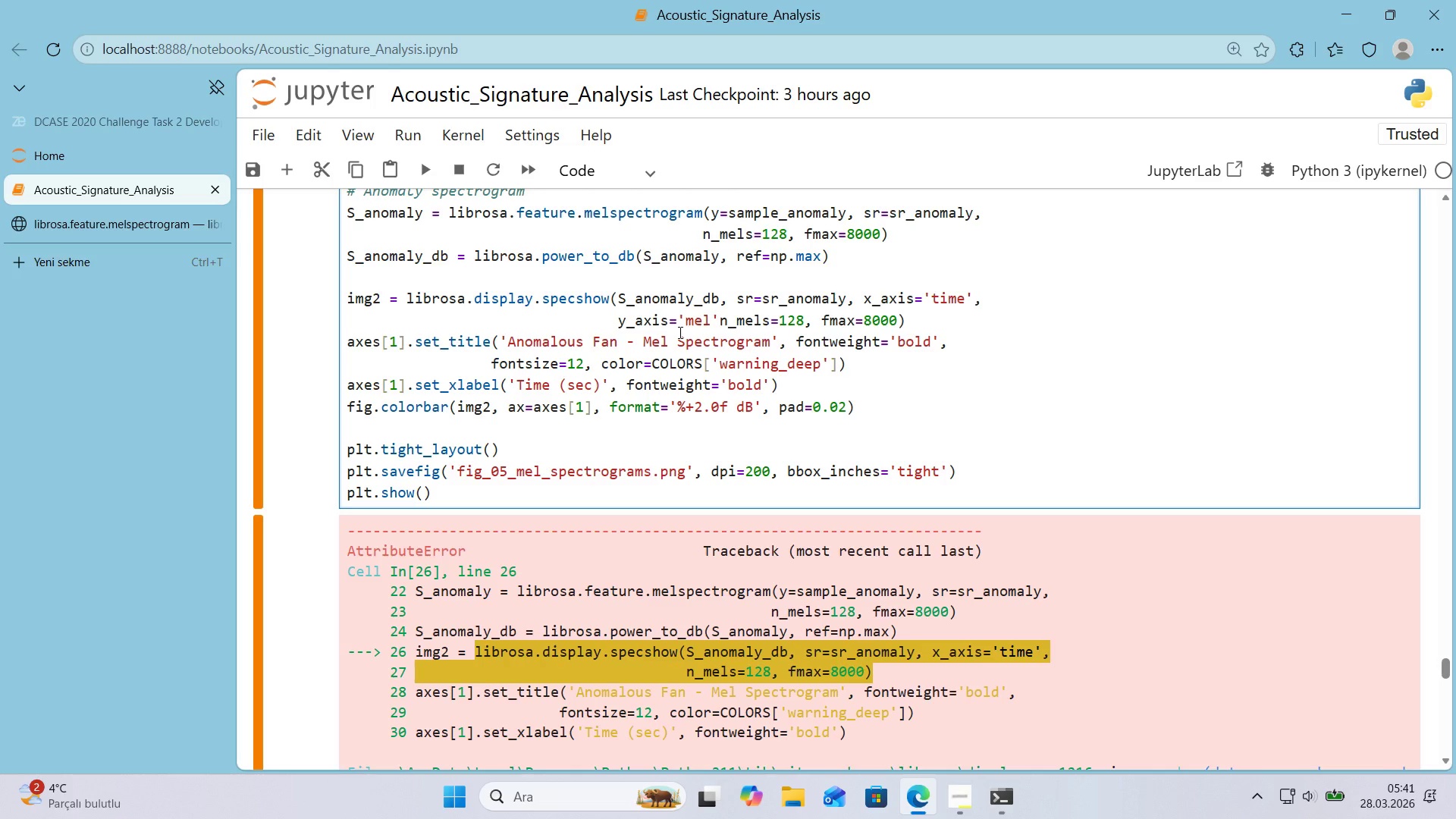 
type(, ax))
 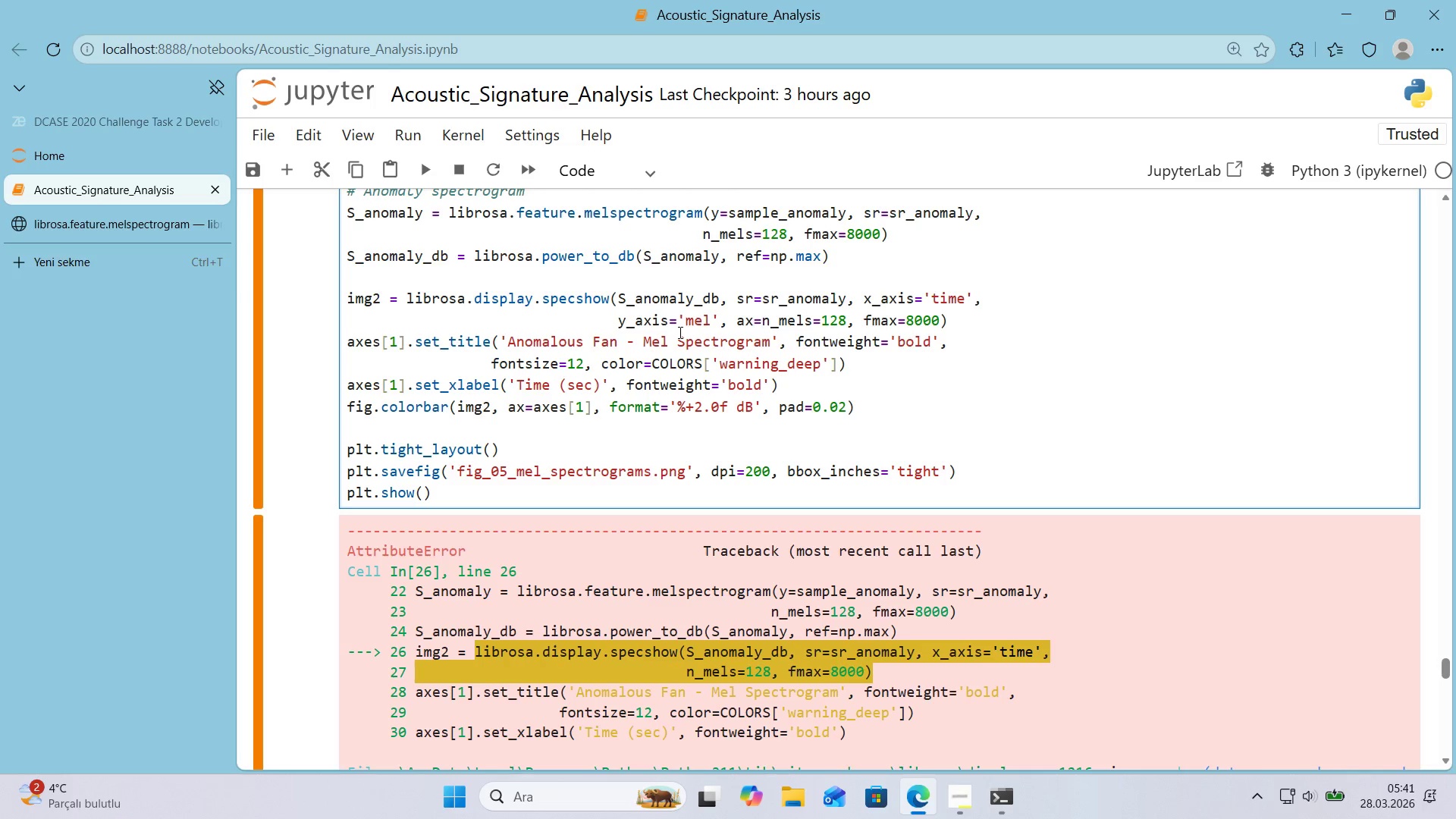 
hold_key(key=Delete, duration=1.22)
 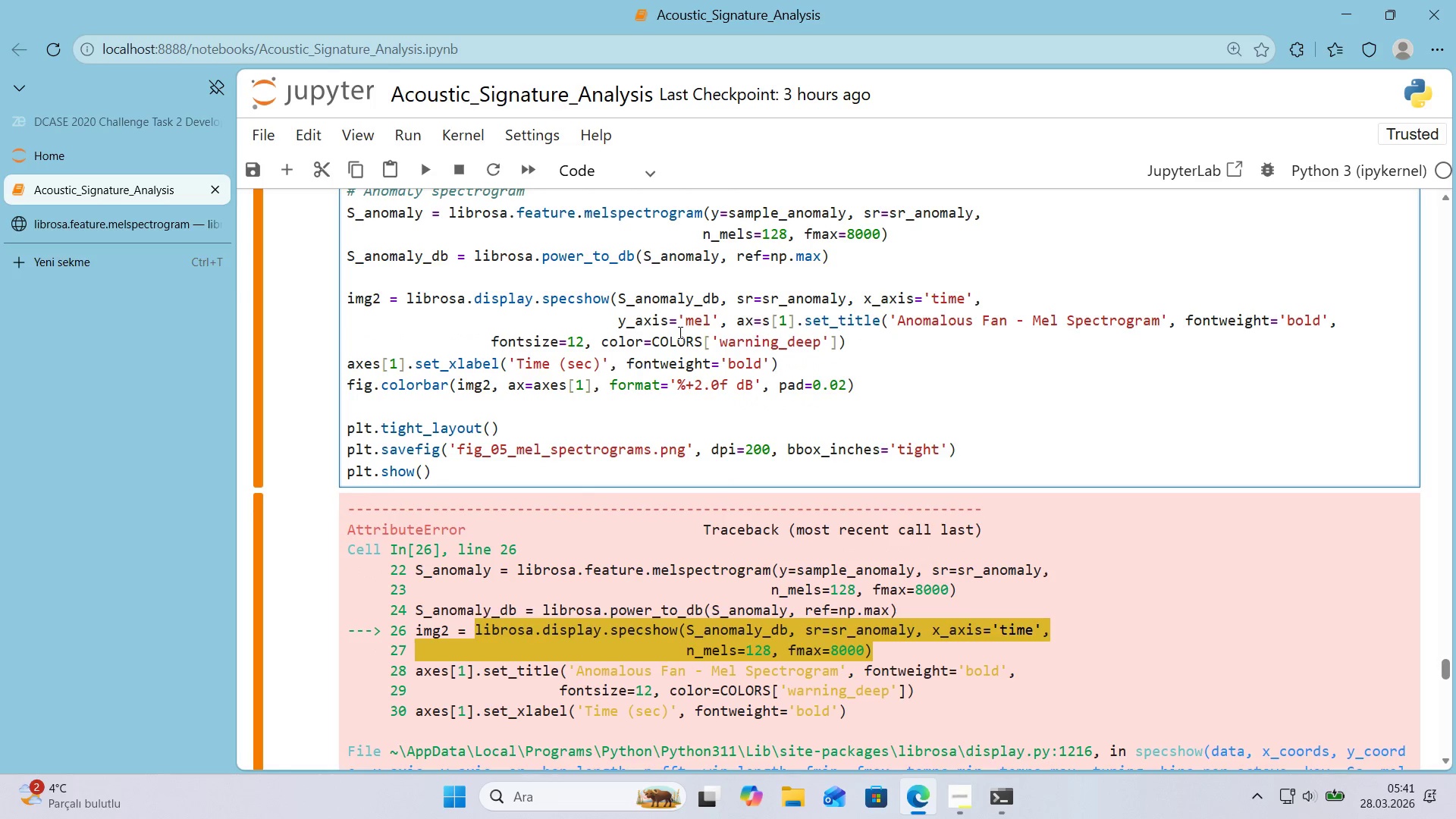 
key(Control+Z)
 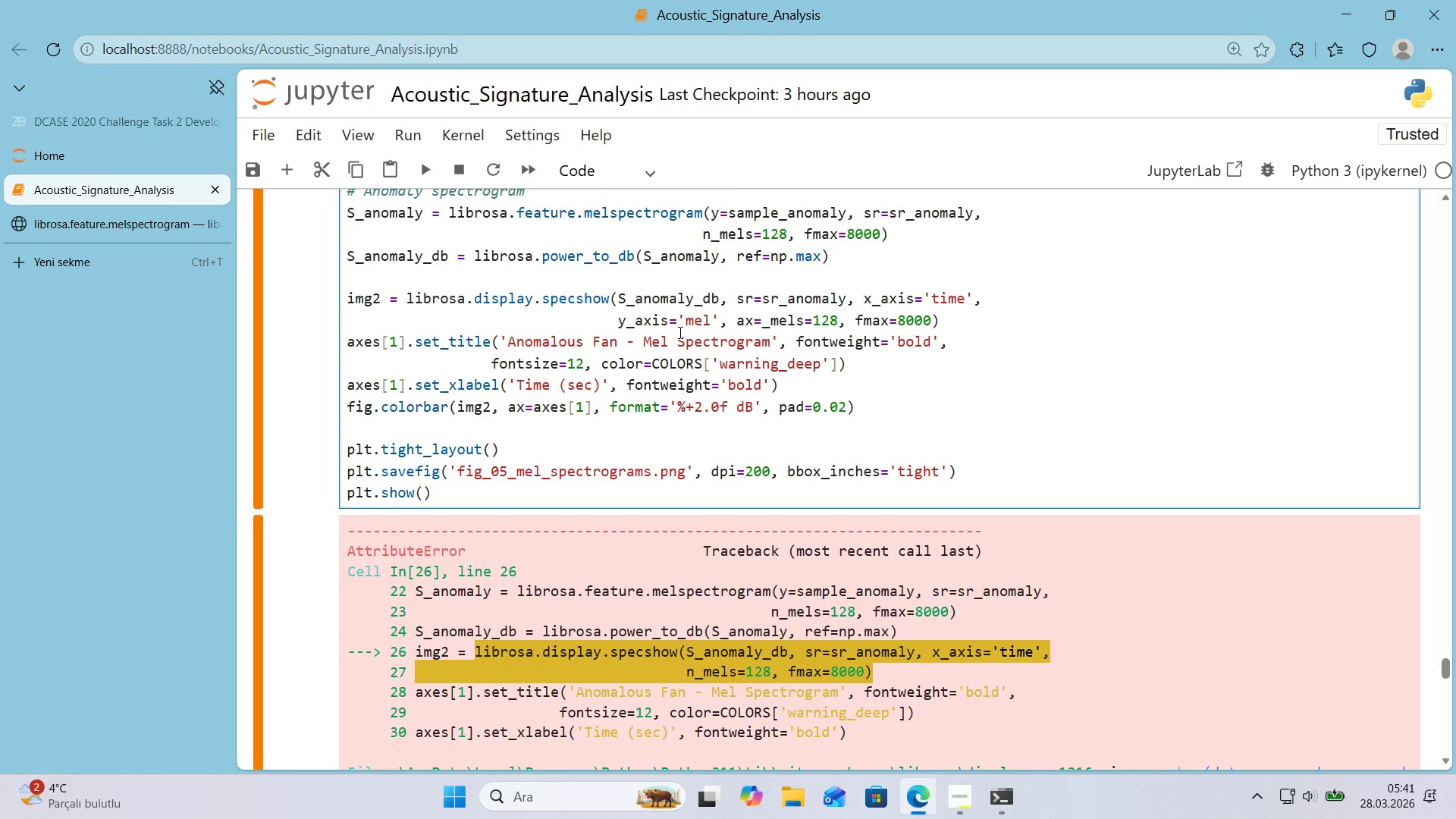 
key(Control+Z)
 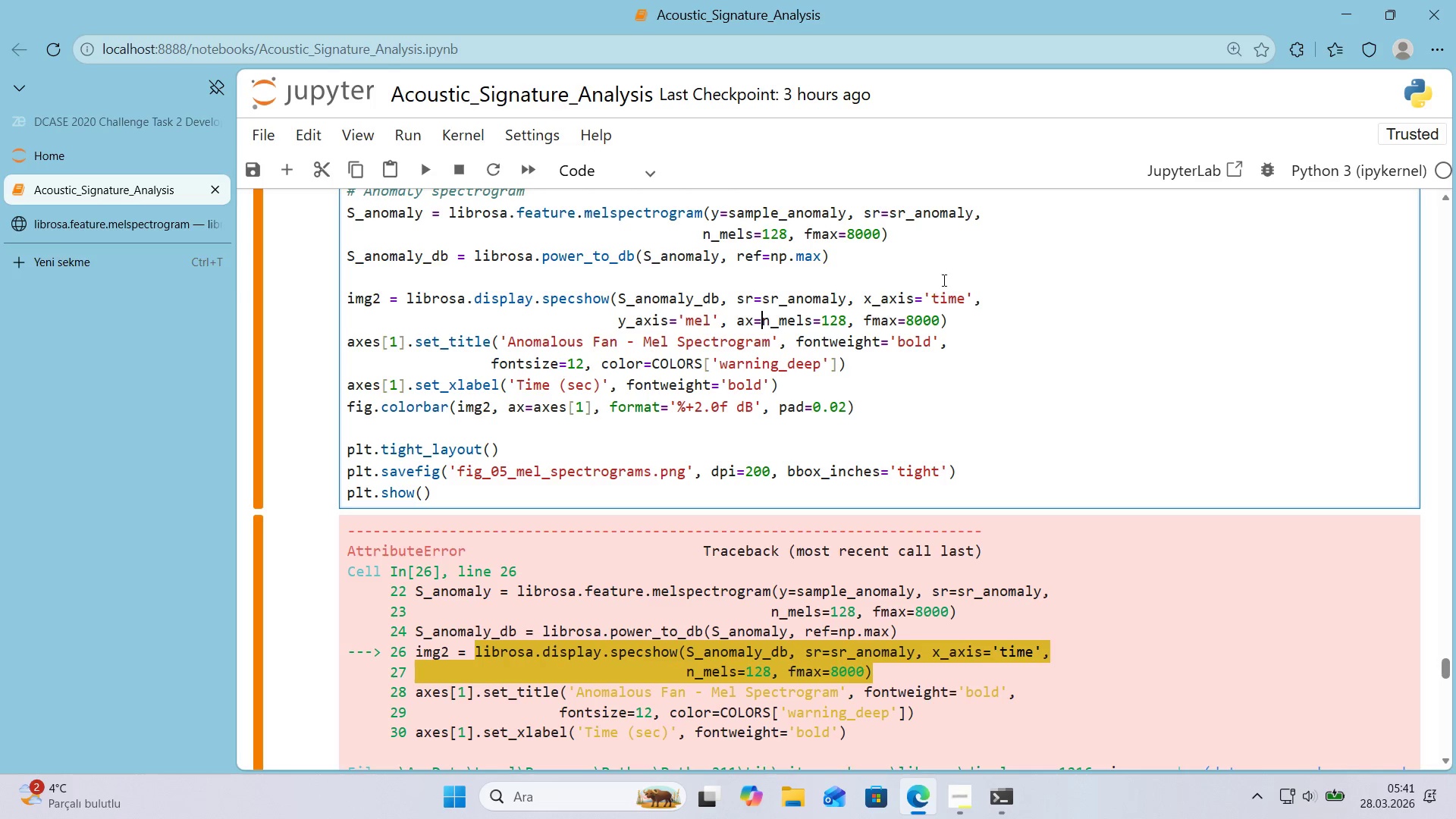 
left_click_drag(start_coordinate=[946, 326], to_coordinate=[765, 323])
 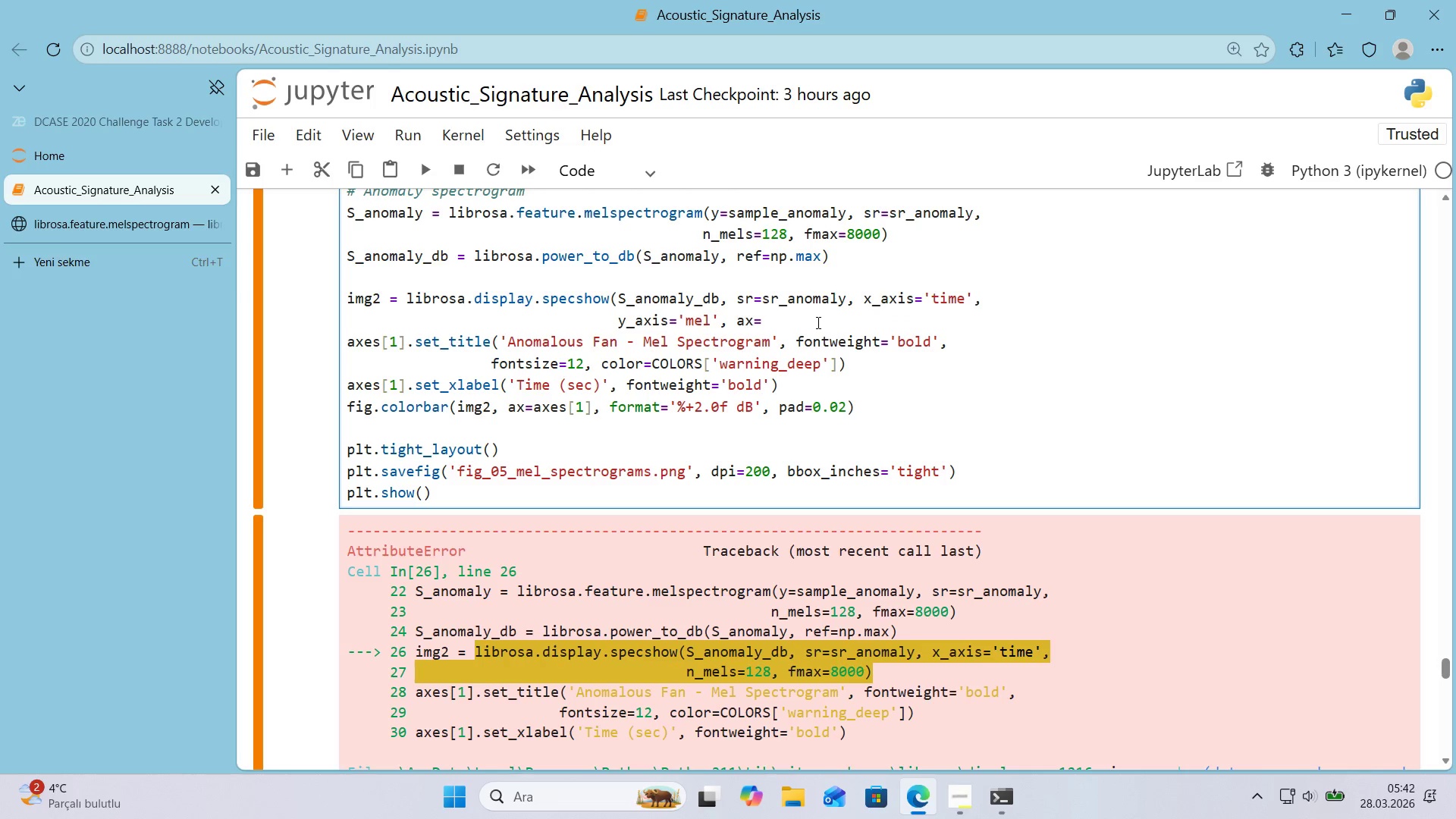 
key(Control+ControlLeft)
 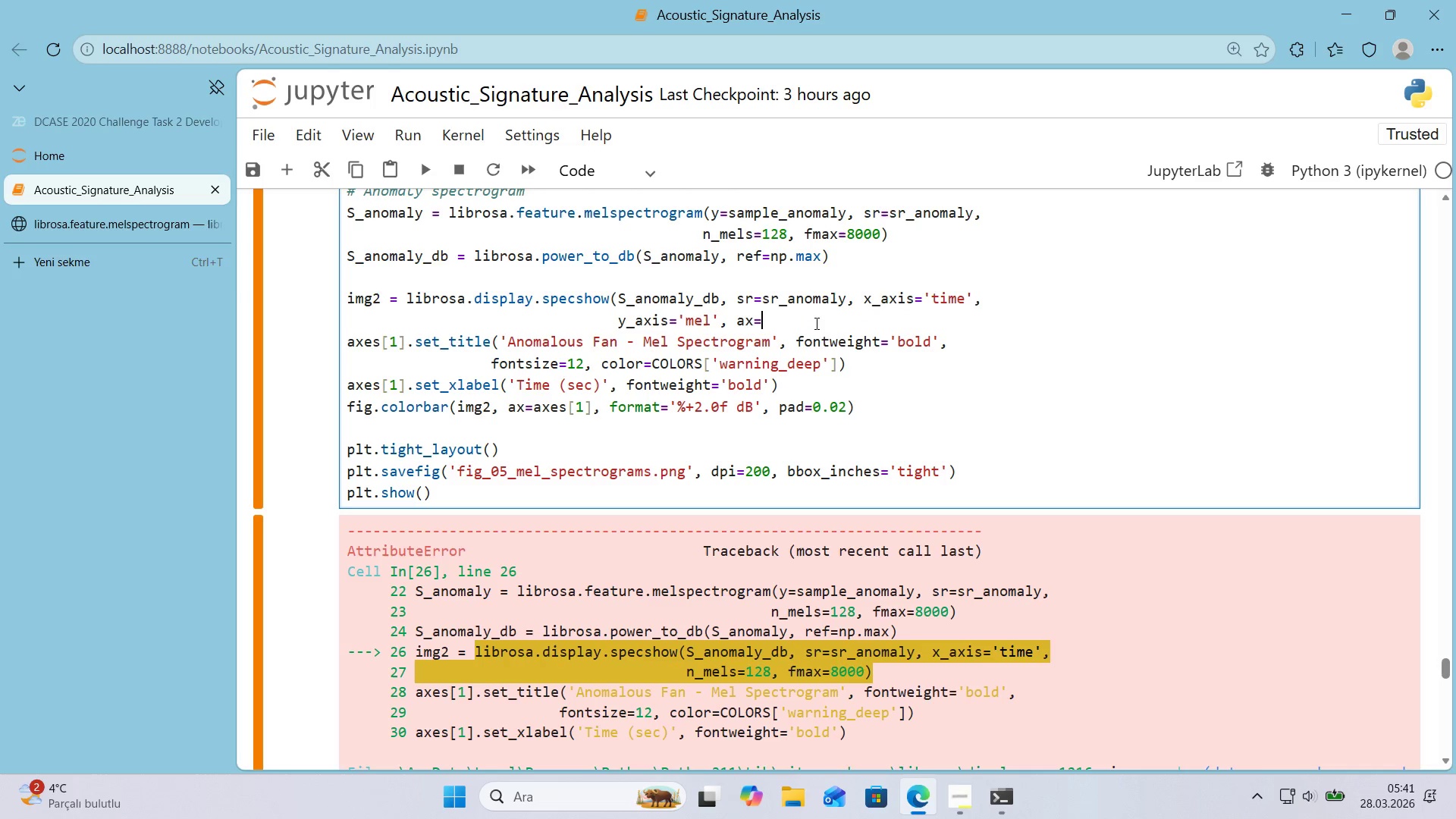 
key(Control+X)
 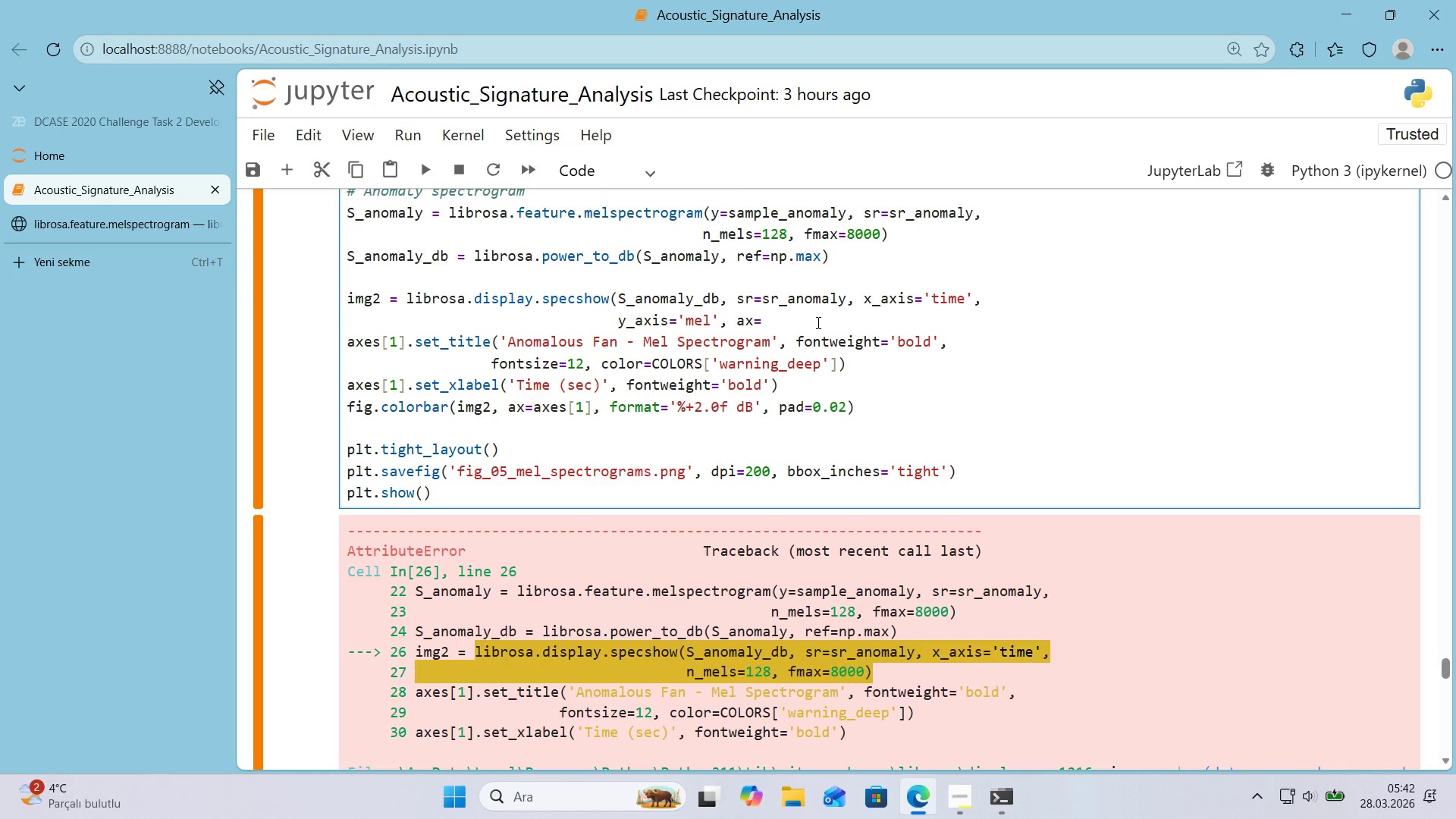 
wait(6.95)
 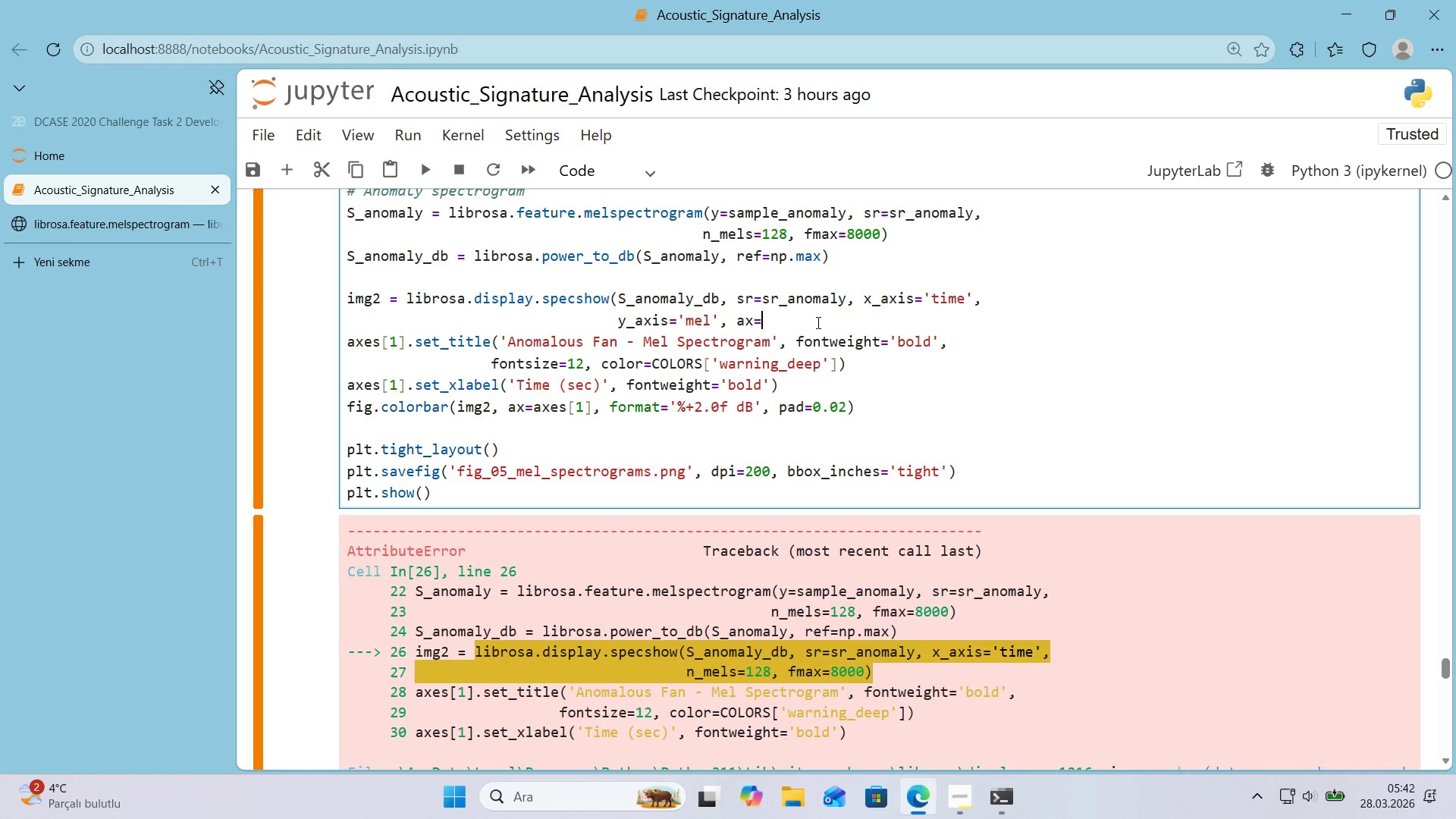 
type(axes)
 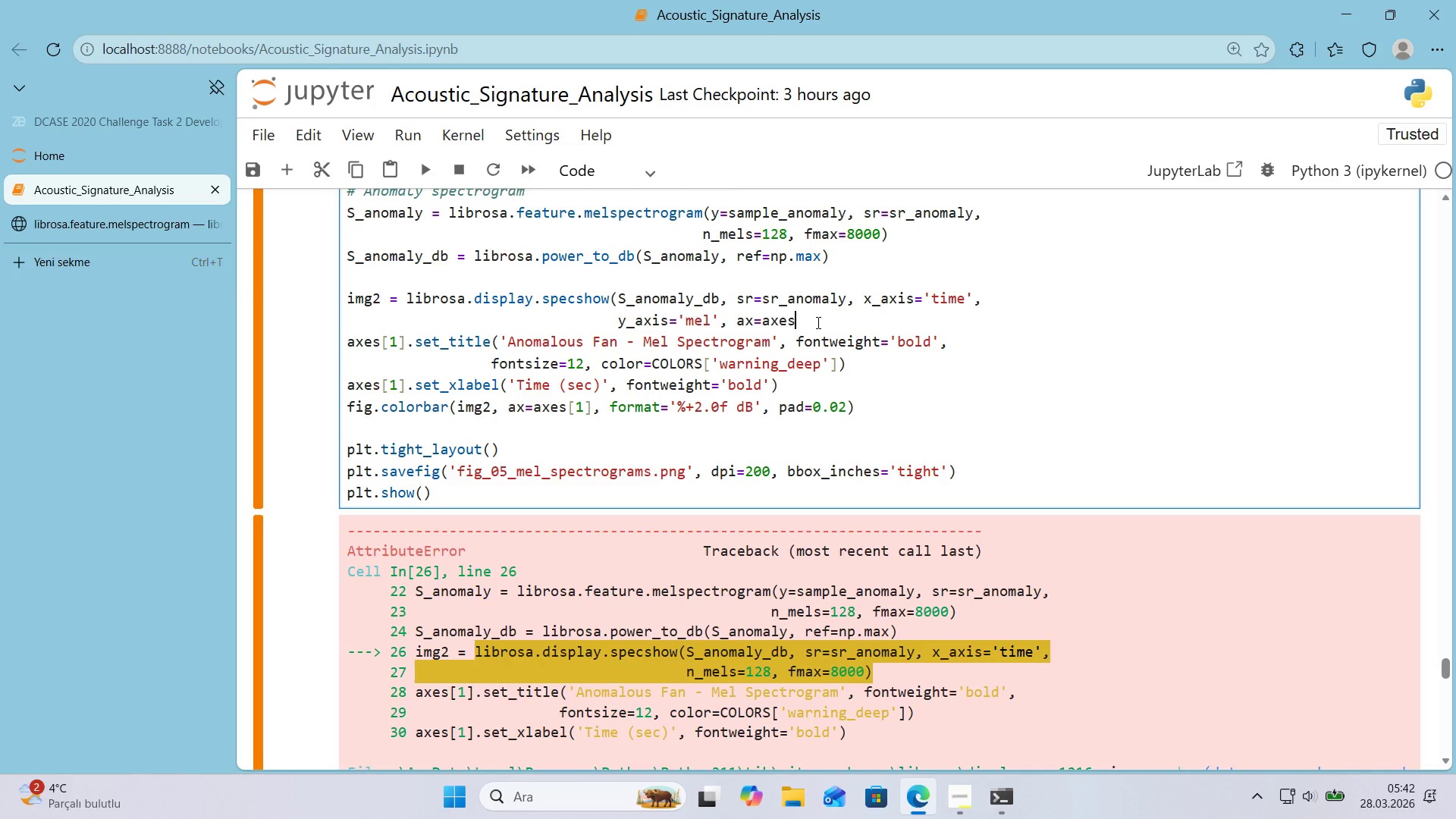 
key(Alt+Control+8)
 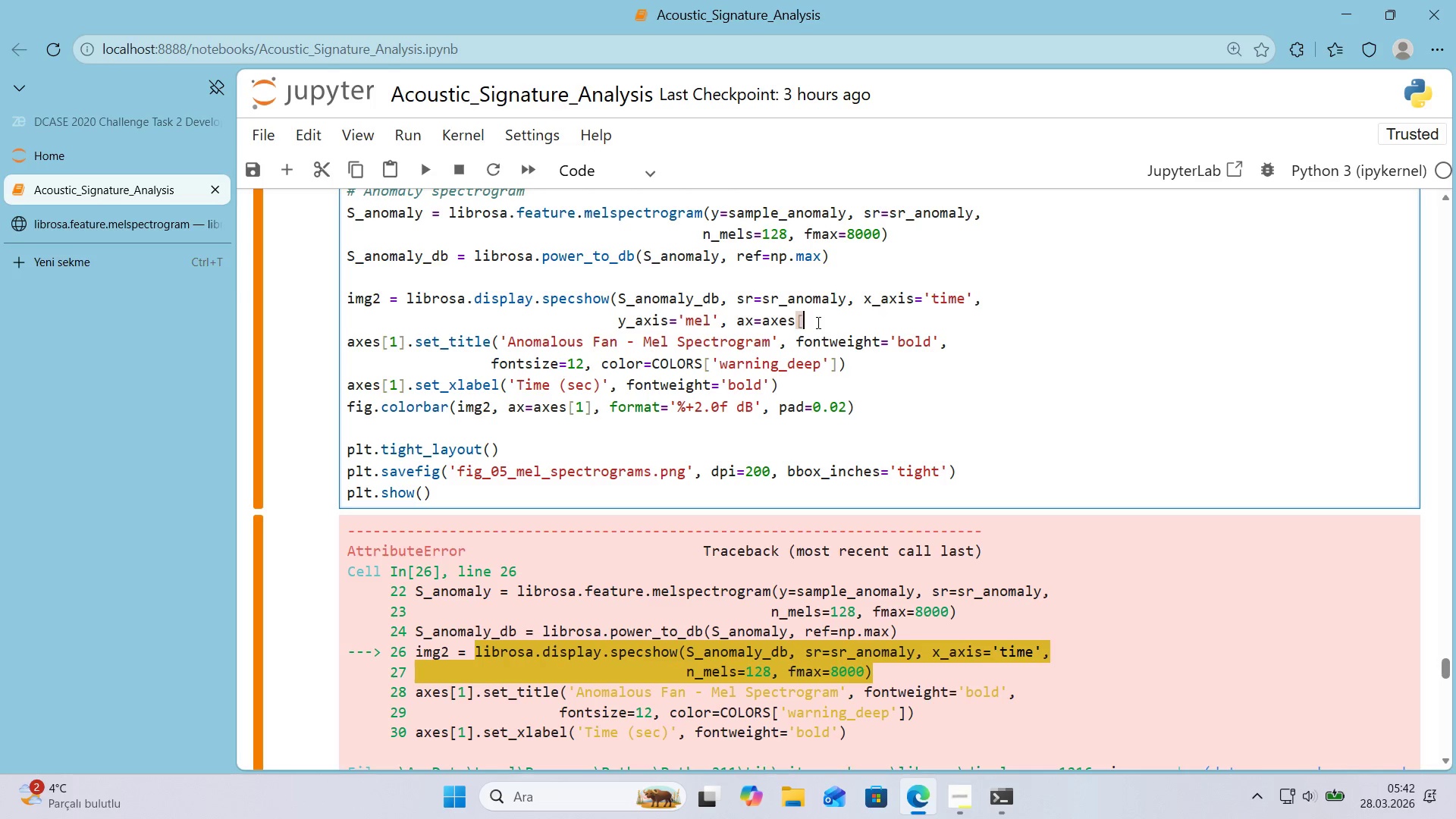 
key(Alt+Control+9)
 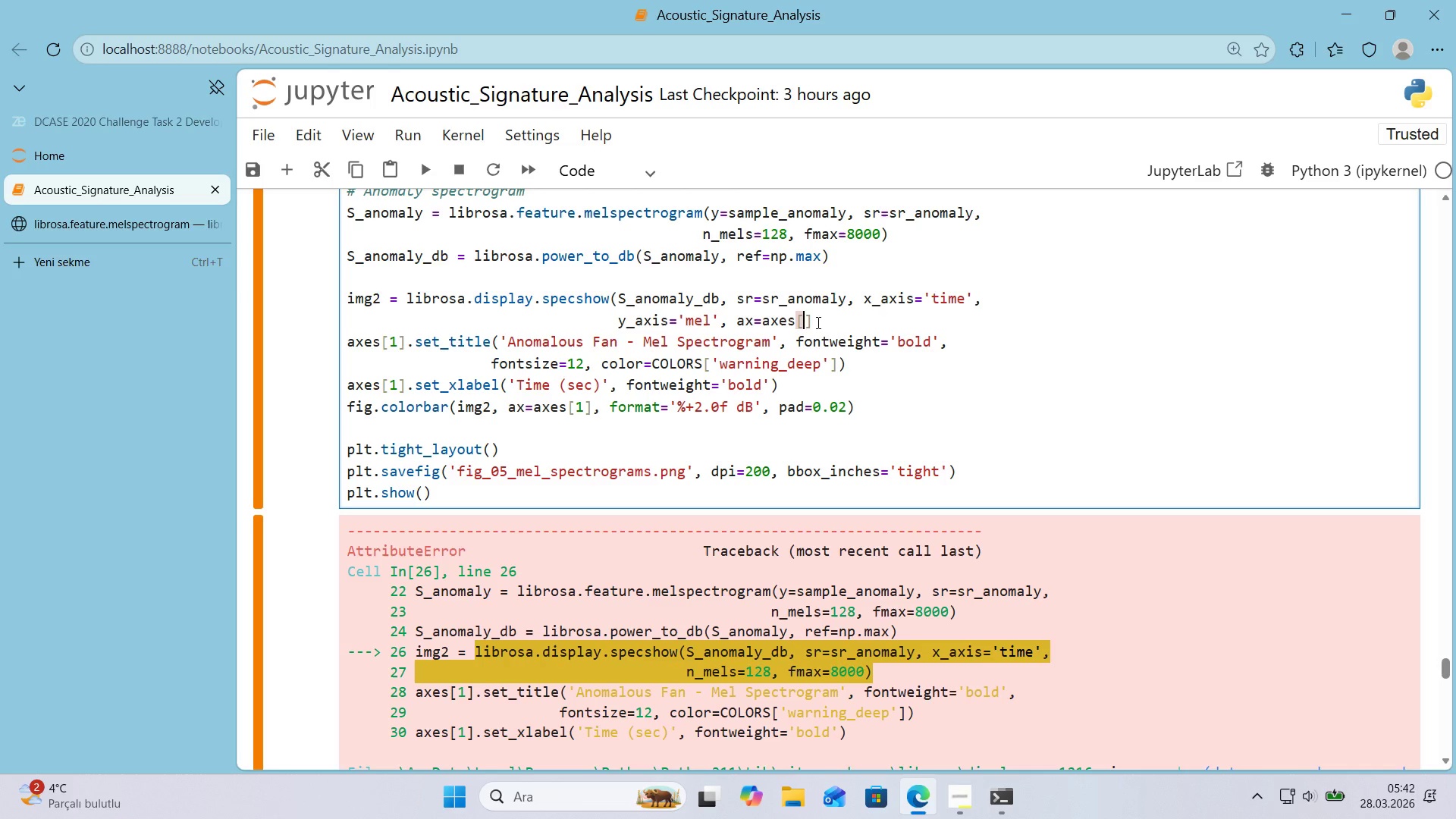 
key(ArrowLeft)
 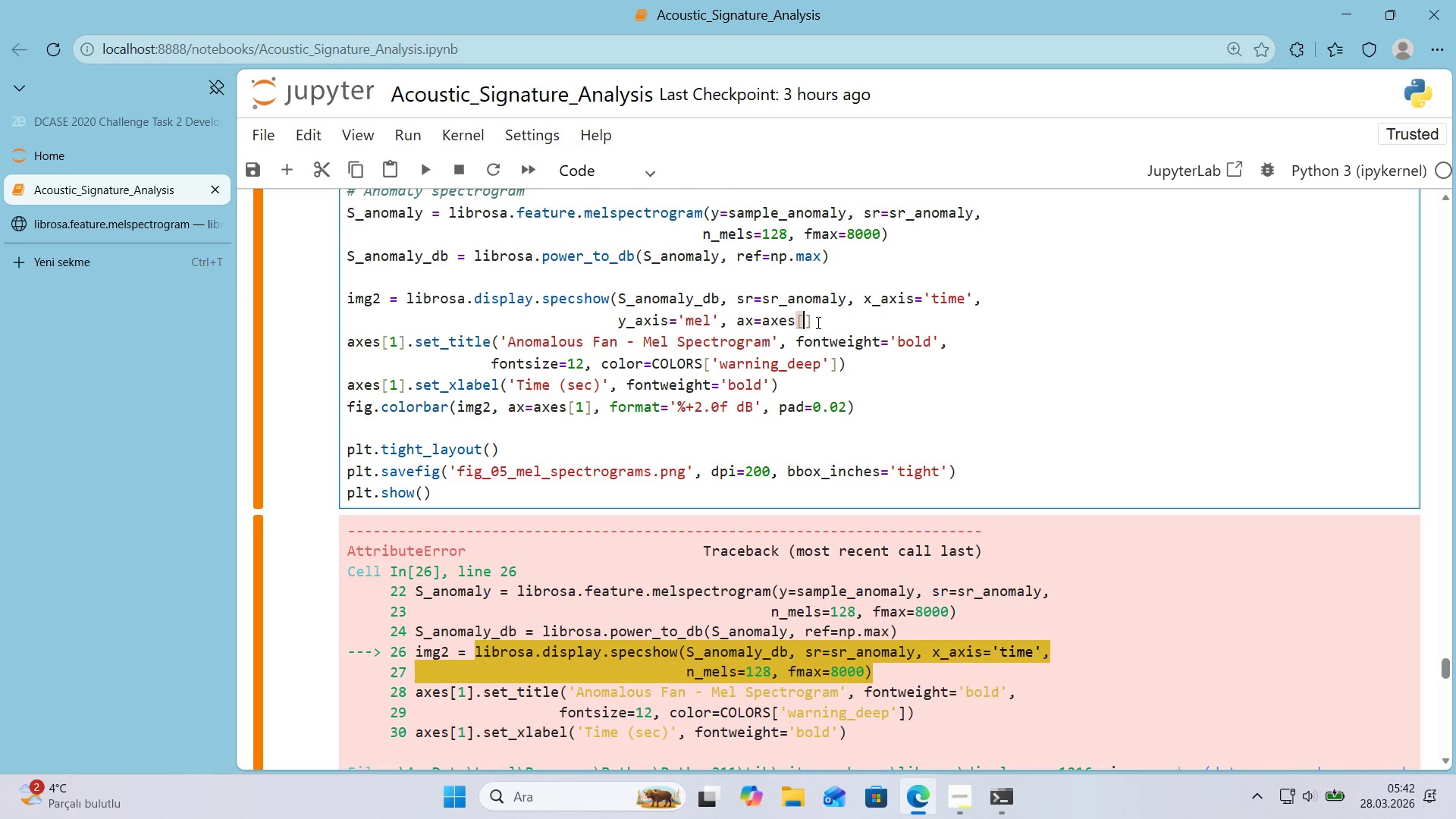 
key(1)
 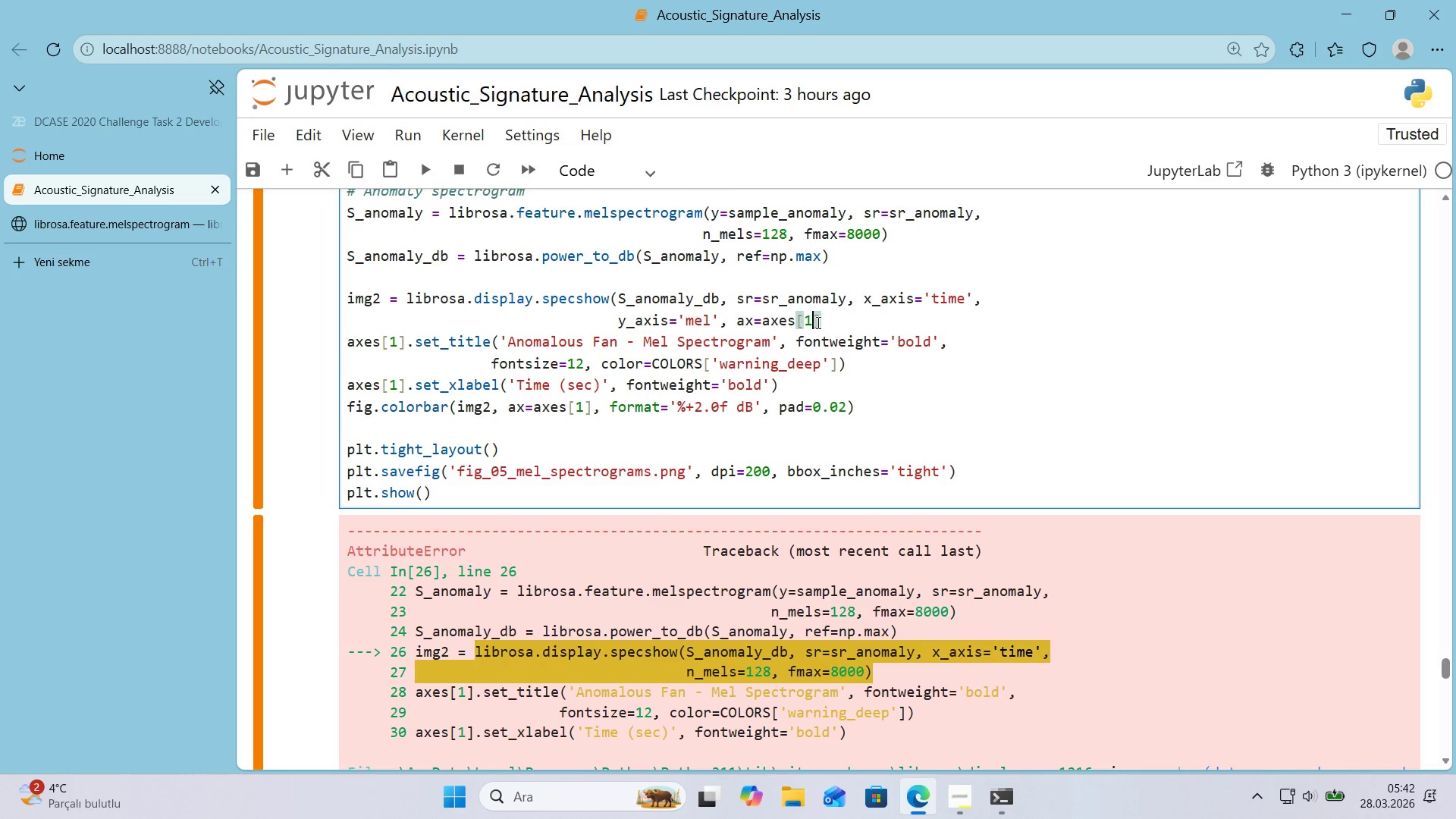 
key(ArrowRight)
 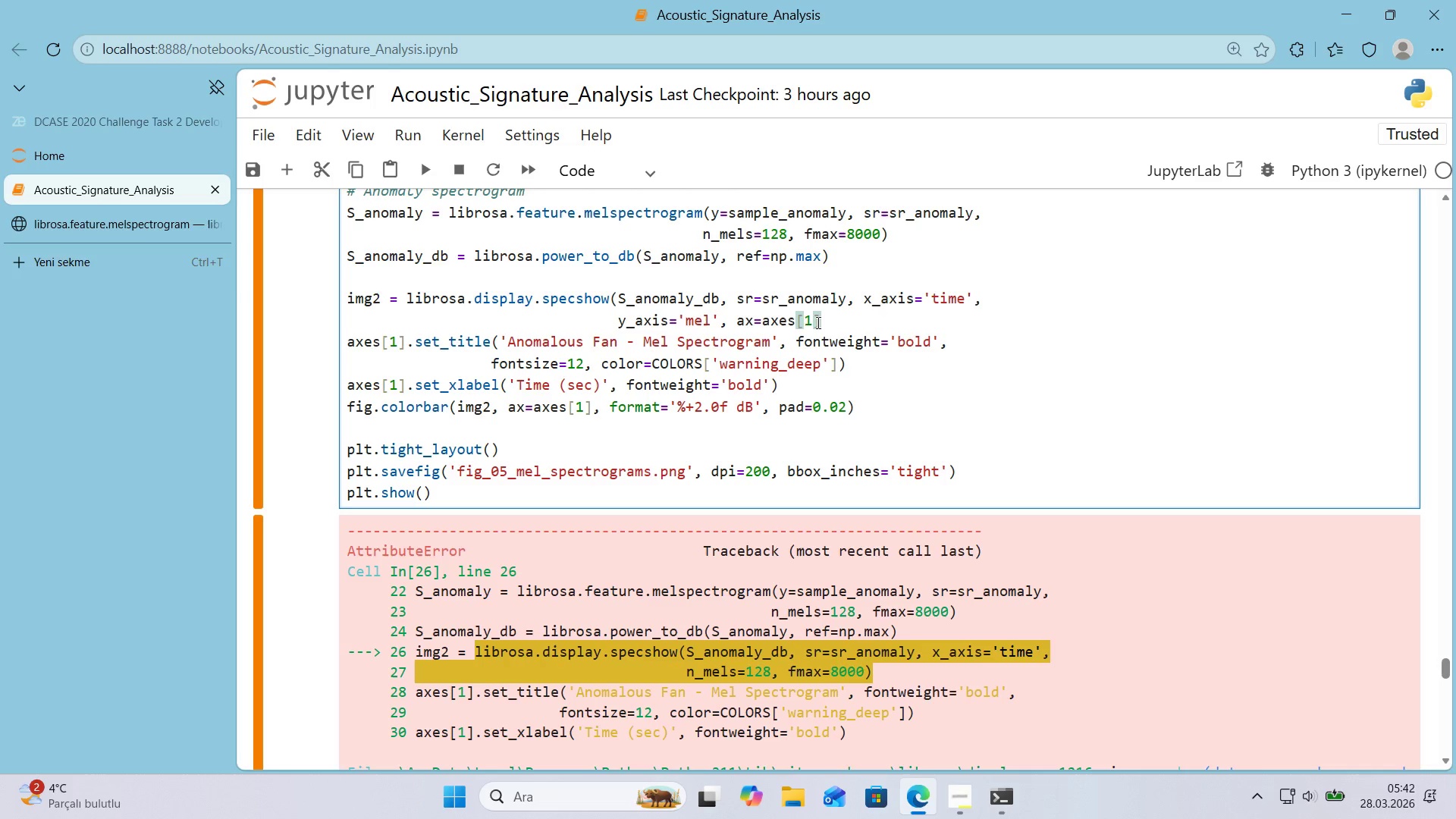 
type(, cmap)@@)
 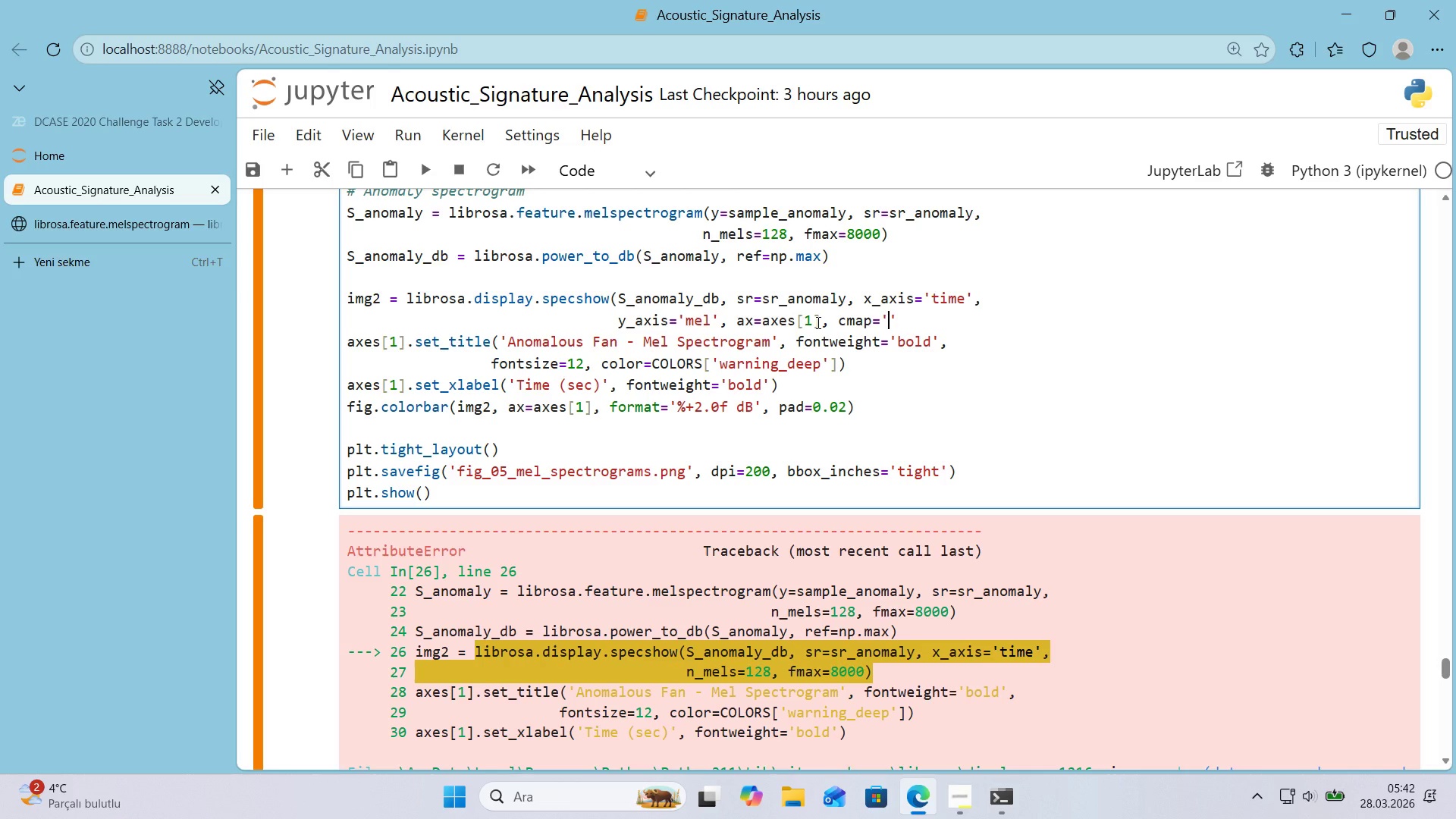 
 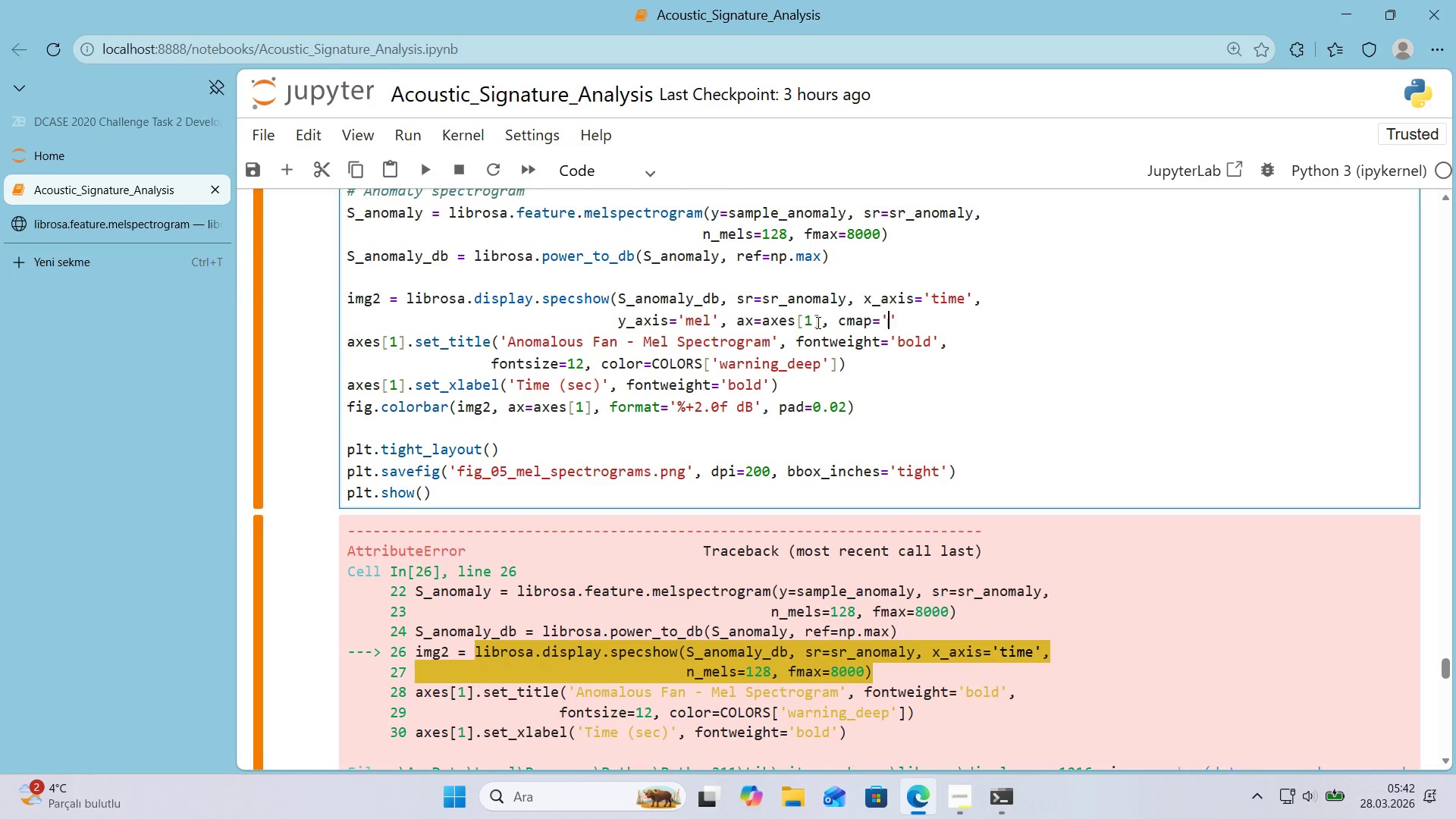 
key(ArrowLeft)
 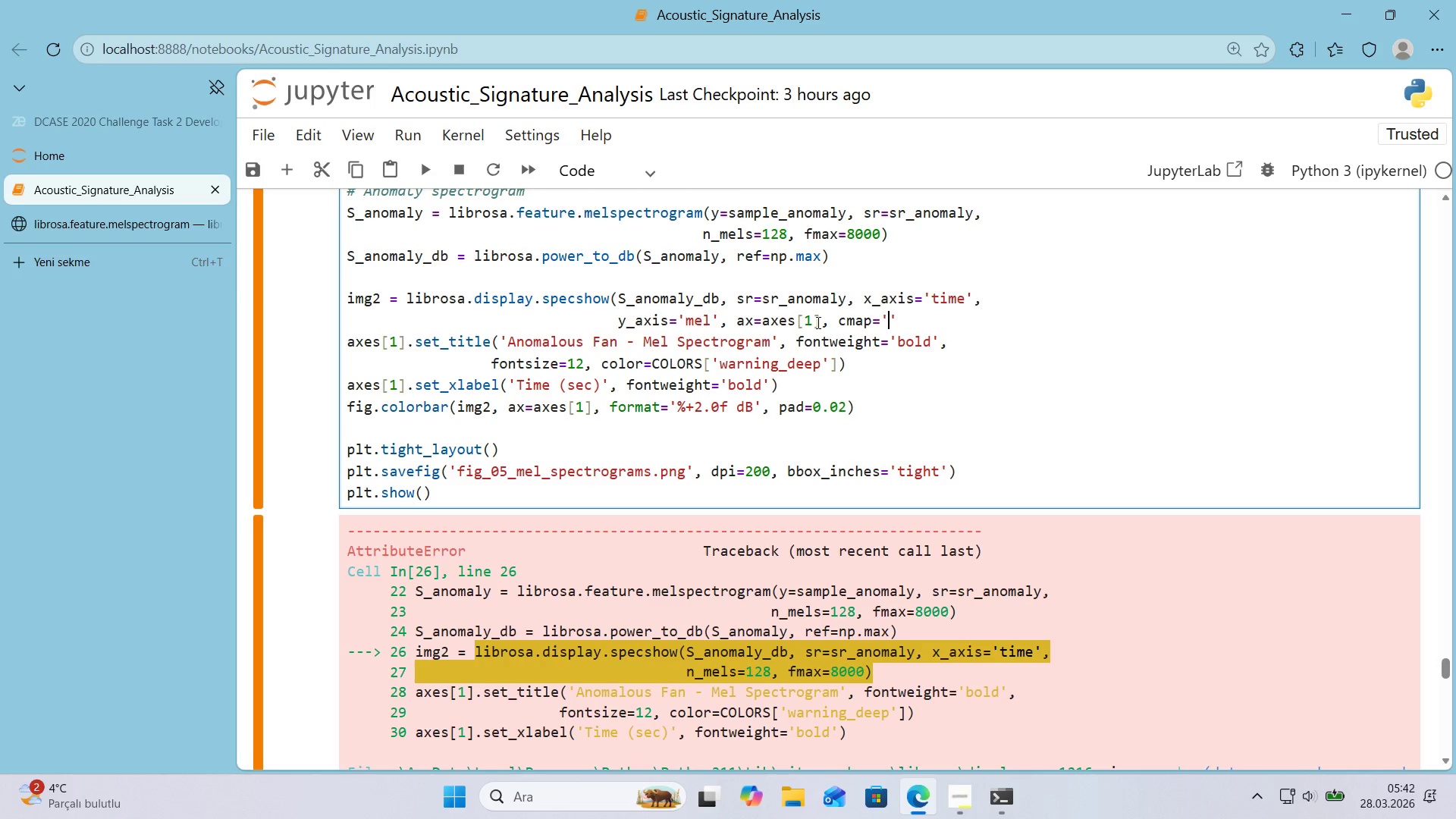 
type(yL0Rrd)
 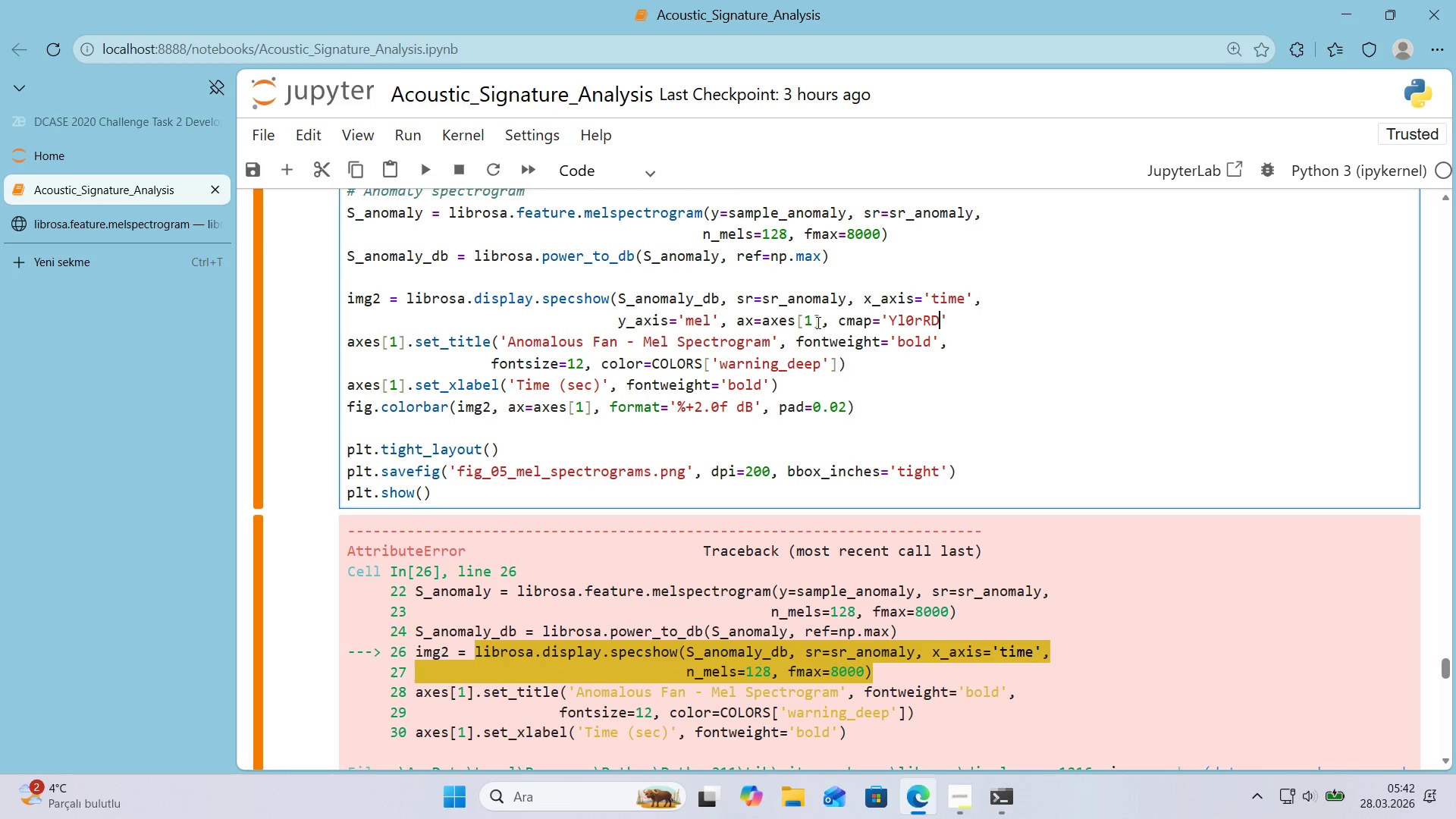 
key(Backspace)
 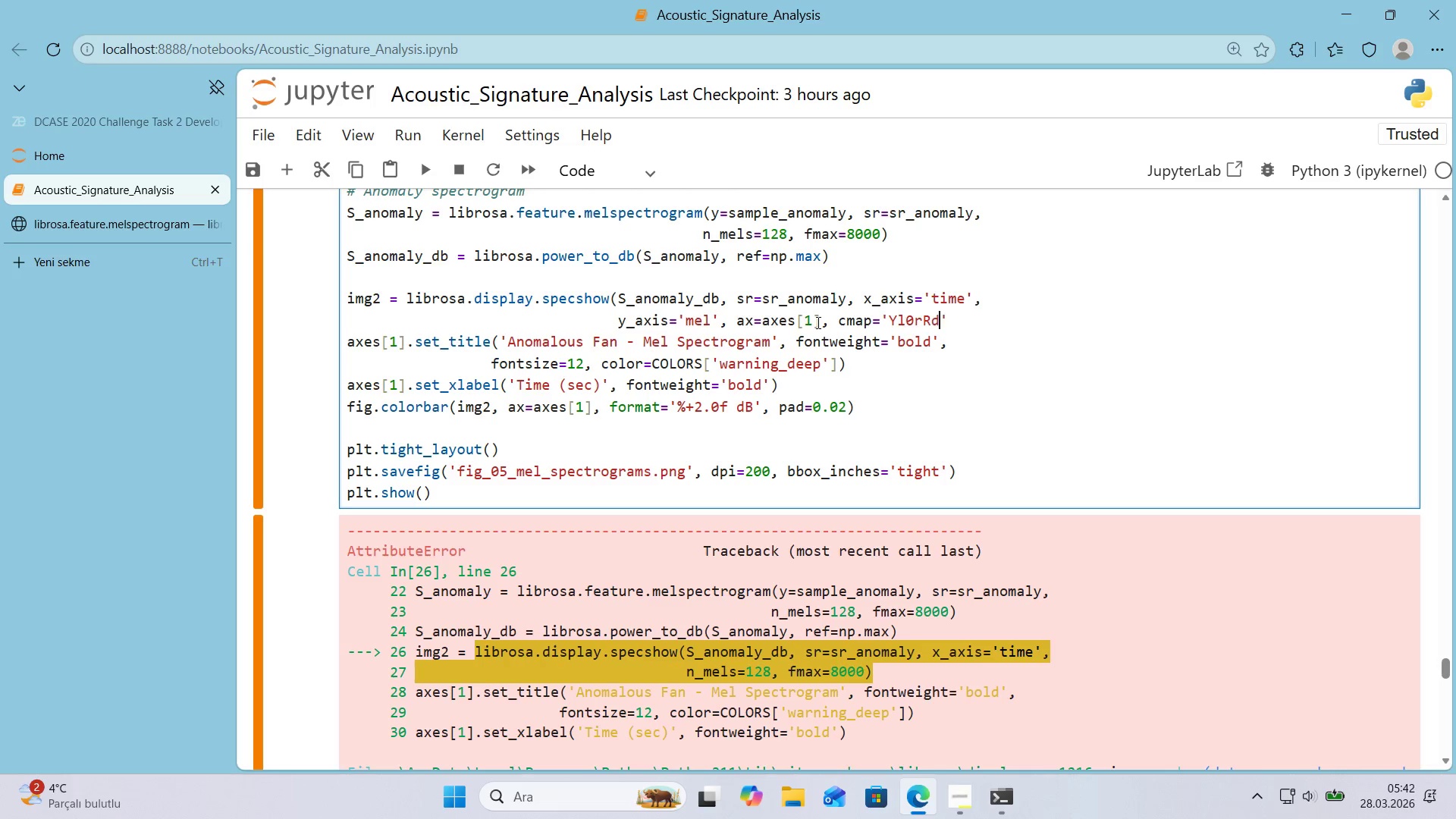 
key(D)
 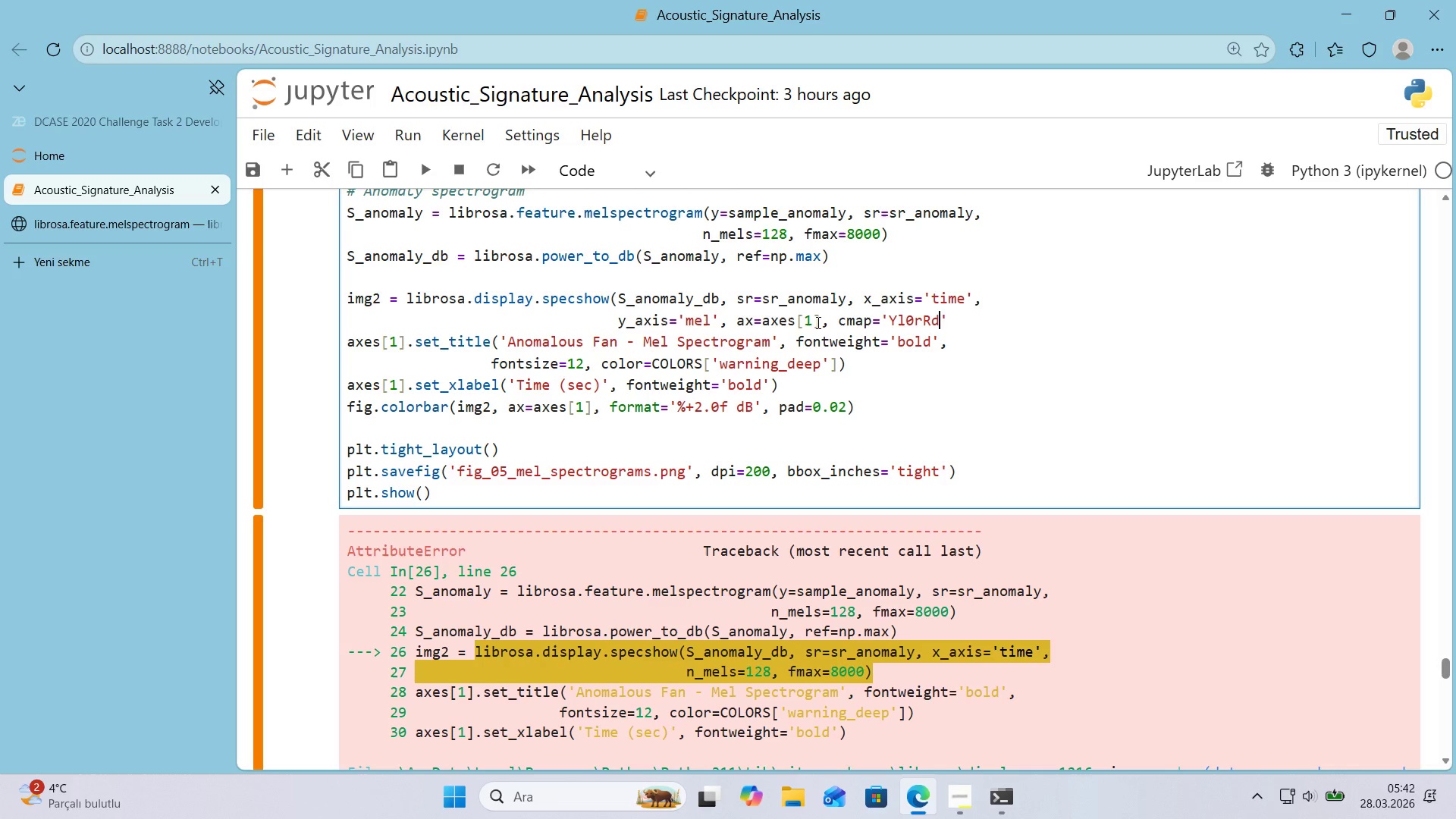 
key(ArrowRight)
 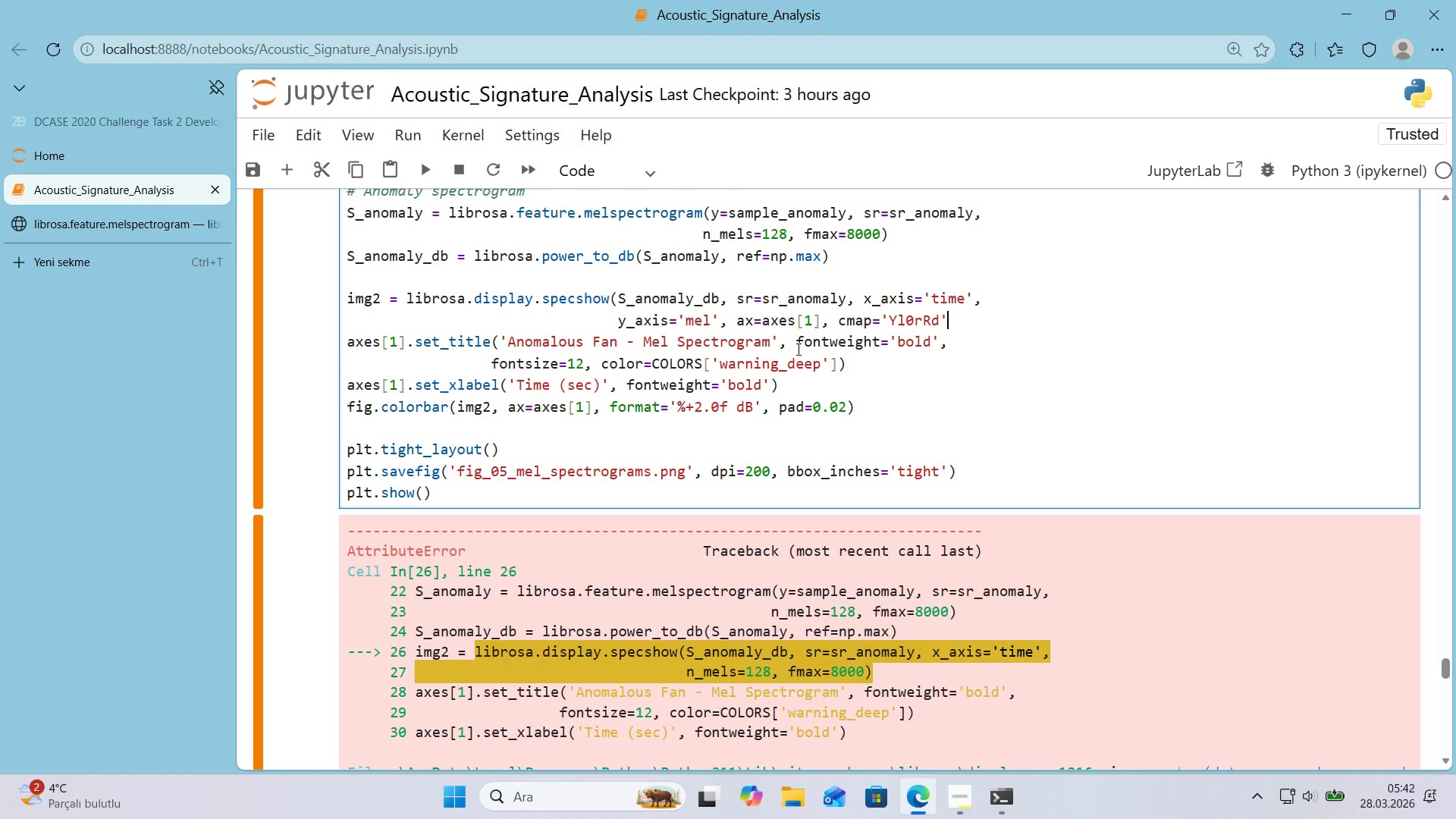 
wait(12.56)
 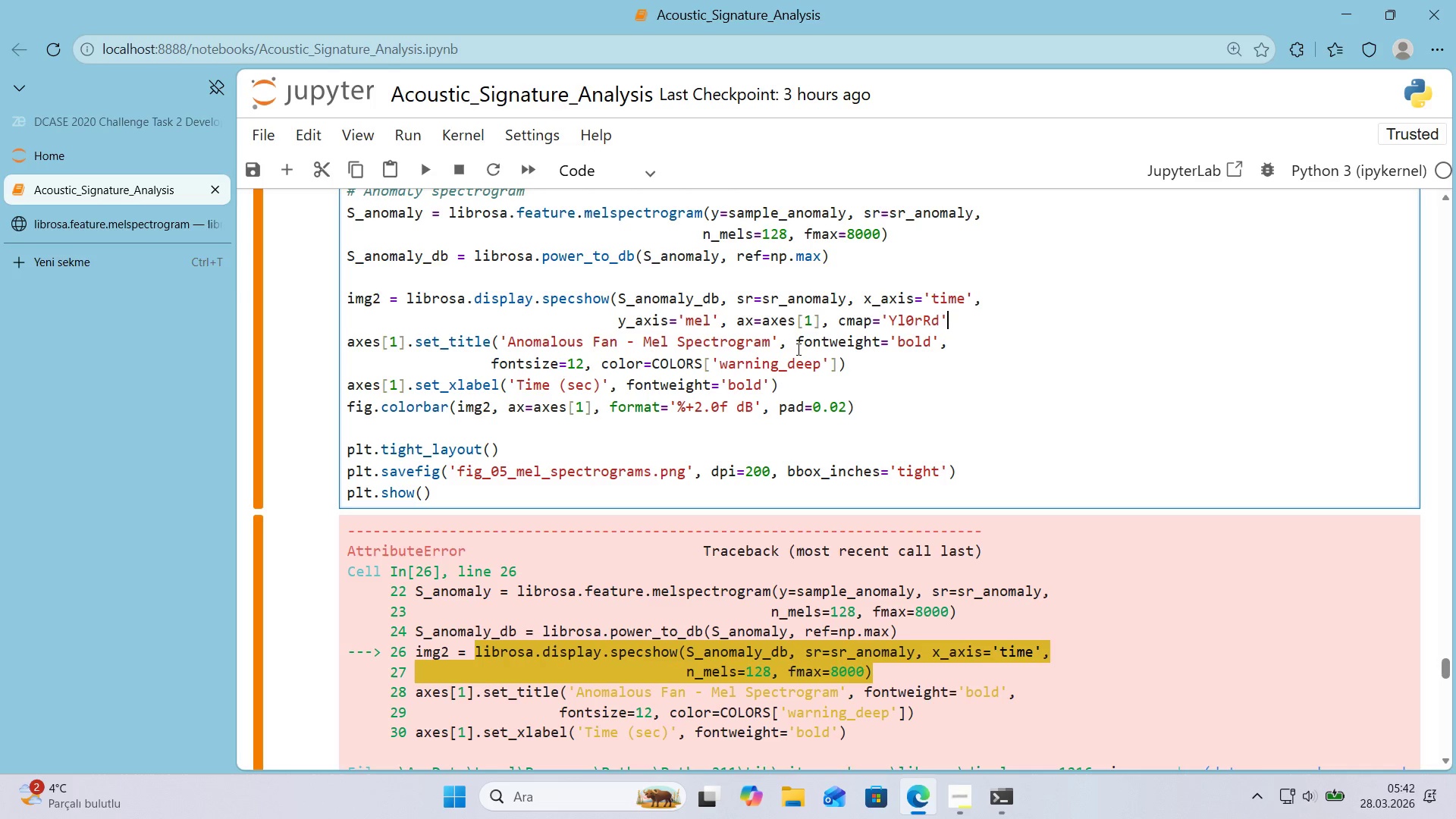 
scroll: coordinate [797, 349], scroll_direction: up, amount: 3.0
 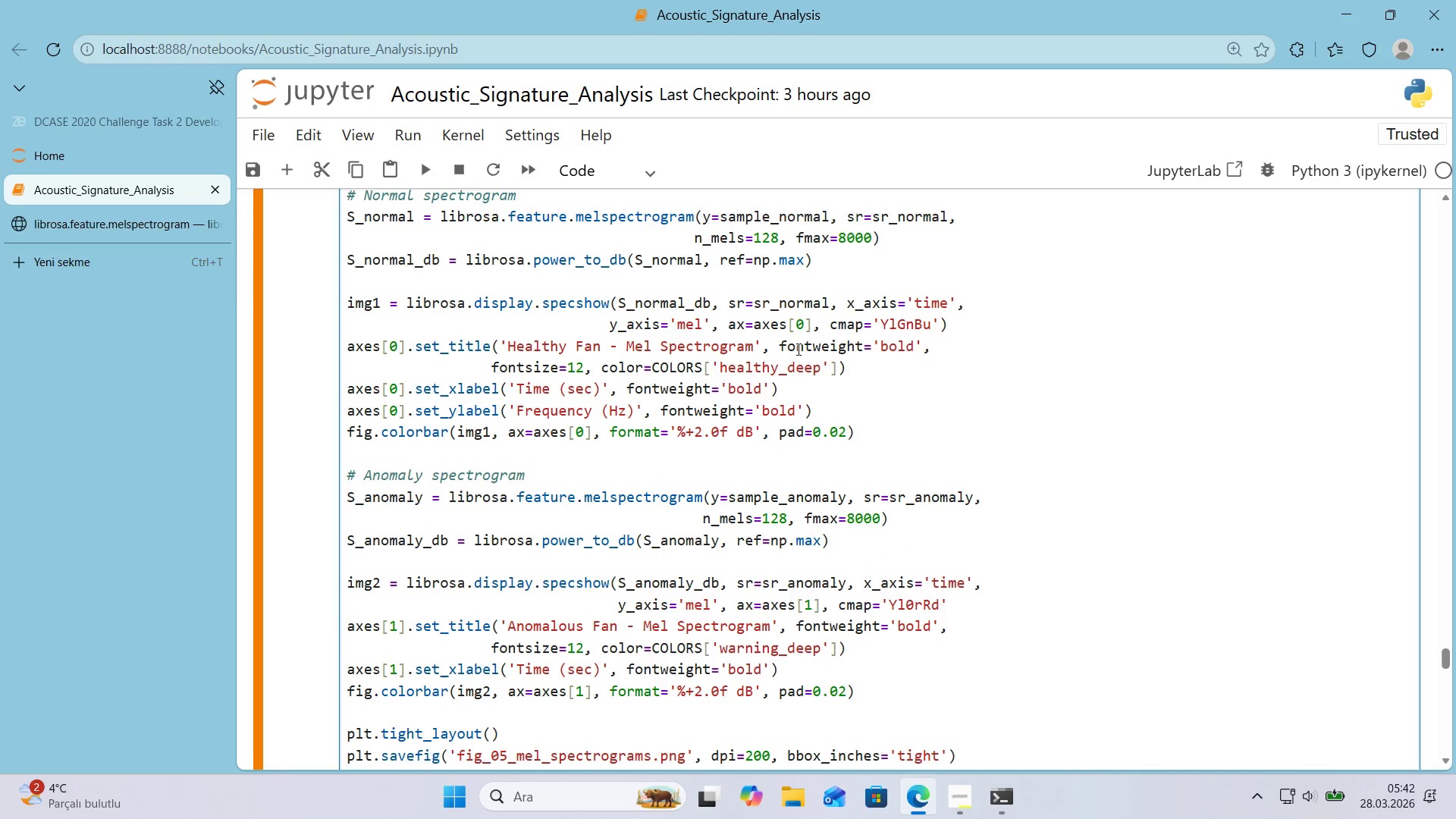 
left_click([962, 391])
 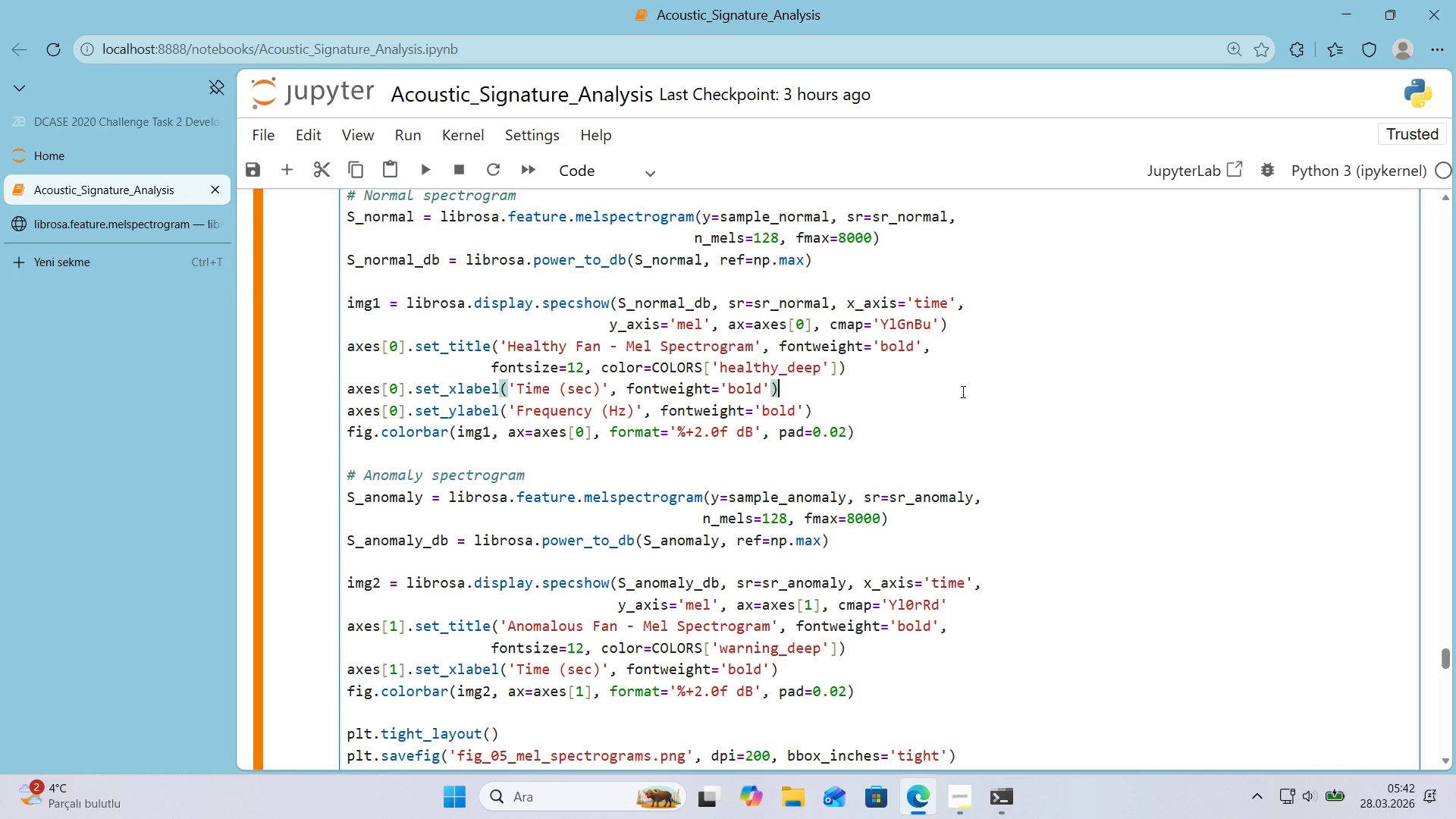 
key(Shift+Enter)
 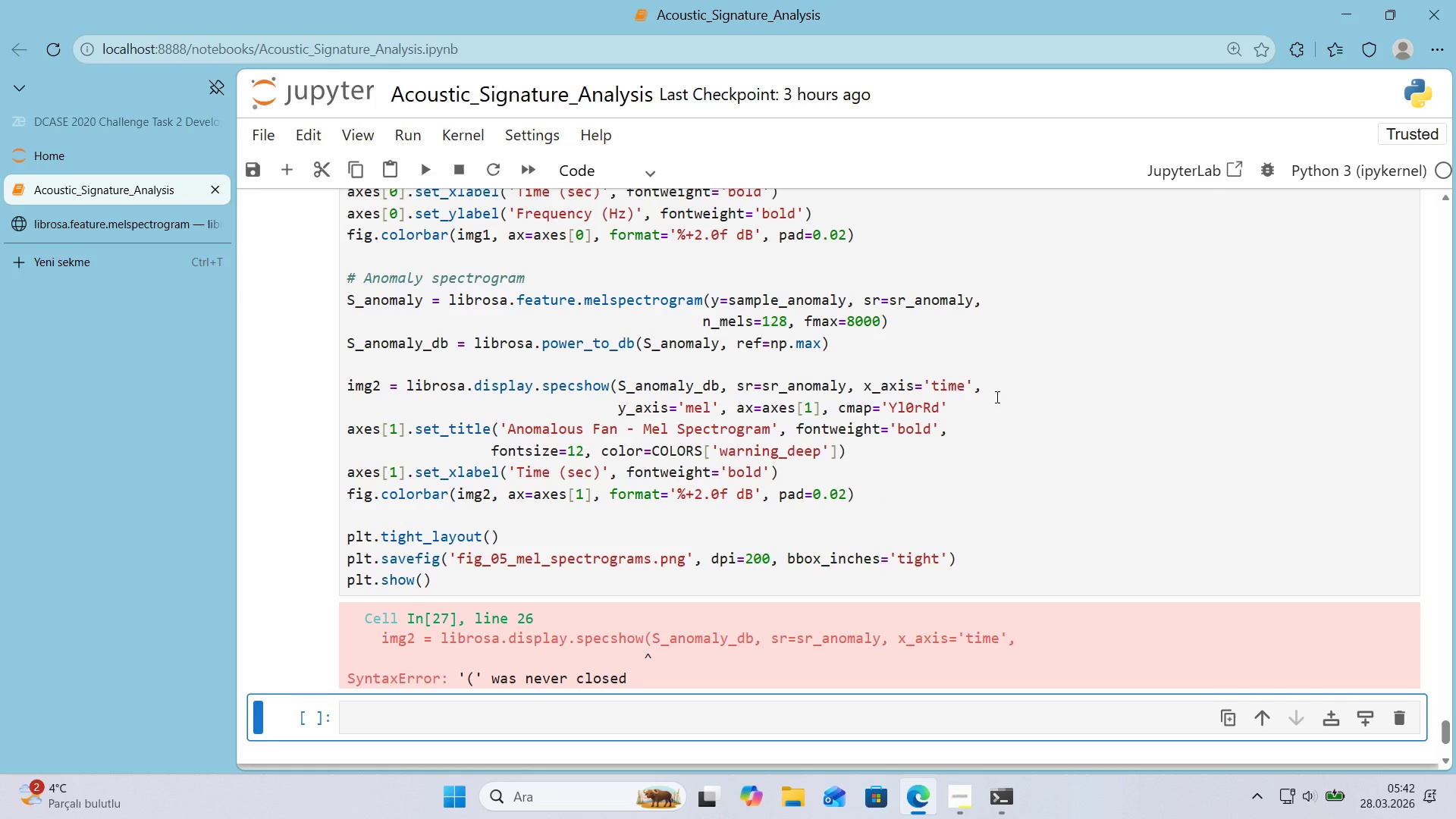 
left_click([969, 411])
 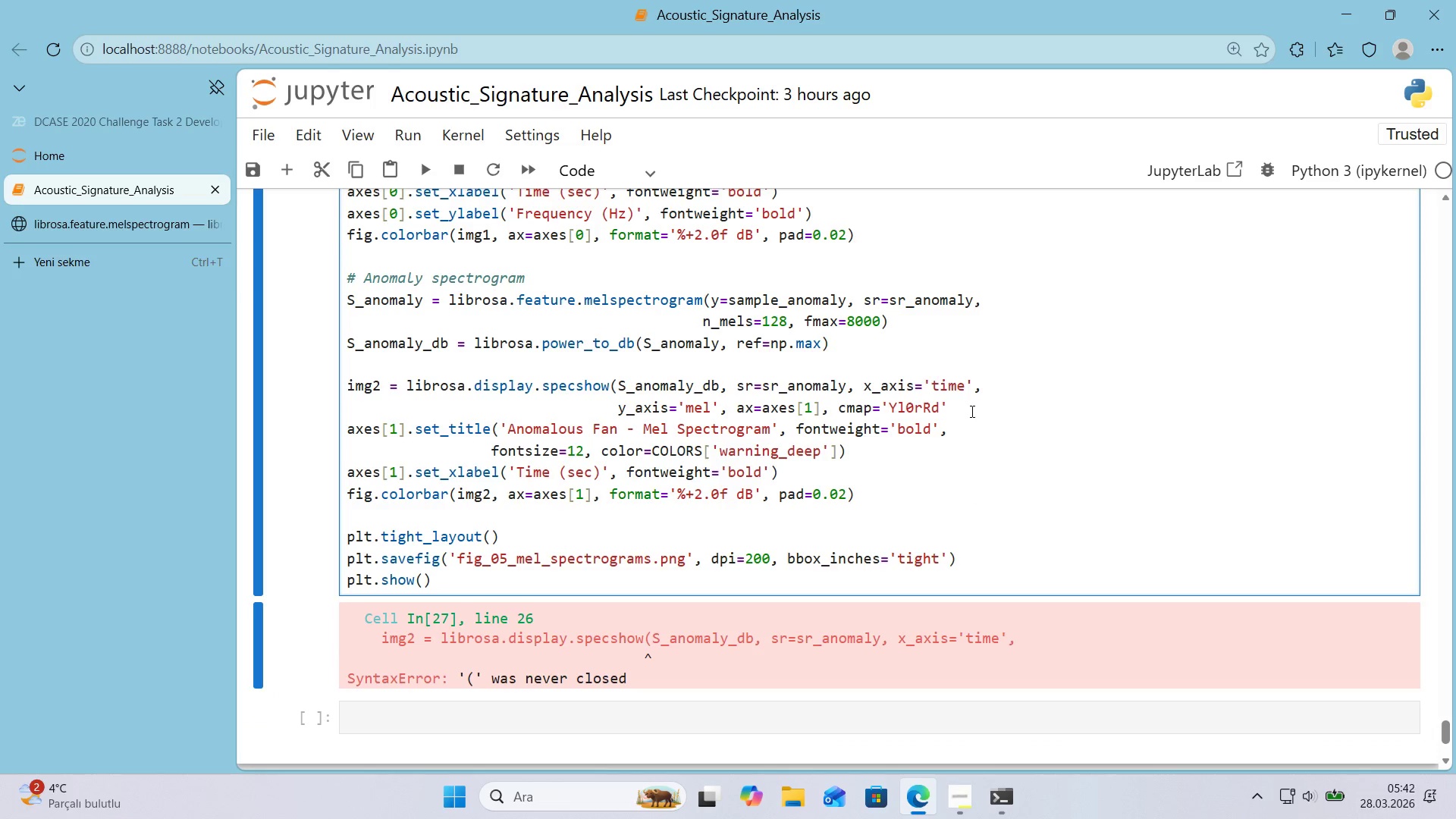 
key(Shift+9)
 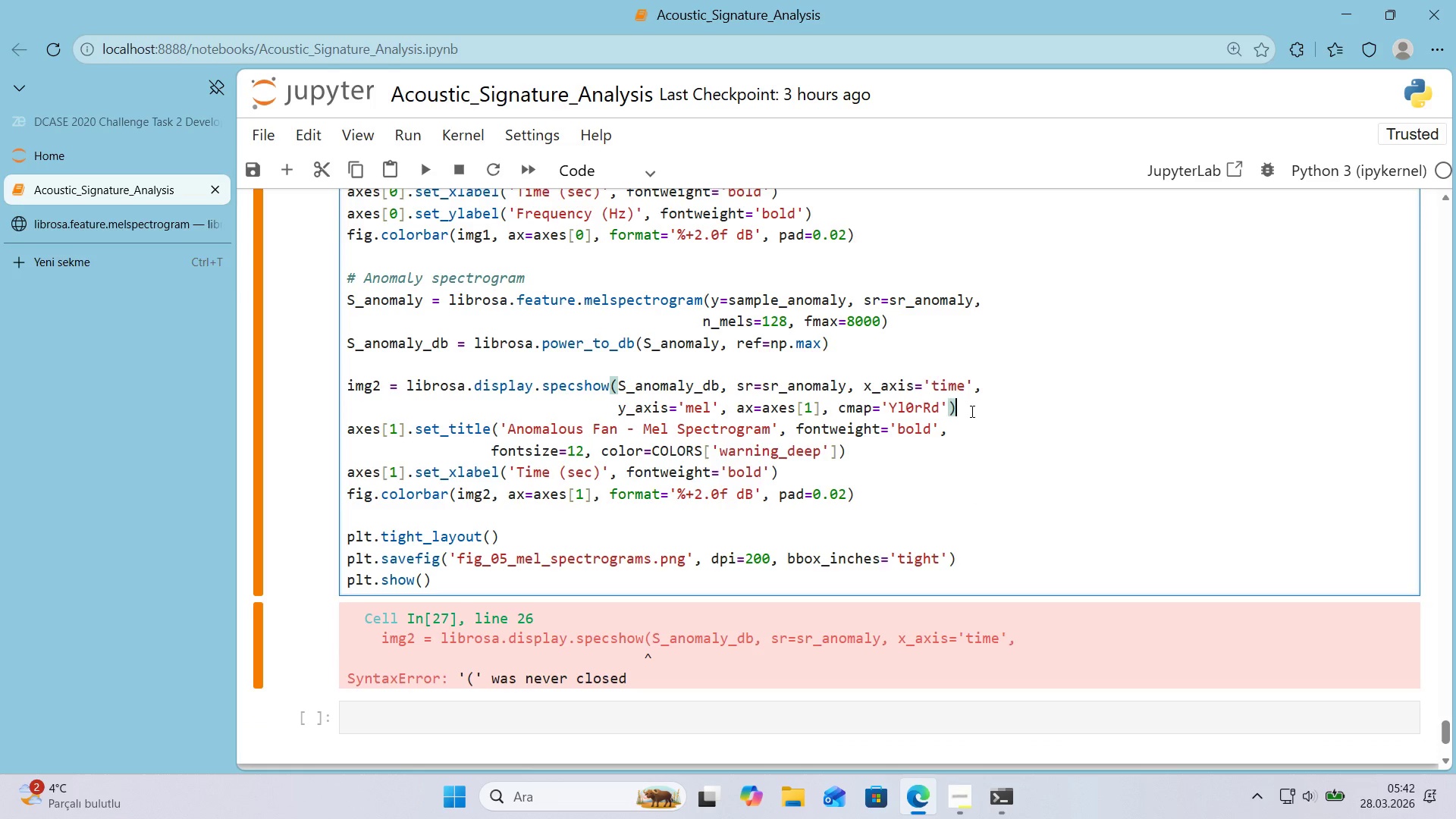 
scroll: coordinate [999, 408], scroll_direction: down, amount: 3.0
 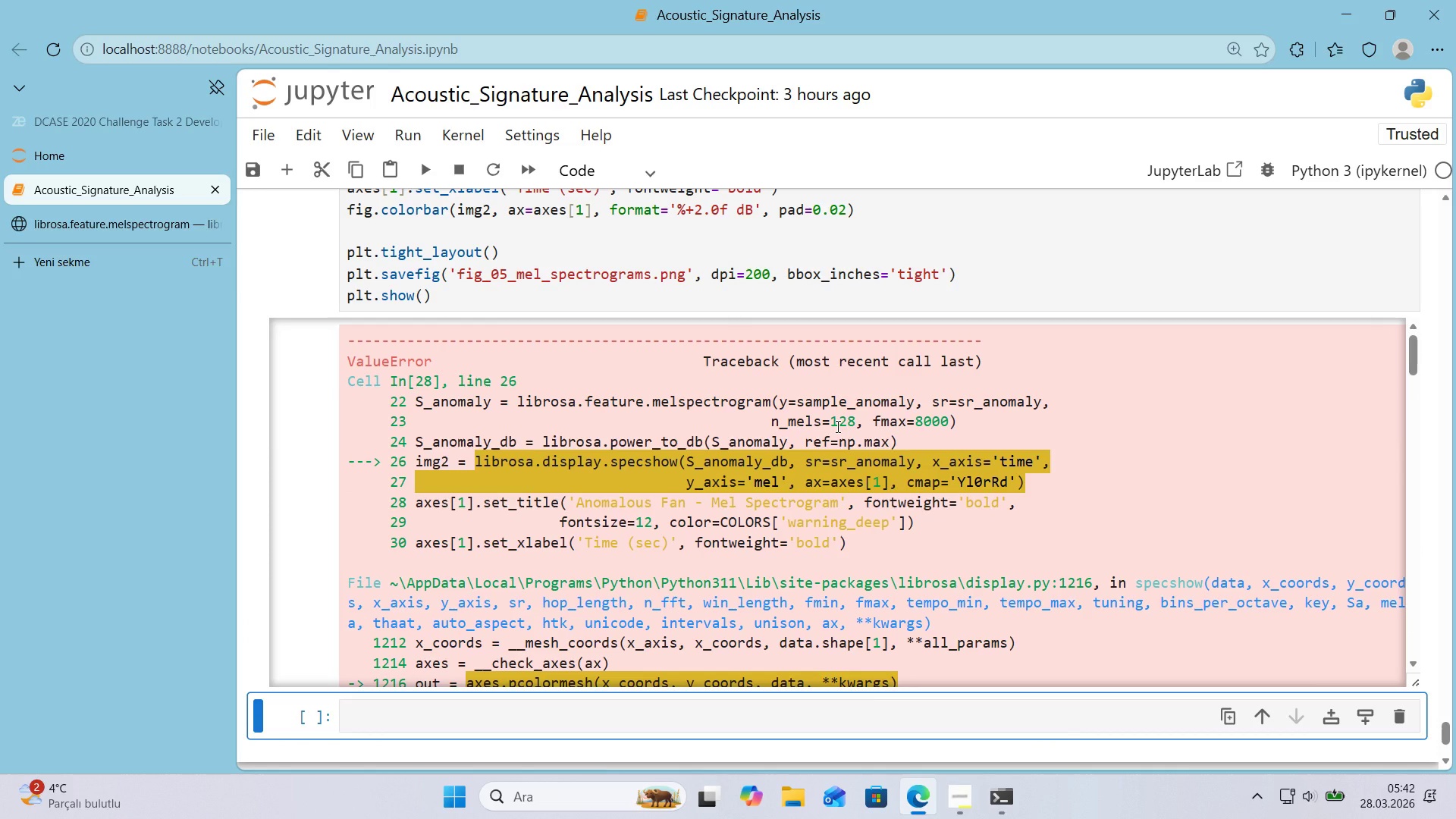 
key(Shift+Enter)
 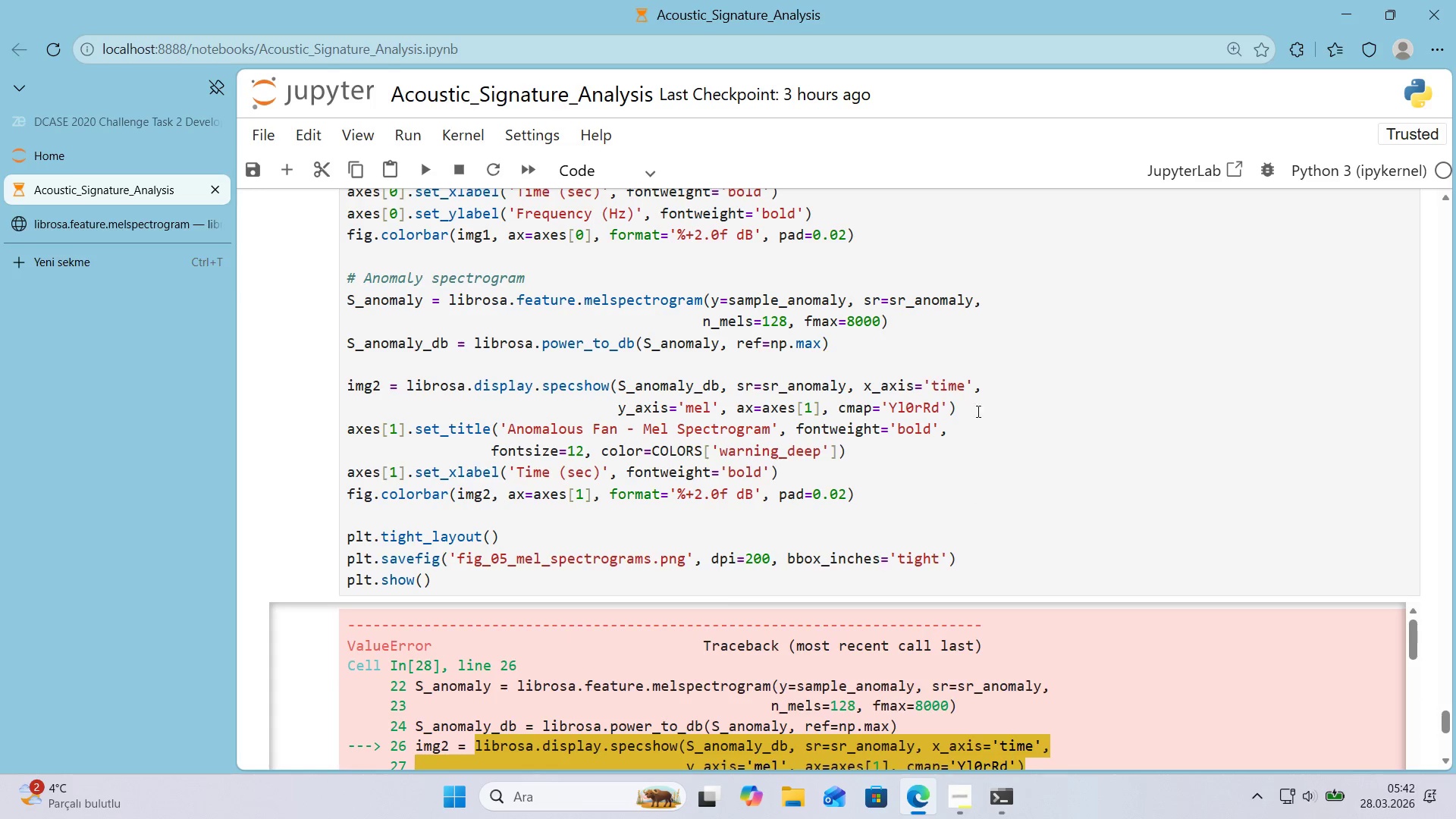 
scroll: coordinate [836, 425], scroll_direction: down, amount: 10.0
 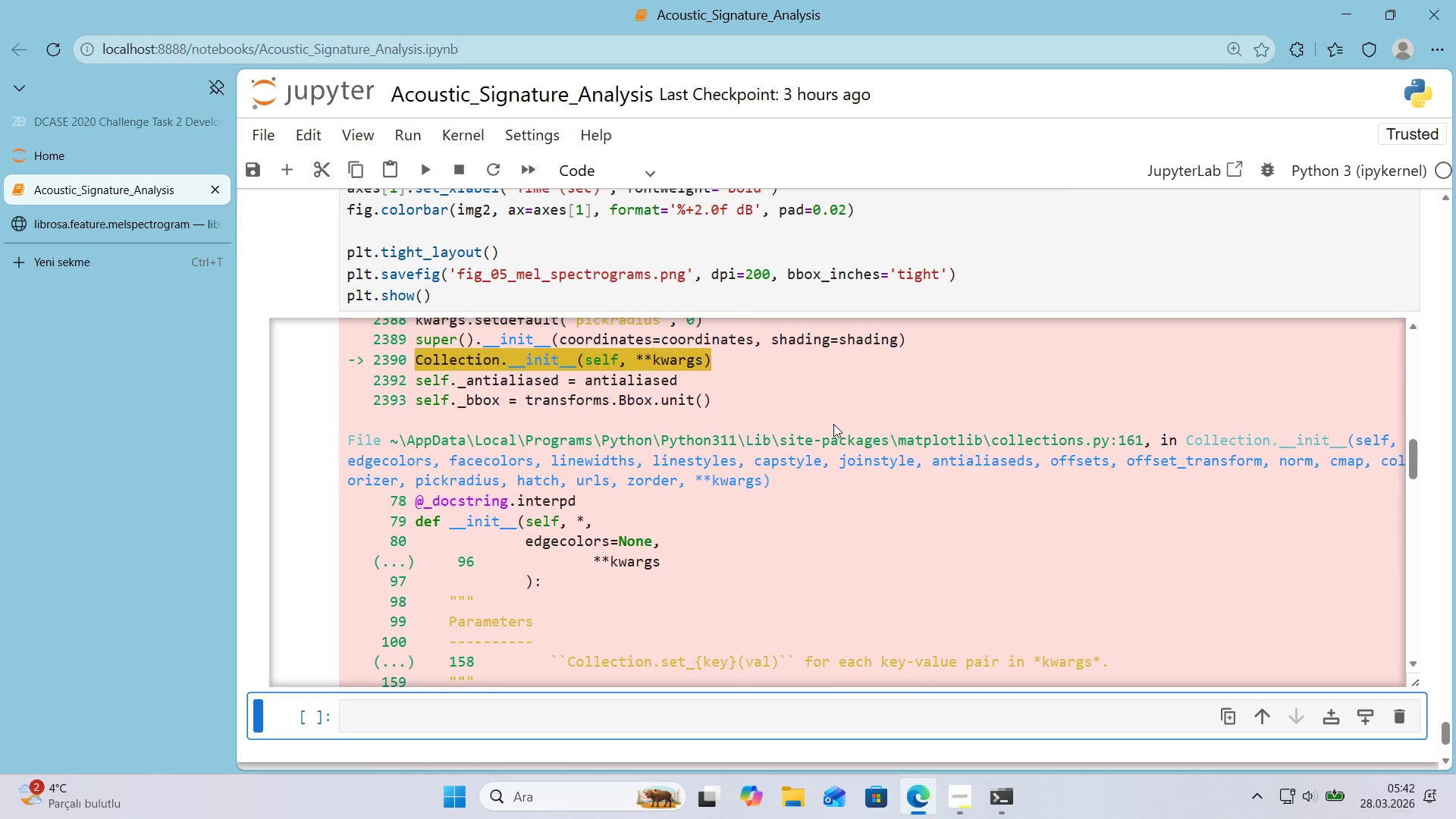 
scroll: coordinate [829, 423], scroll_direction: up, amount: 14.0
 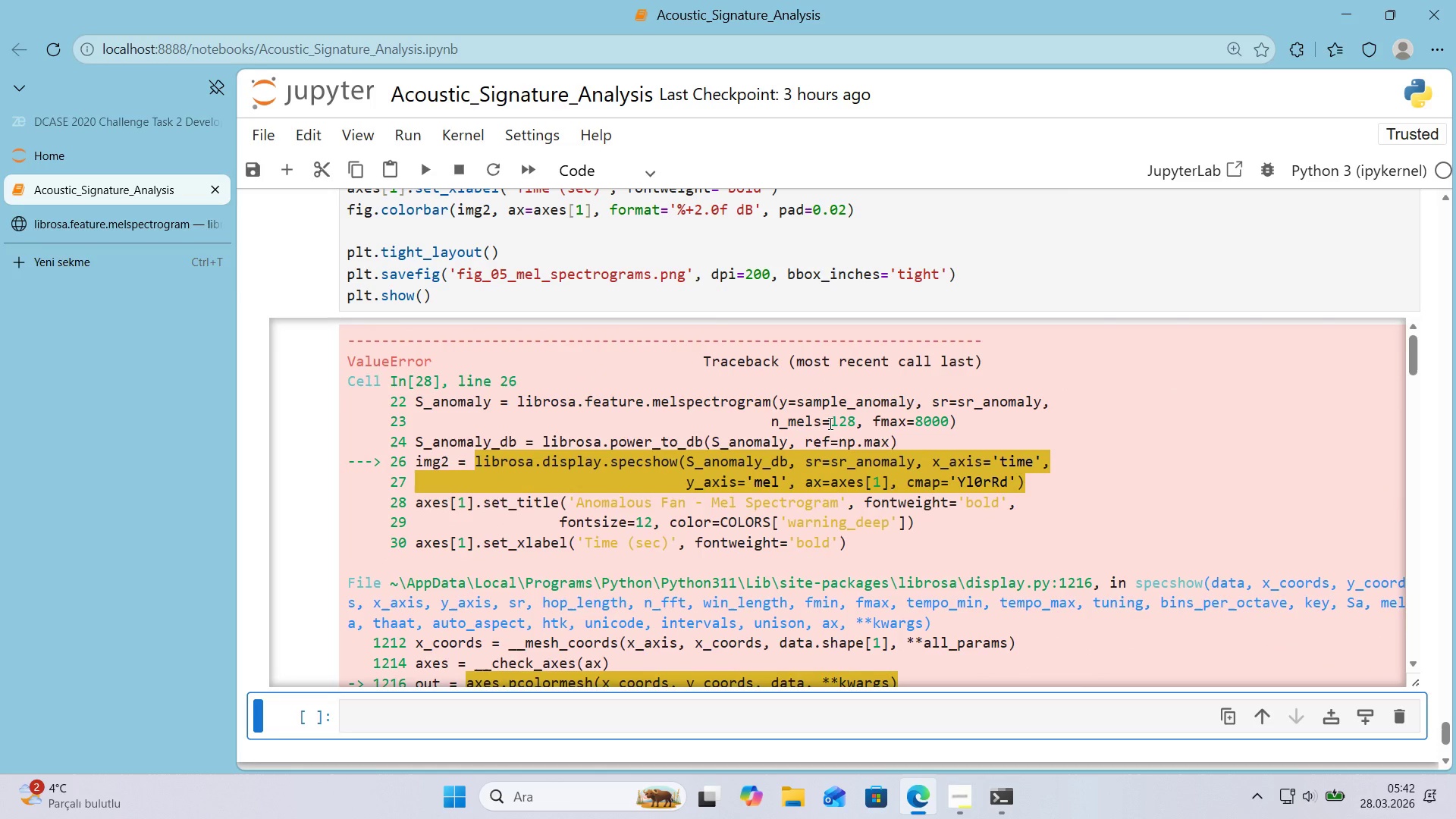 
wait(7.98)
 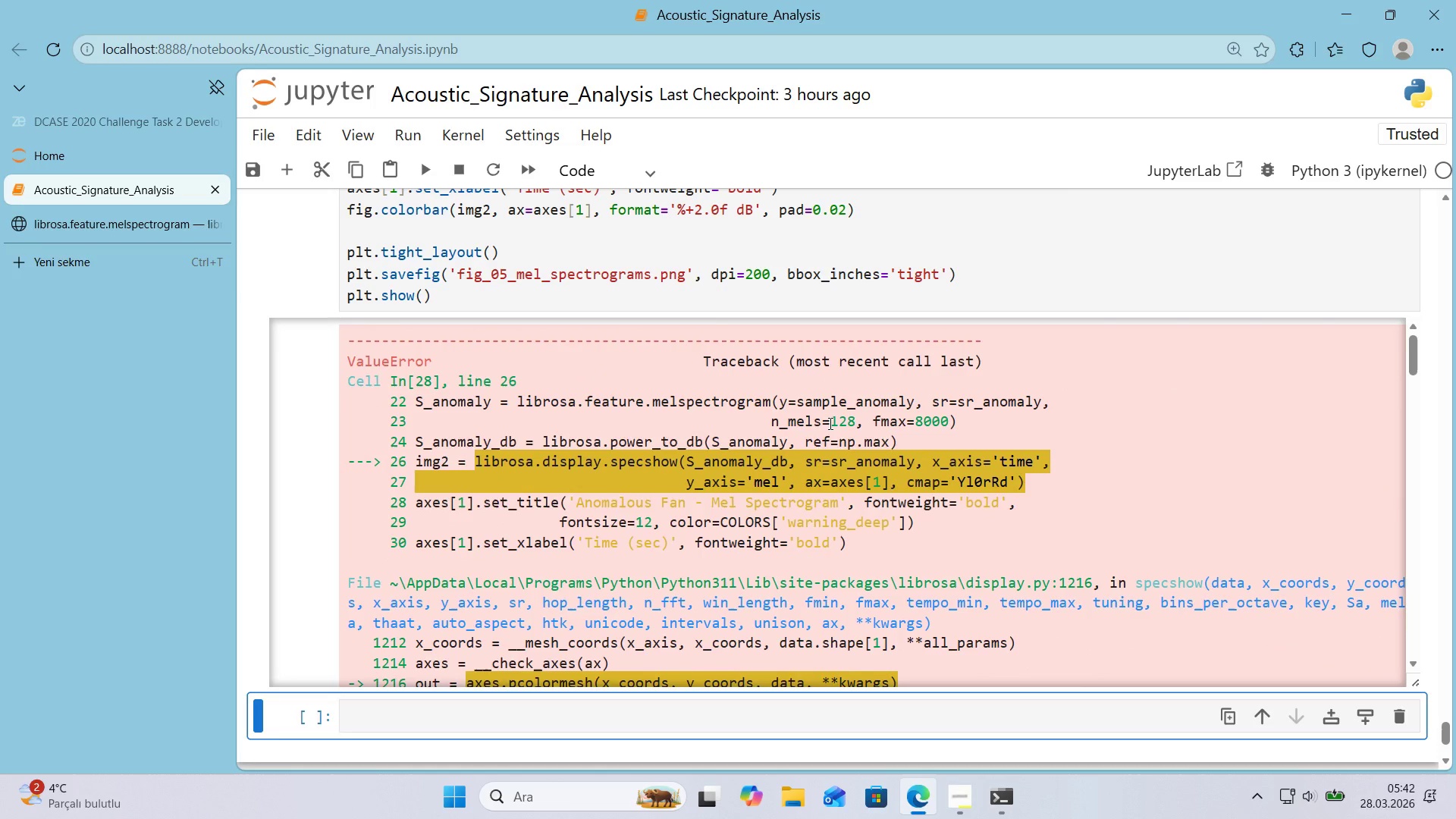 
scroll: coordinate [860, 421], scroll_direction: up, amount: 6.0
 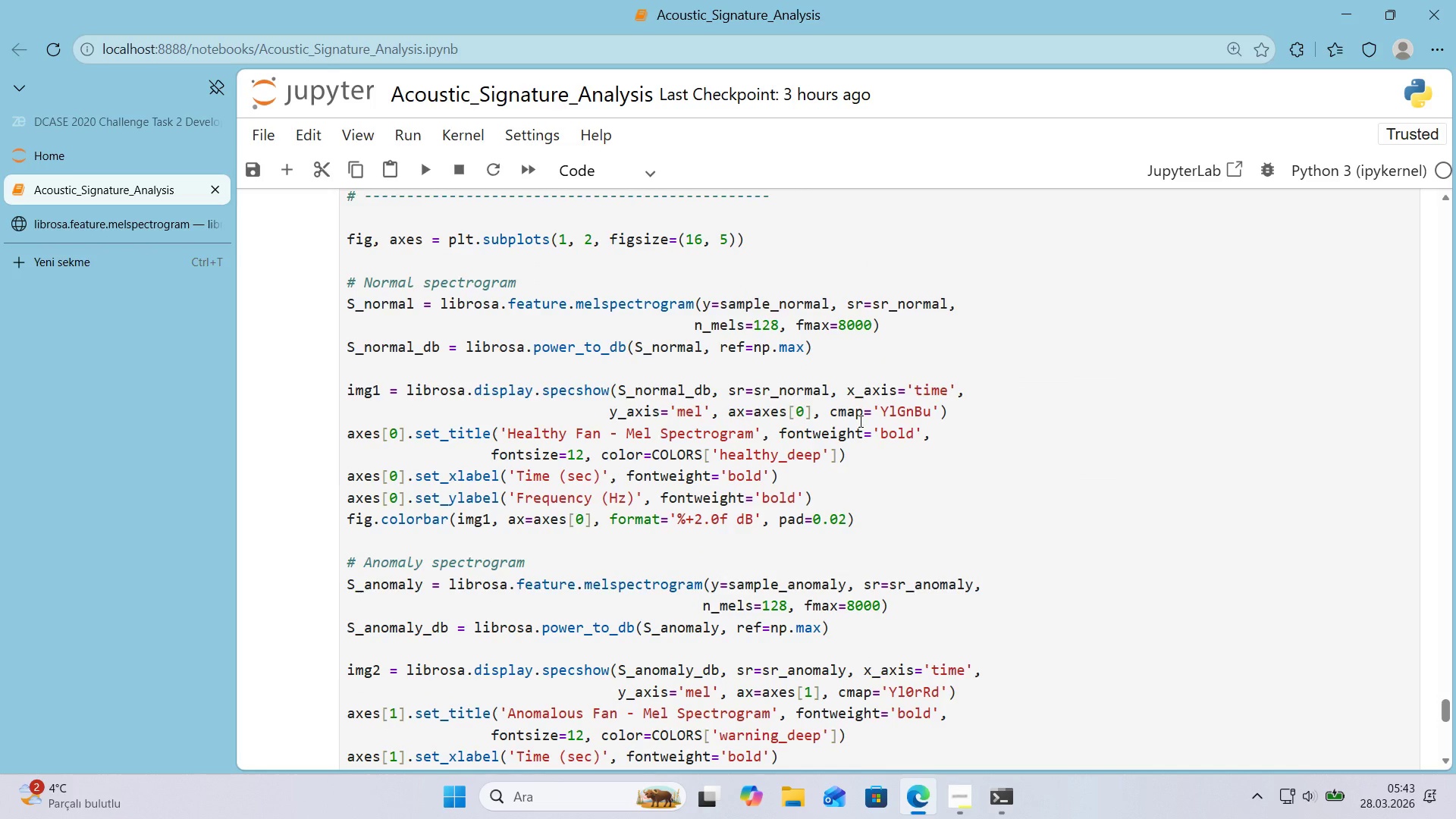 
scroll: coordinate [859, 421], scroll_direction: down, amount: 1.0
 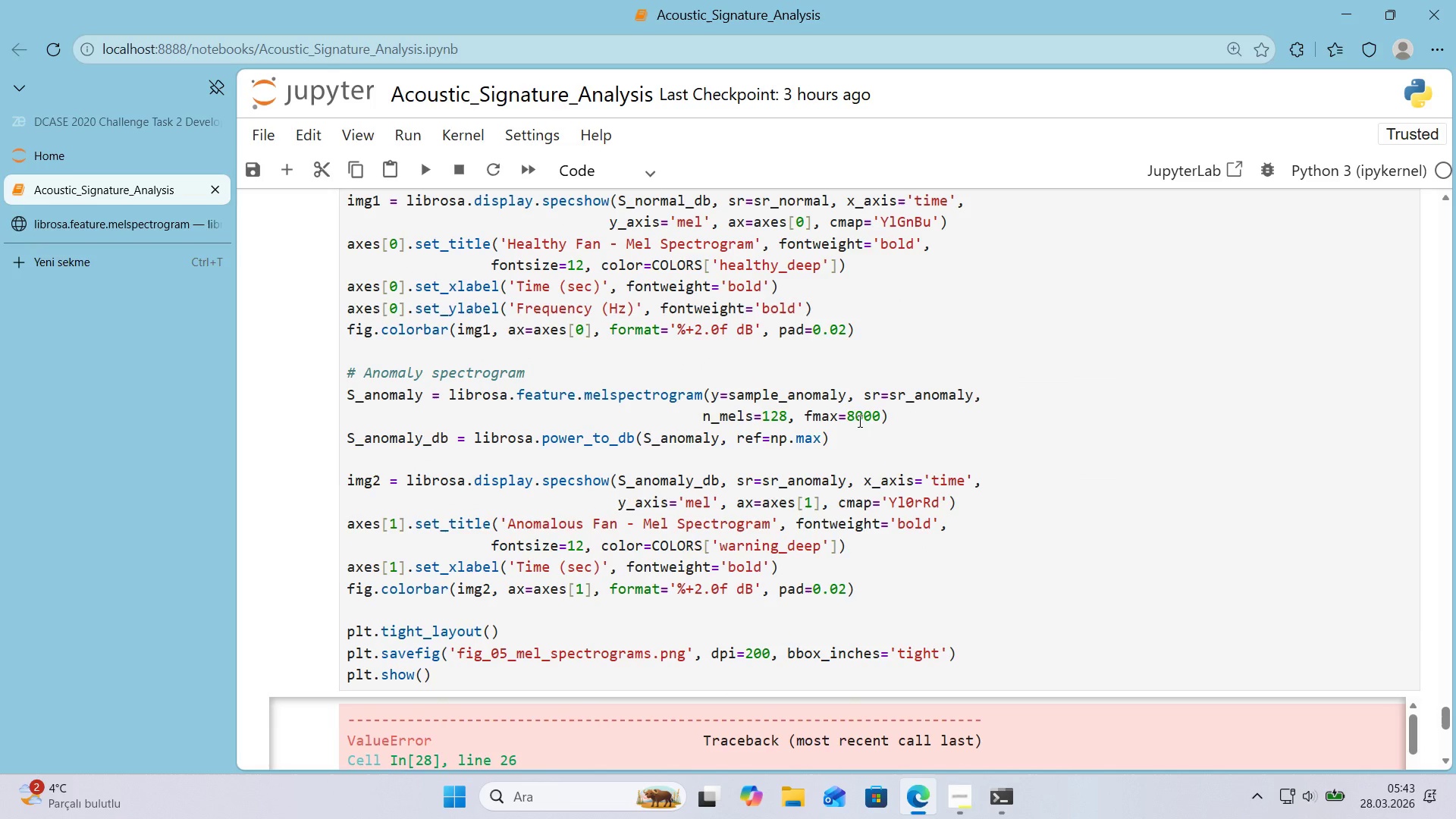 
scroll: coordinate [858, 421], scroll_direction: up, amount: 1.0
 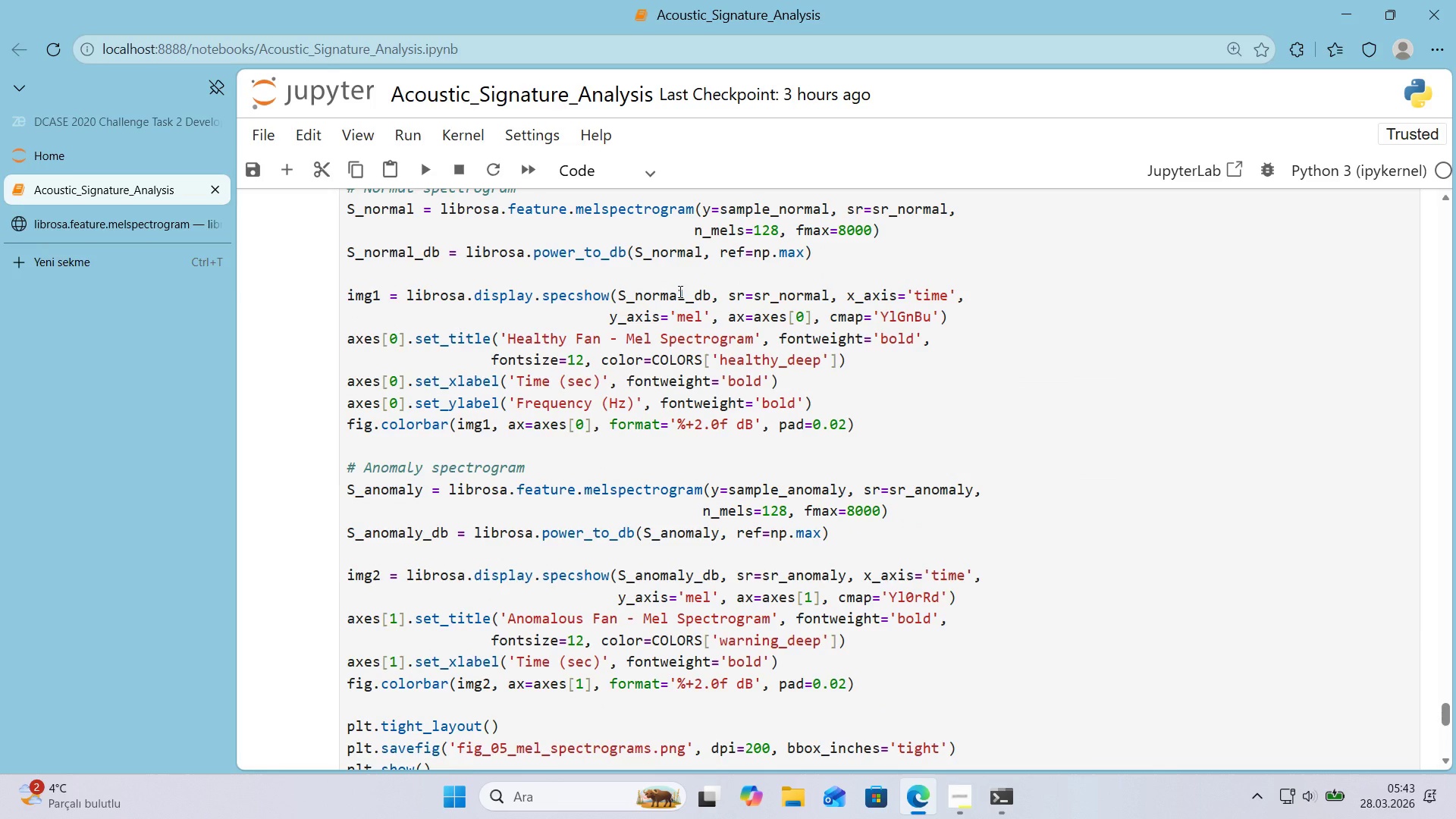 
wait(5.88)
 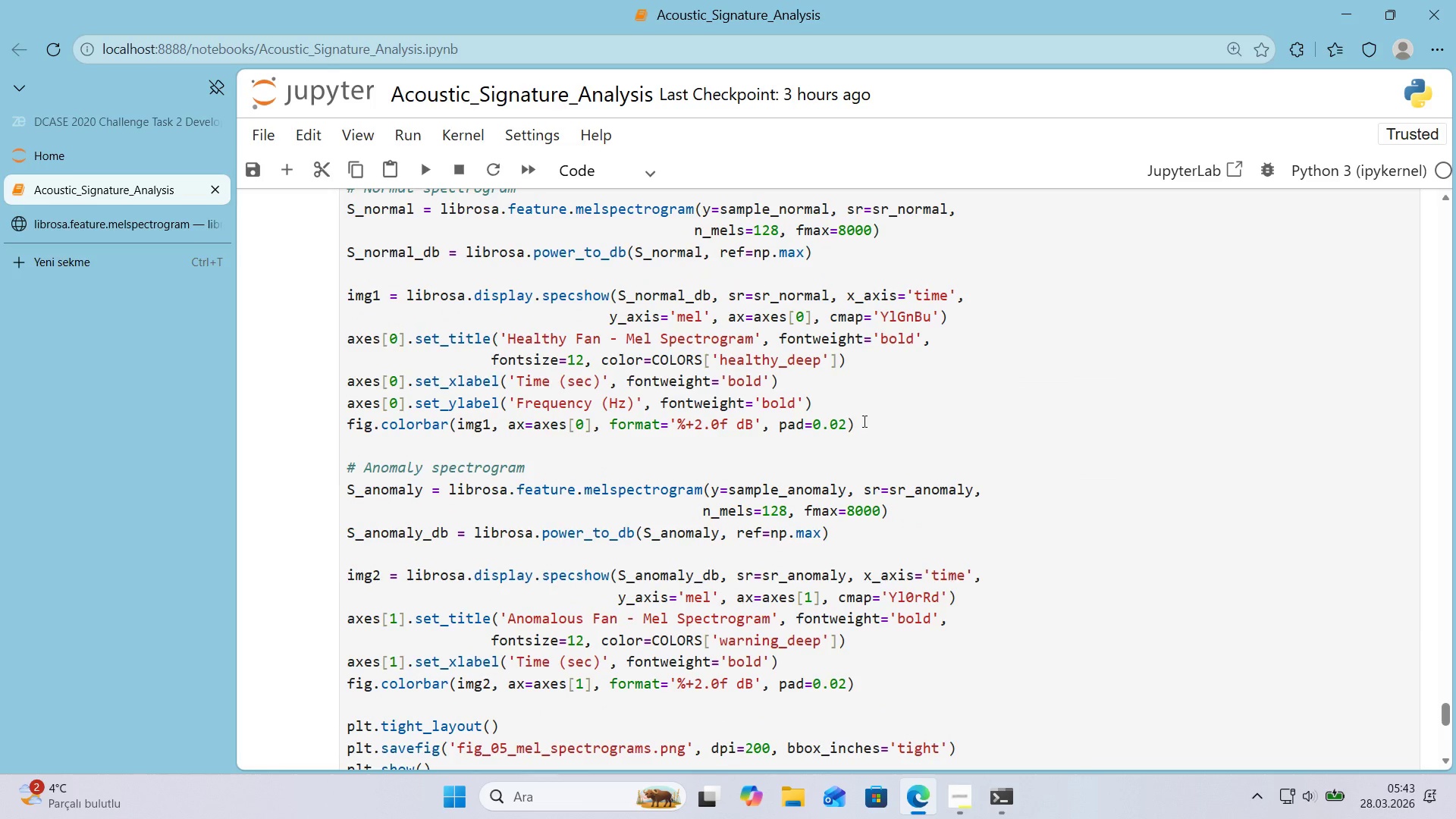 
scroll: coordinate [406, 347], scroll_direction: up, amount: 3.0
 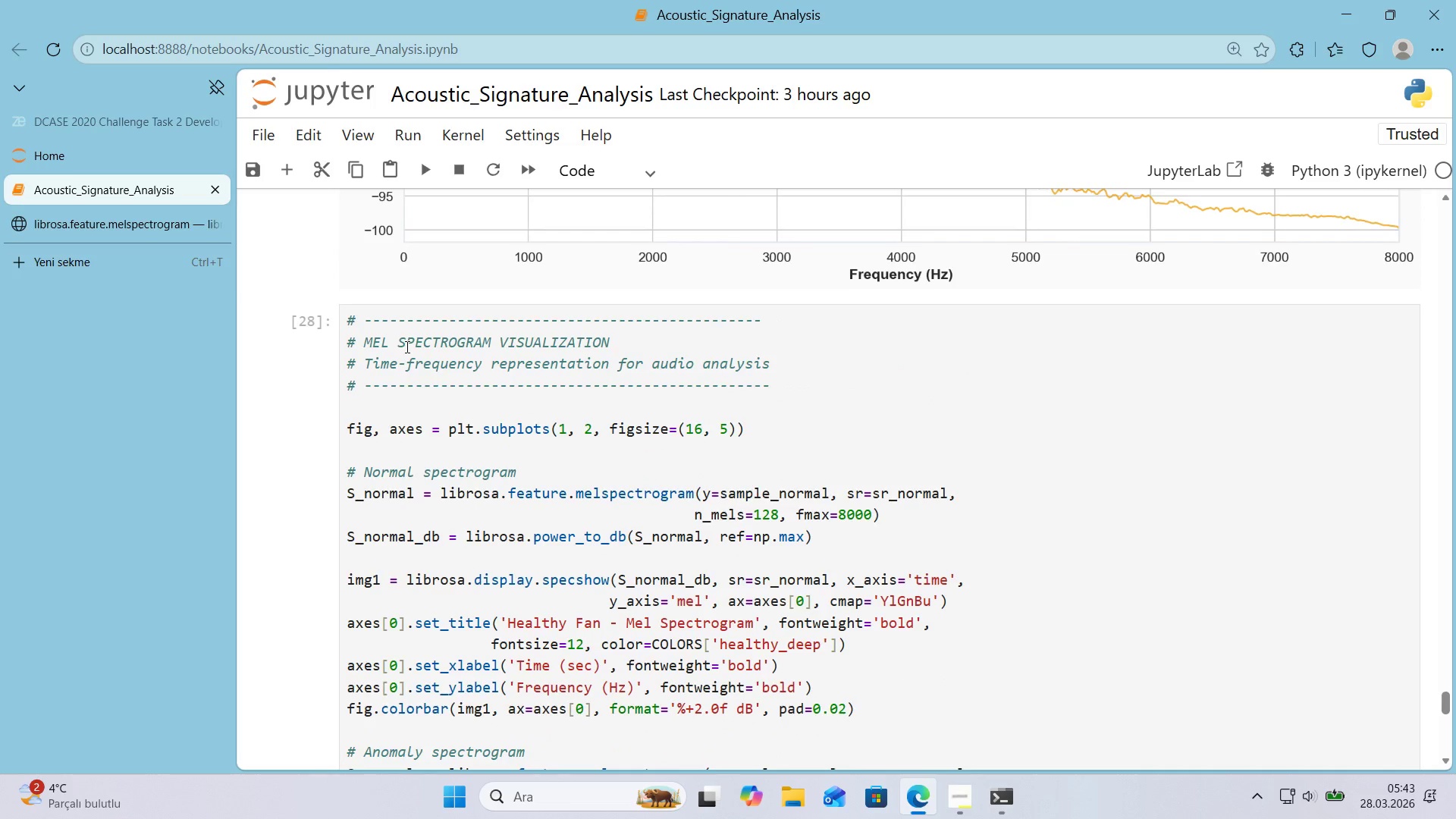 
scroll: coordinate [406, 347], scroll_direction: down, amount: 2.0
 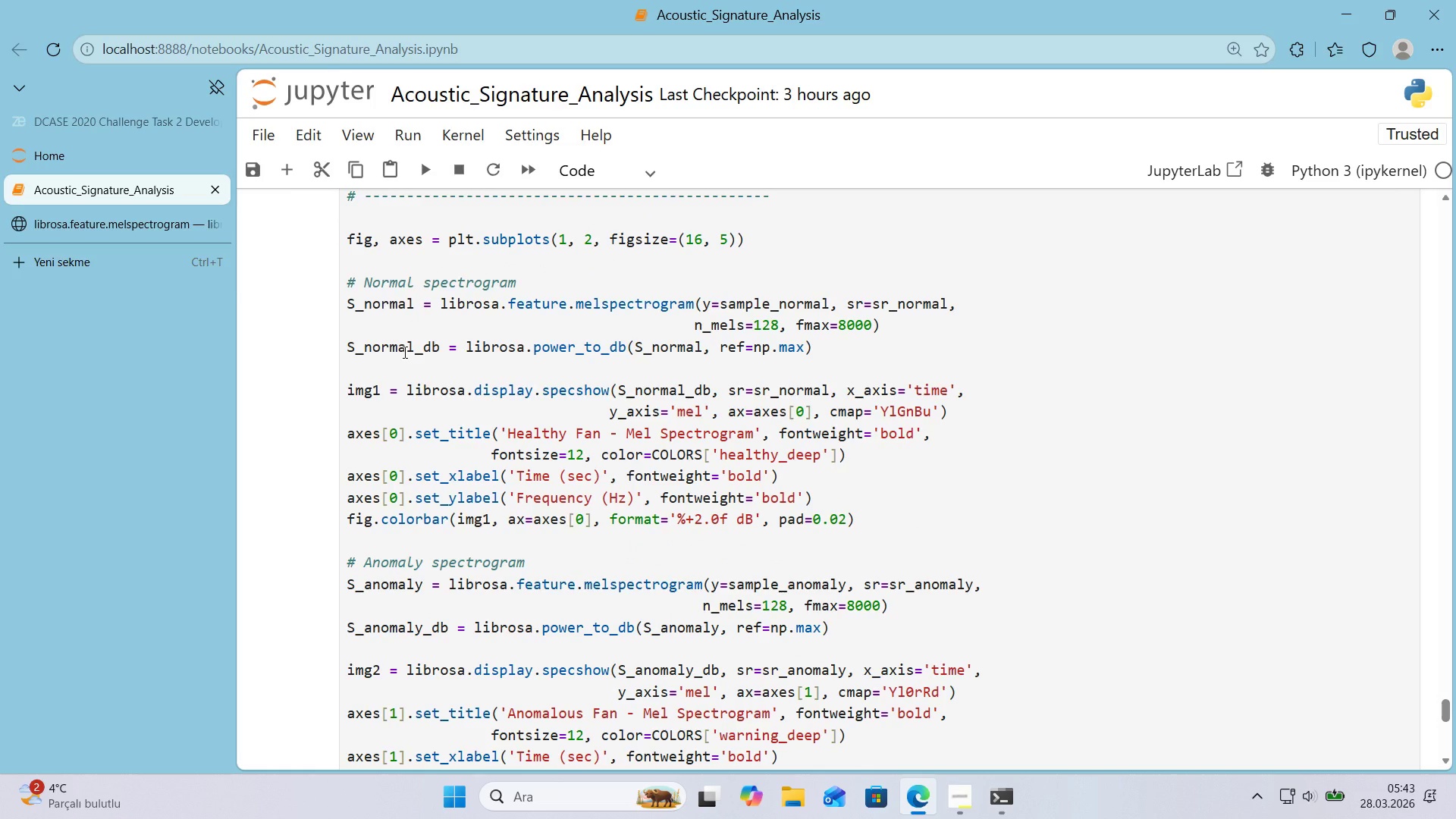 
wait(10.19)
 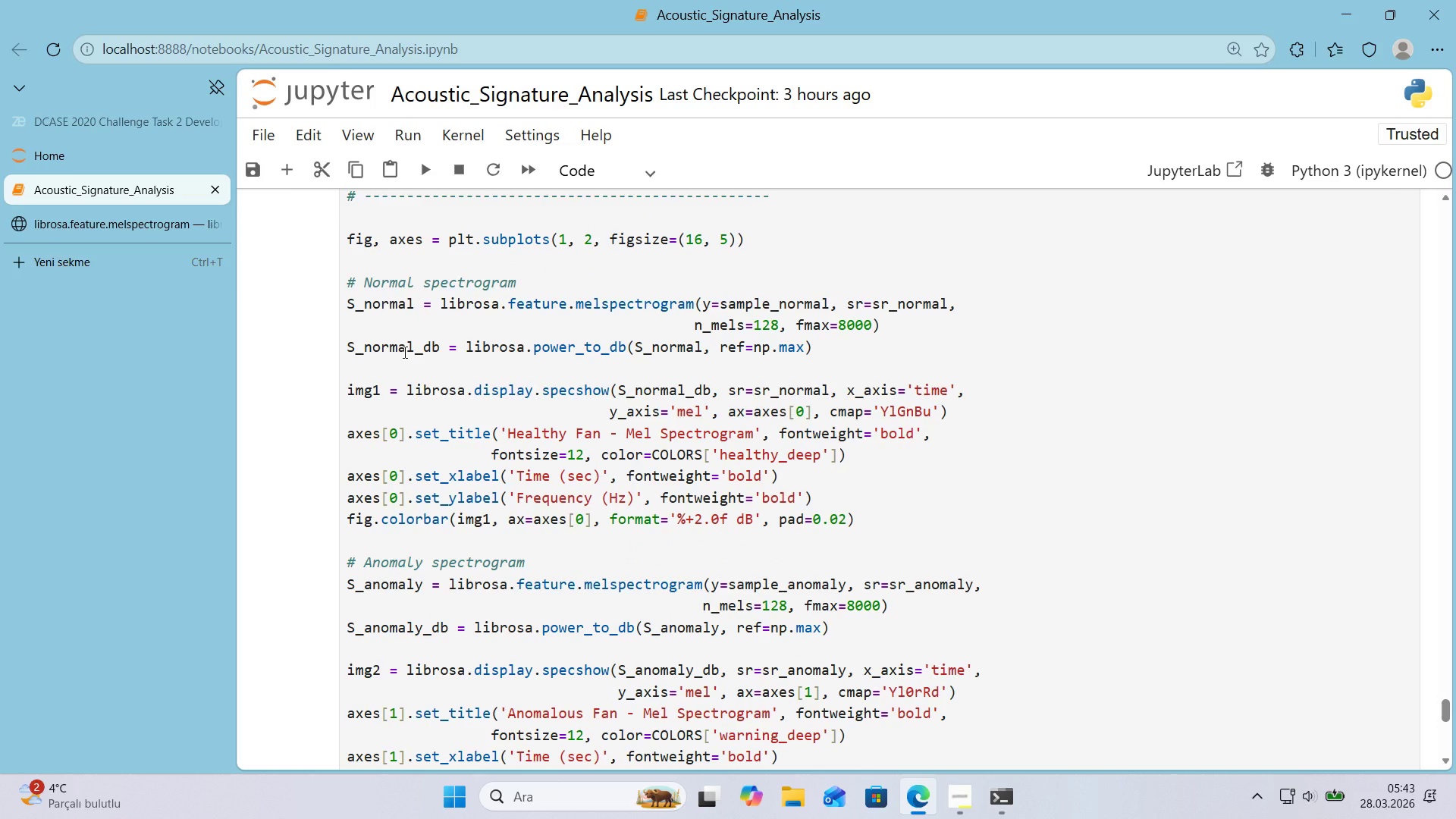 
scroll: coordinate [403, 352], scroll_direction: down, amount: 3.0
 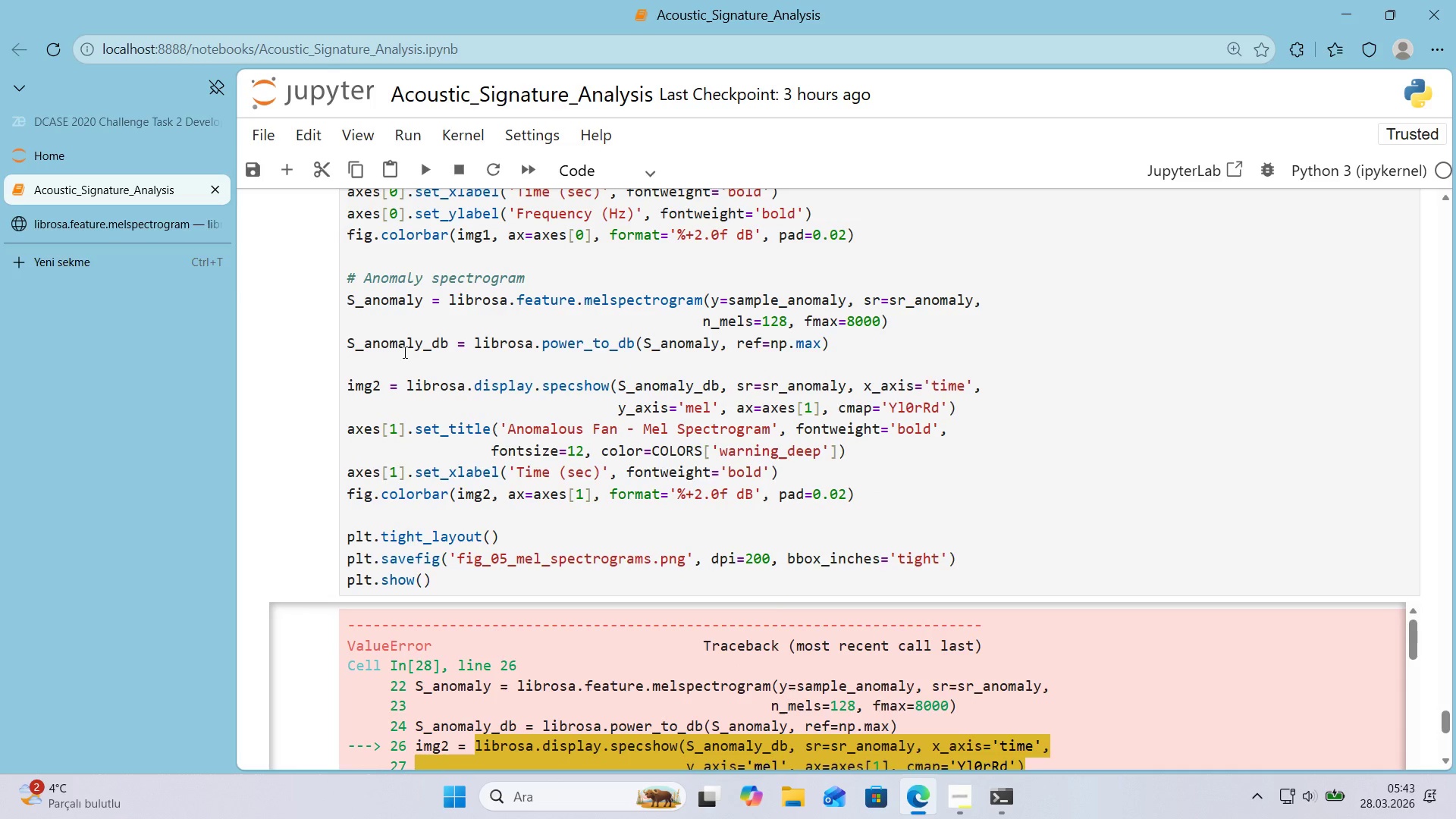 
double_click([403, 352])
 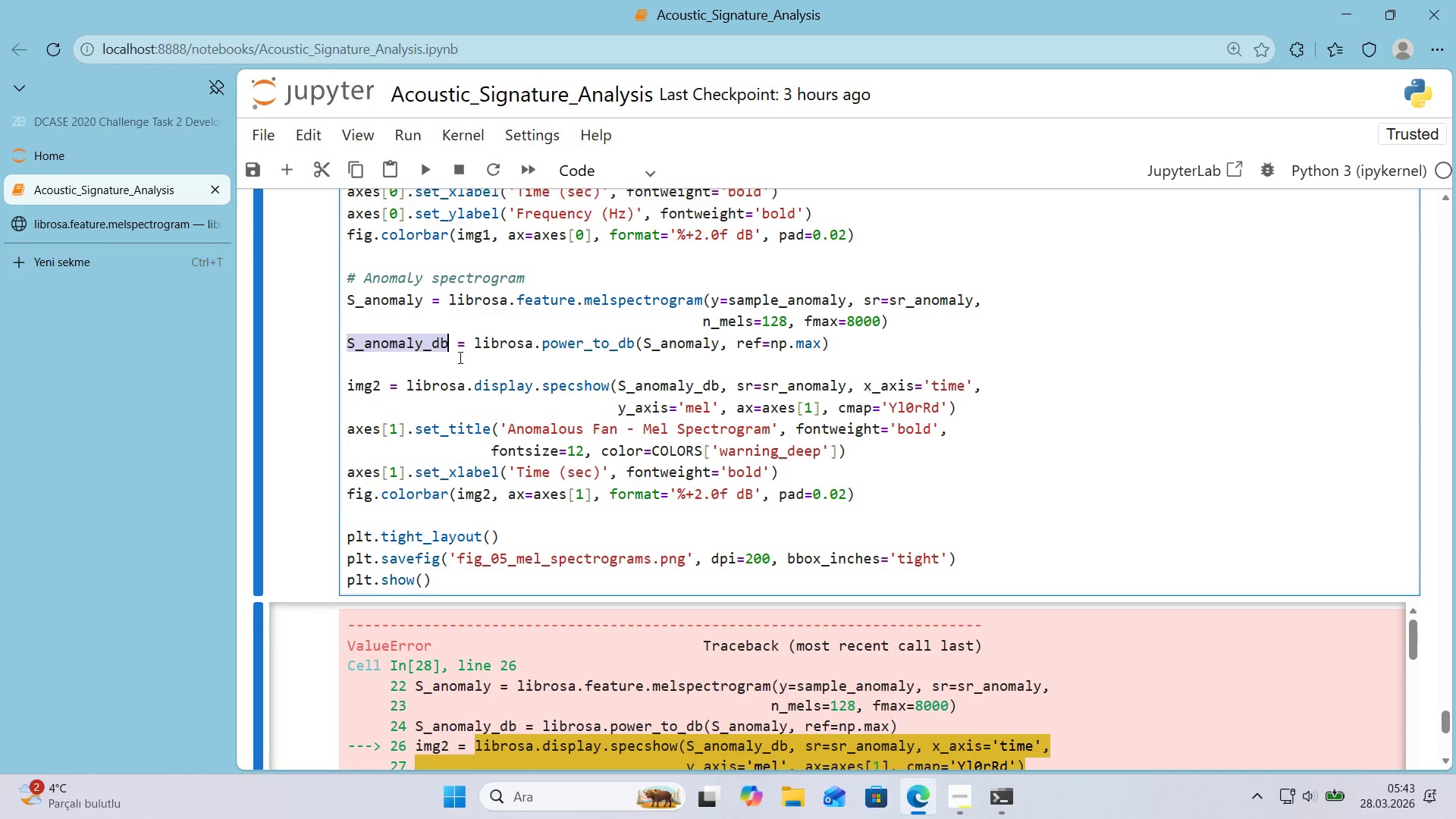 
key(Control+C)
 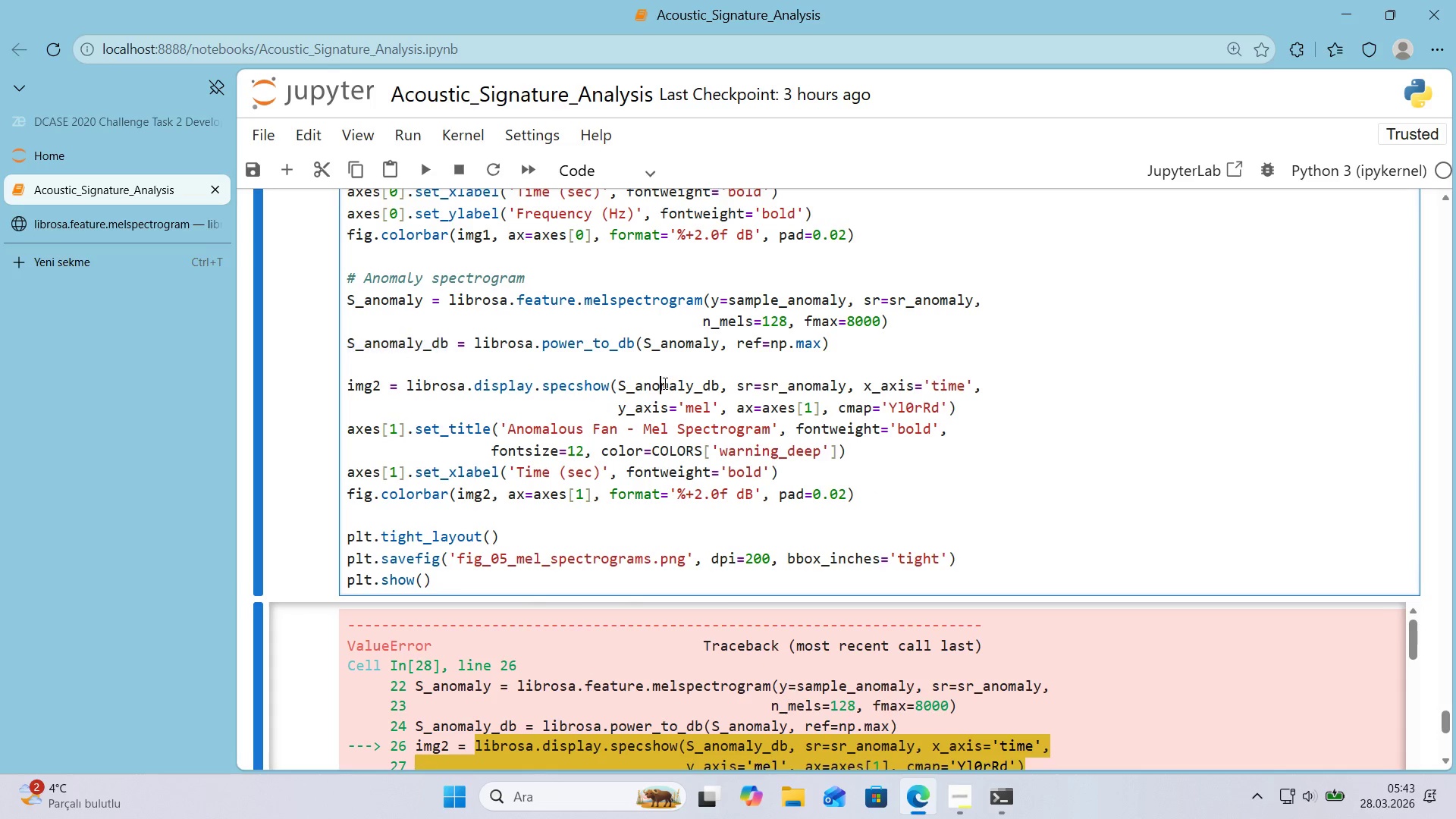 
double_click([664, 383])
 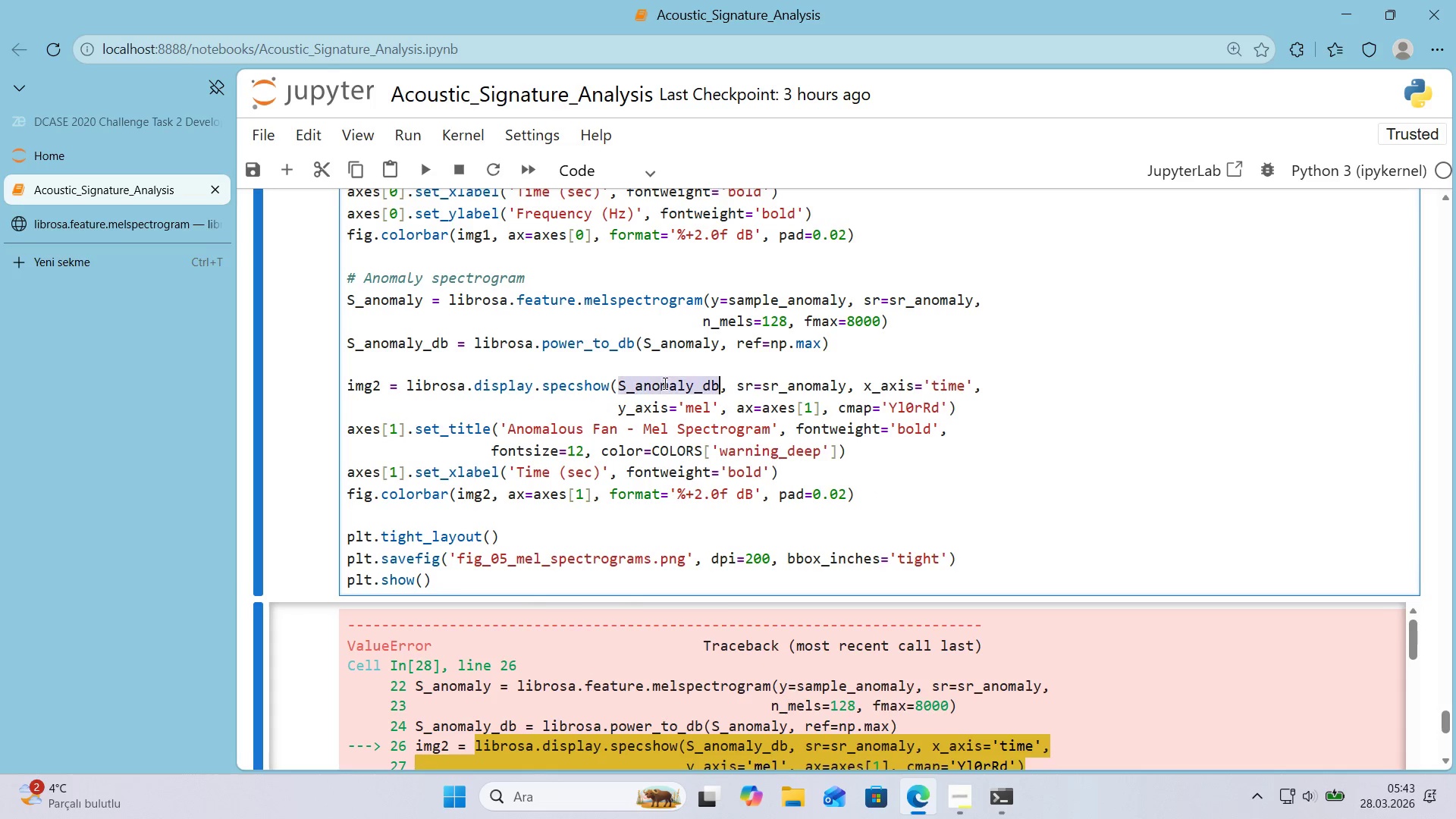 
key(Control+ControlLeft)
 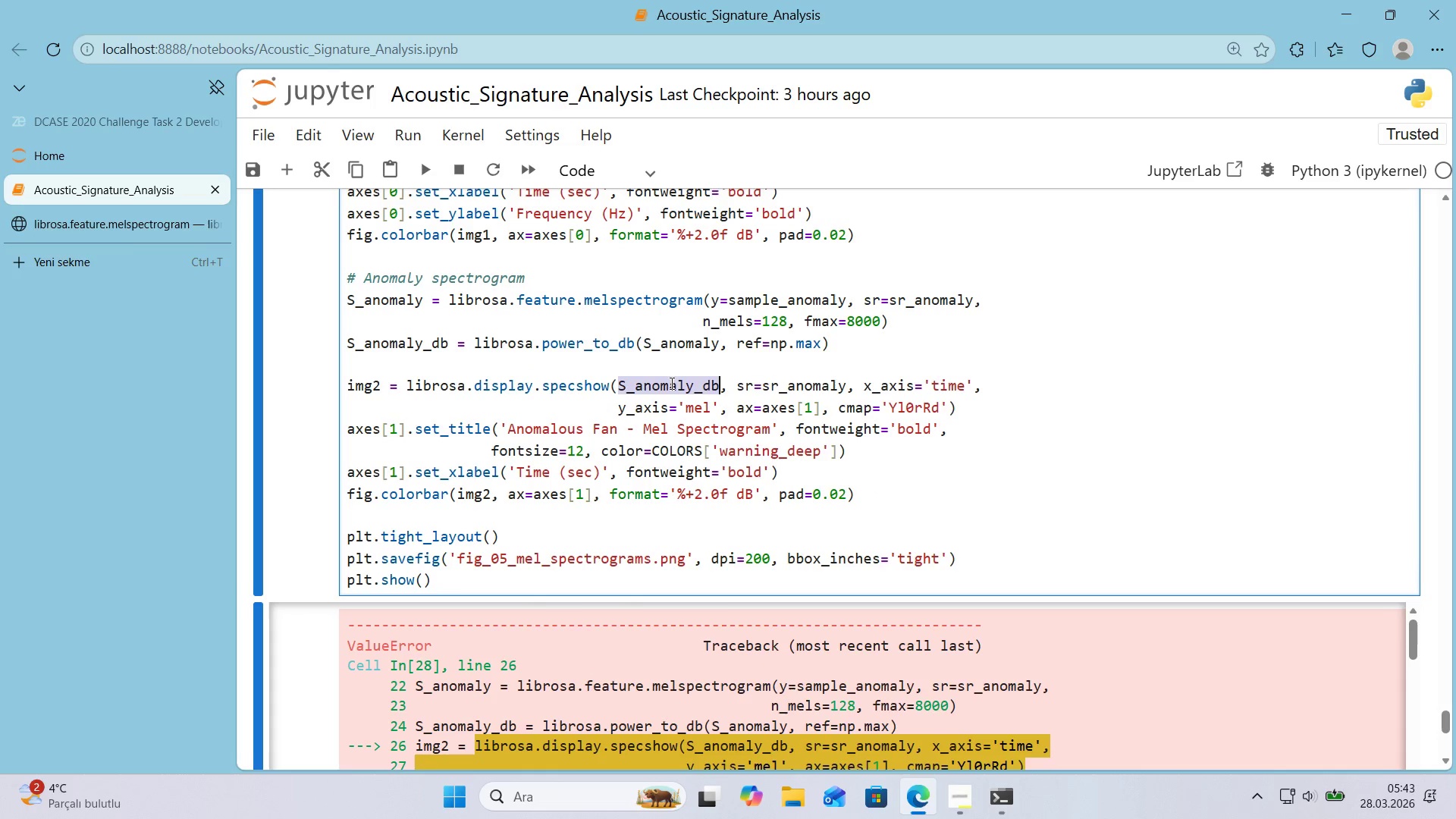 
key(Control+V)
 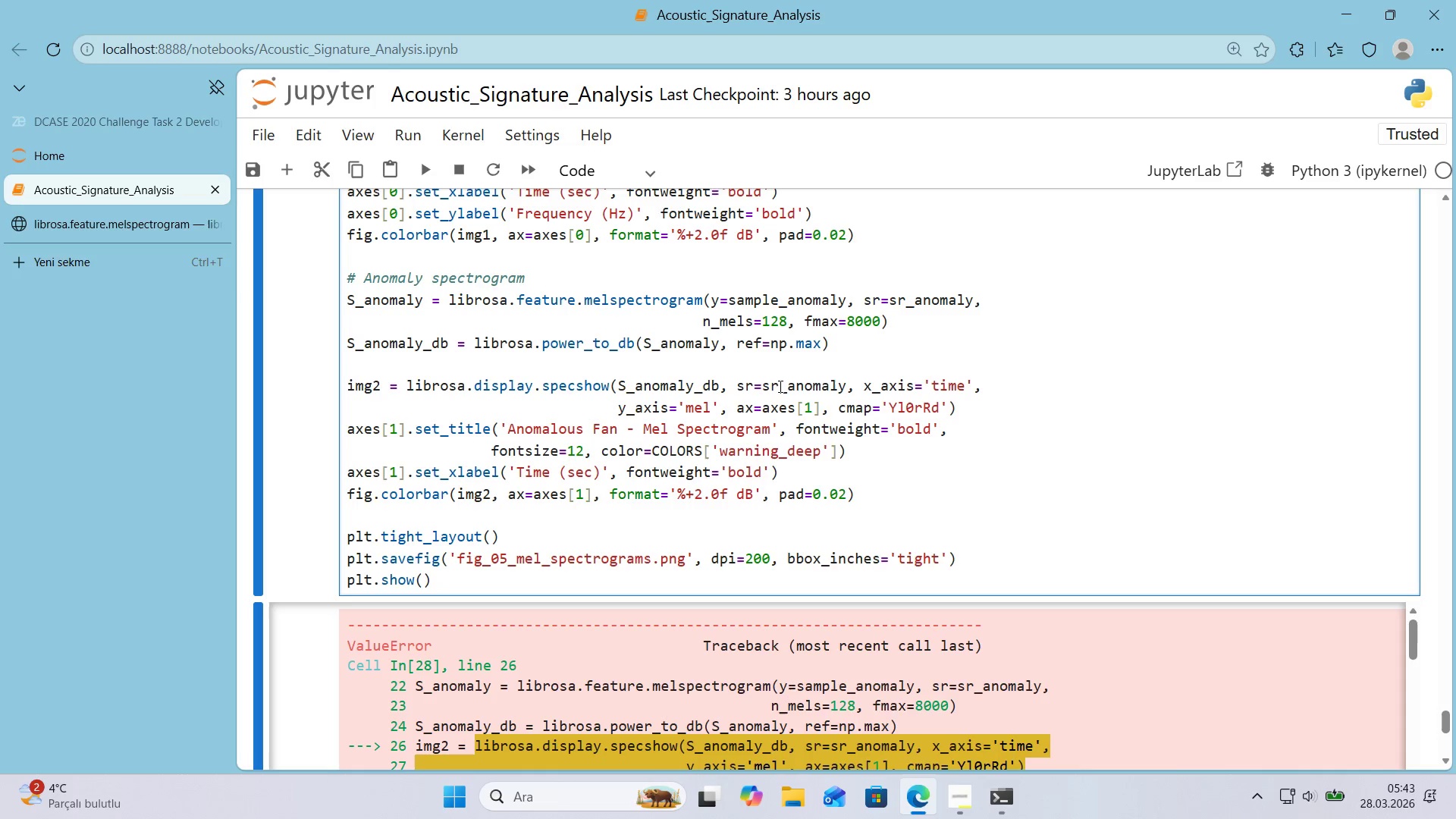 
wait(5.55)
 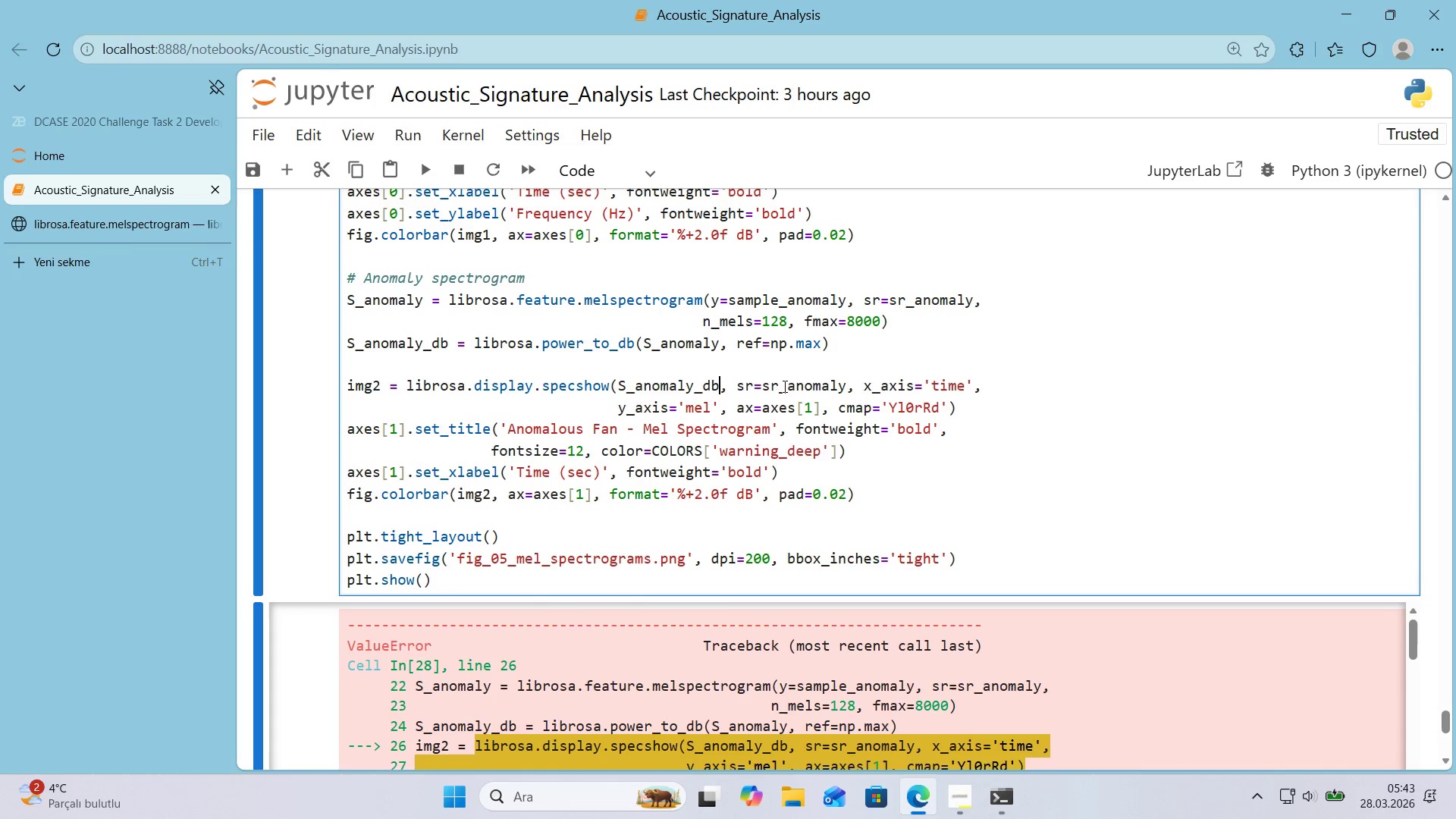 
scroll: coordinate [778, 386], scroll_direction: down, amount: 1.0
 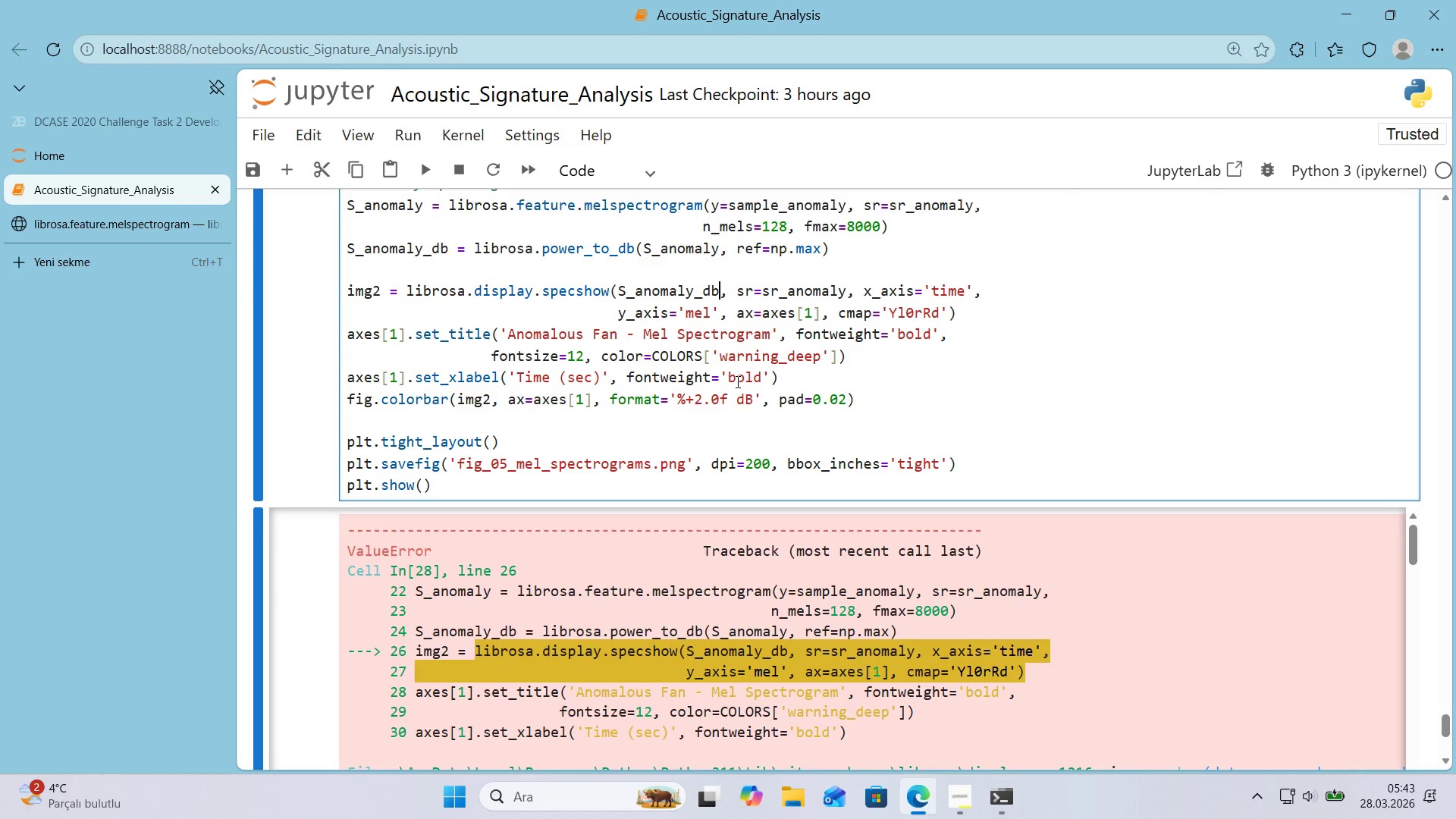 
wait(12.72)
 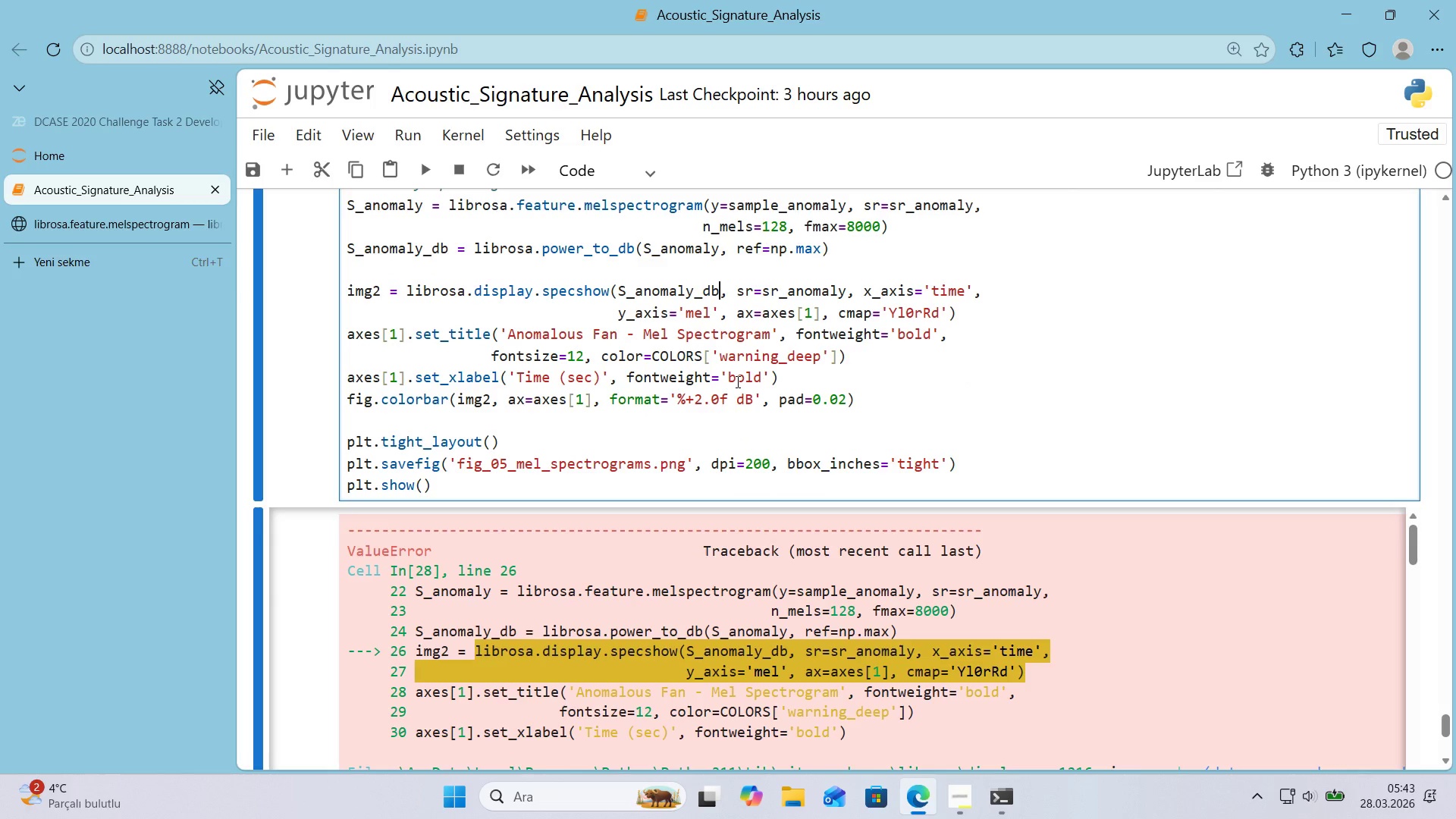 
scroll: coordinate [1270, 428], scroll_direction: down, amount: 4.0
 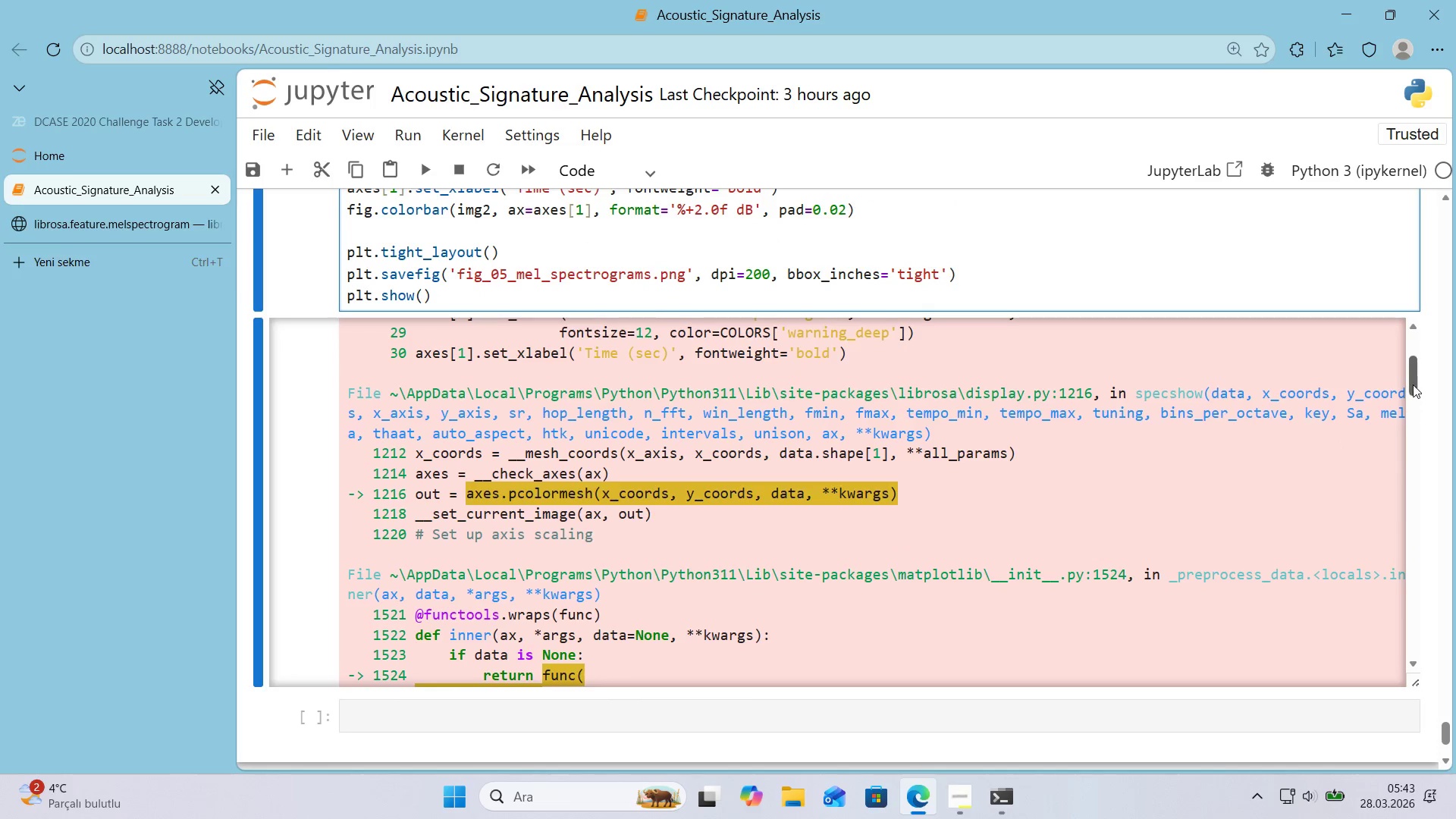 
left_click_drag(start_coordinate=[1413, 384], to_coordinate=[1409, 334])
 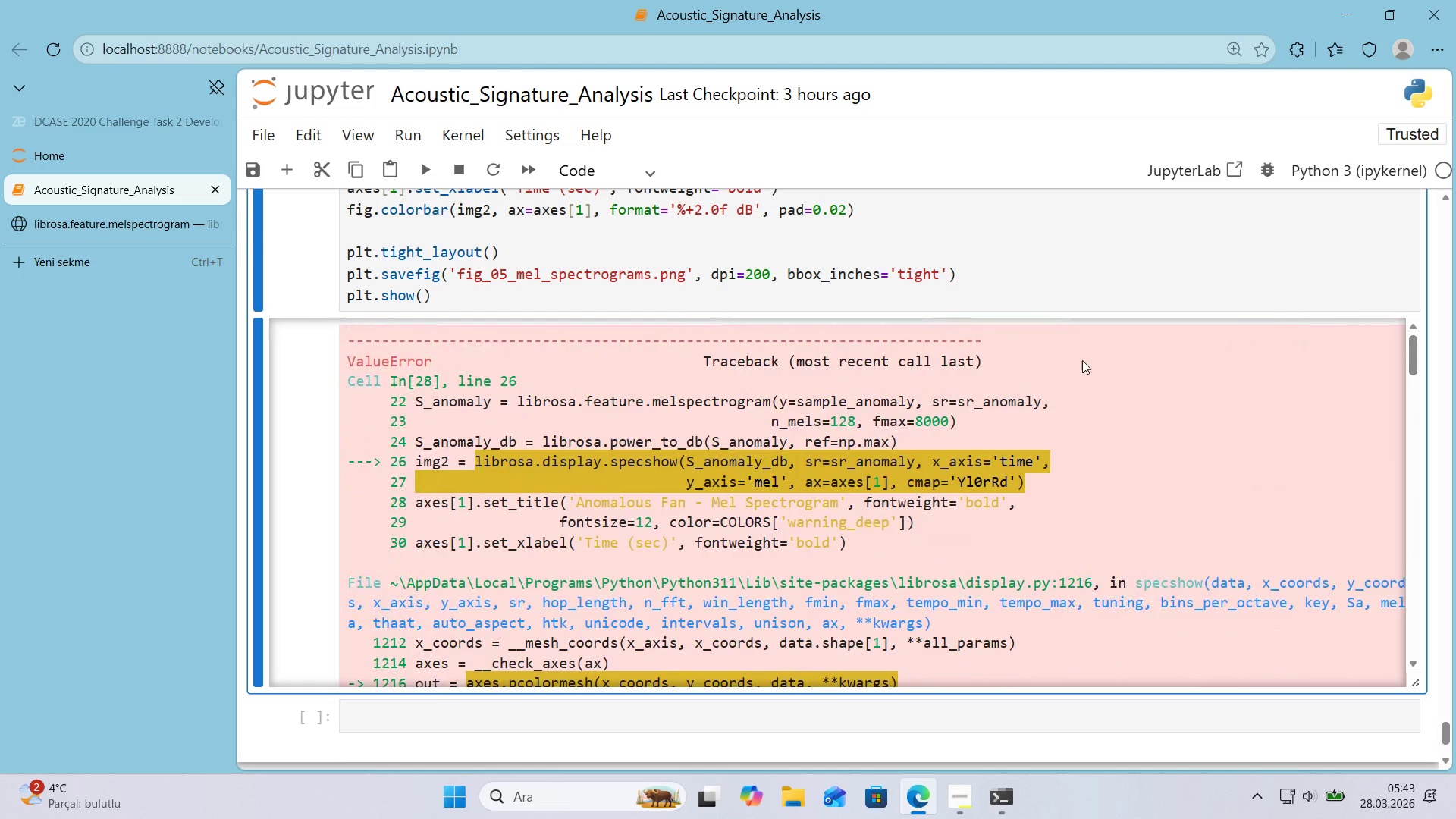 
scroll: coordinate [1082, 360], scroll_direction: up, amount: 3.0
 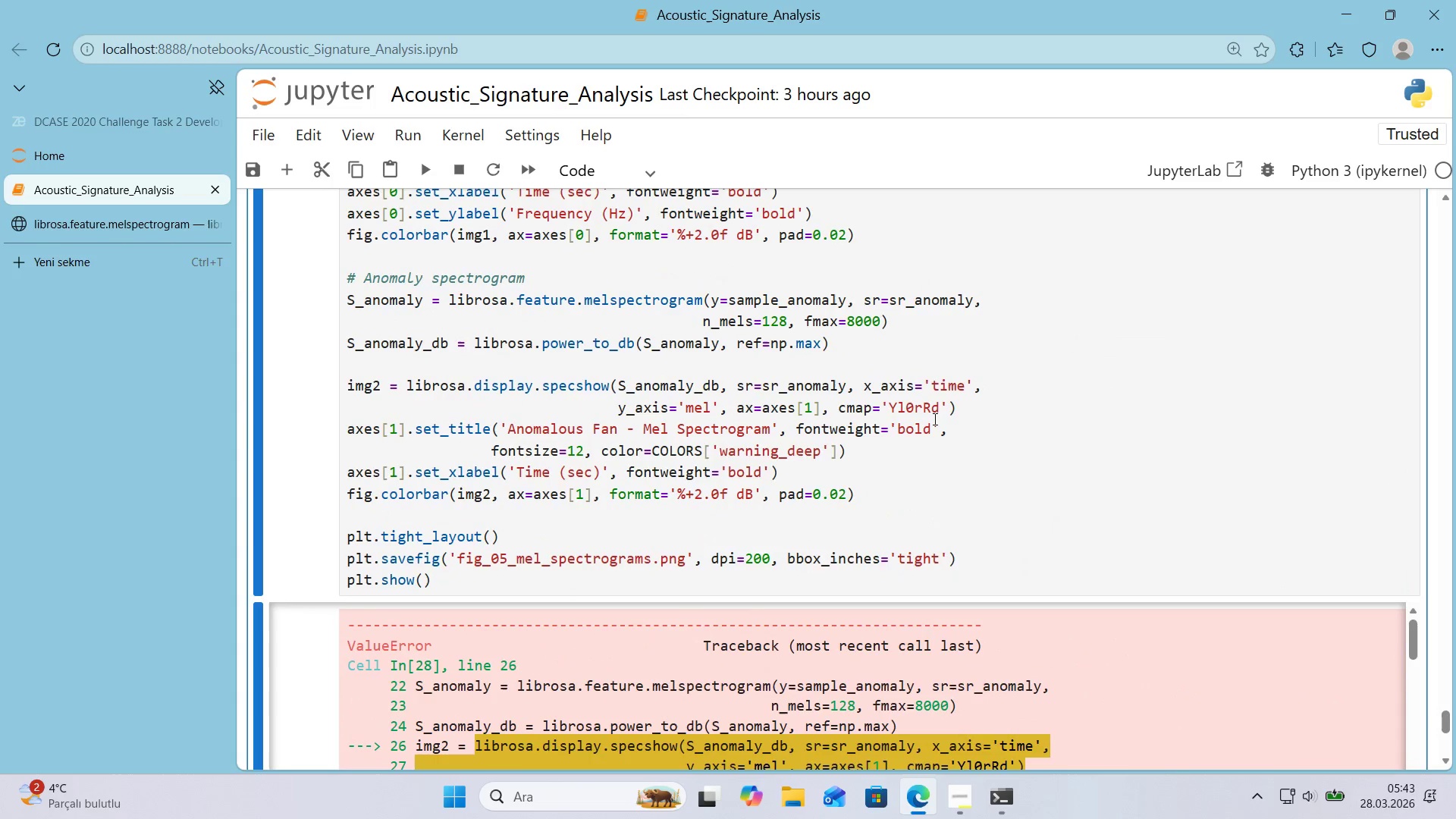 
left_click_drag(start_coordinate=[908, 405], to_coordinate=[914, 406])
 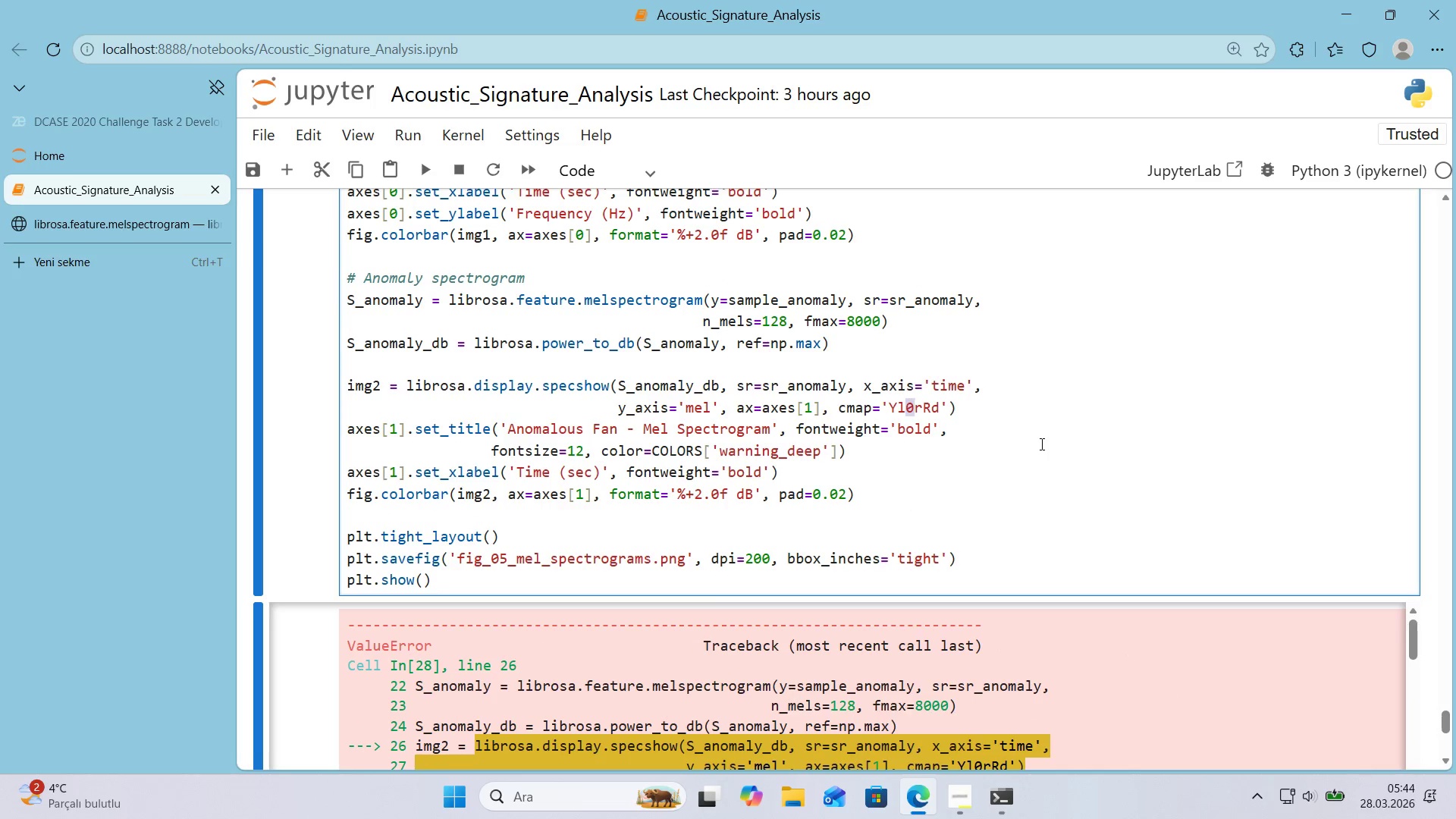 
key(CapsLock)
 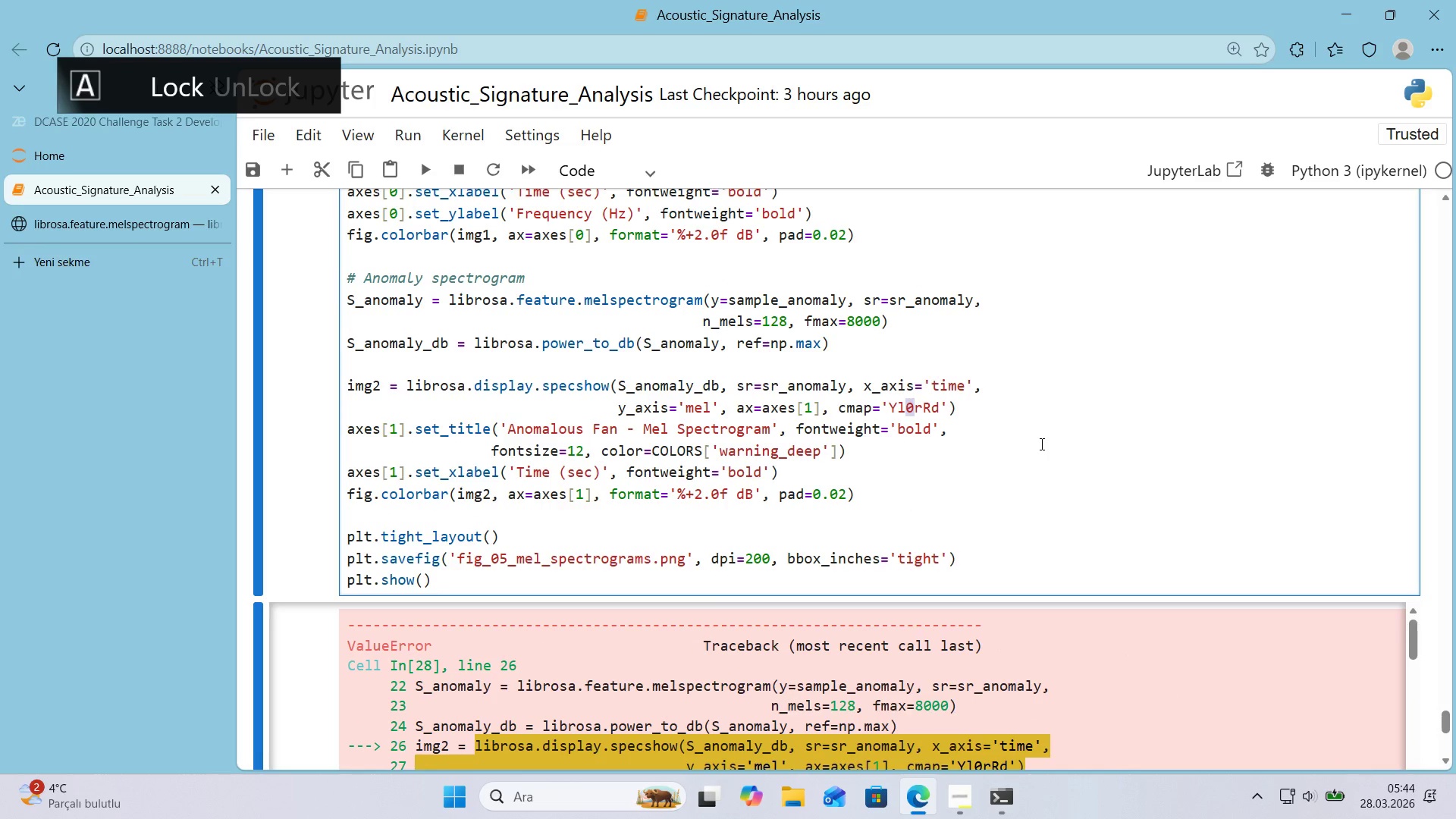 
key(O)
 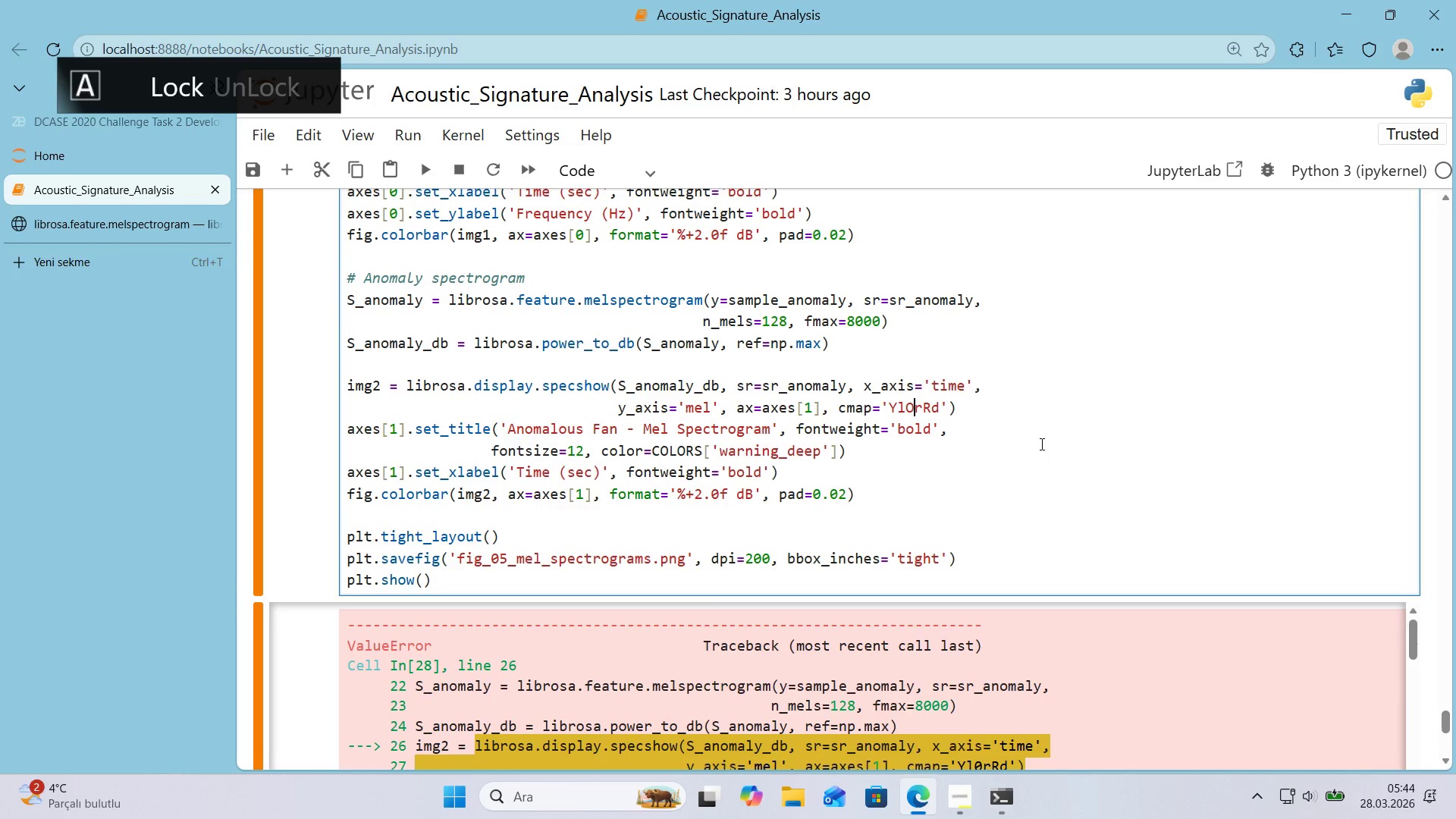 
key(CapsLock)
 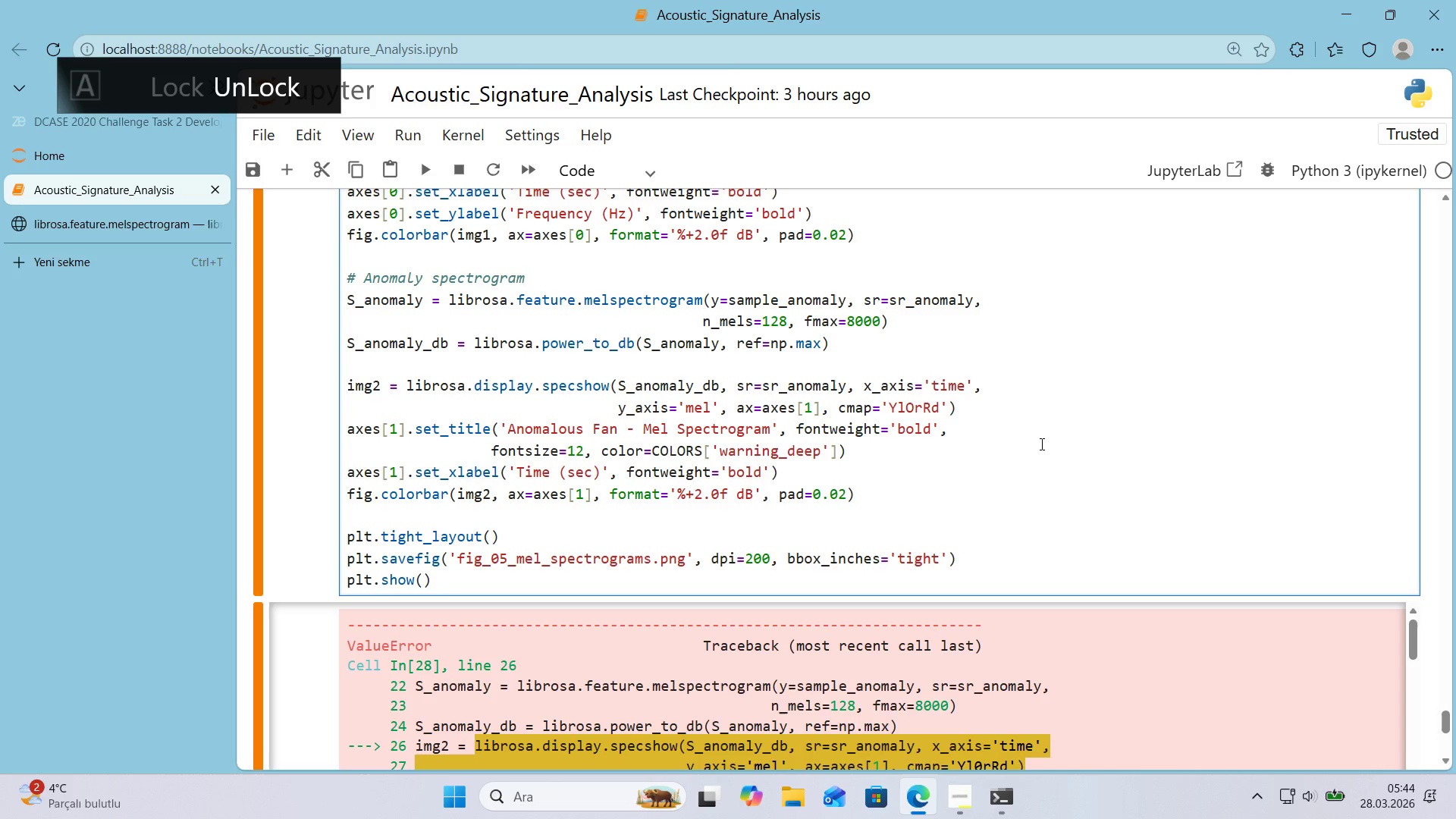 
key(Shift+Enter)
 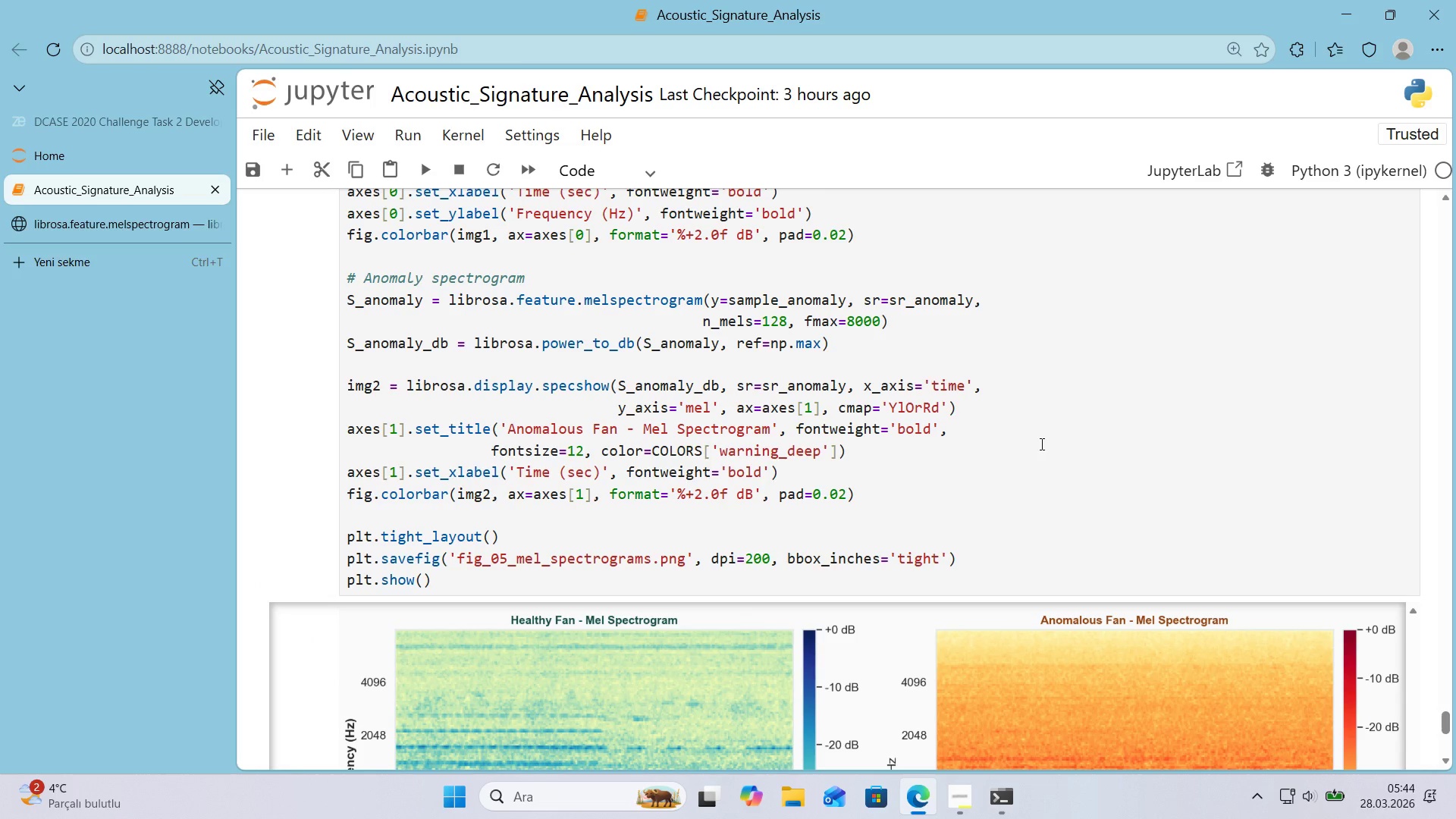 
scroll: coordinate [991, 442], scroll_direction: down, amount: 3.0
 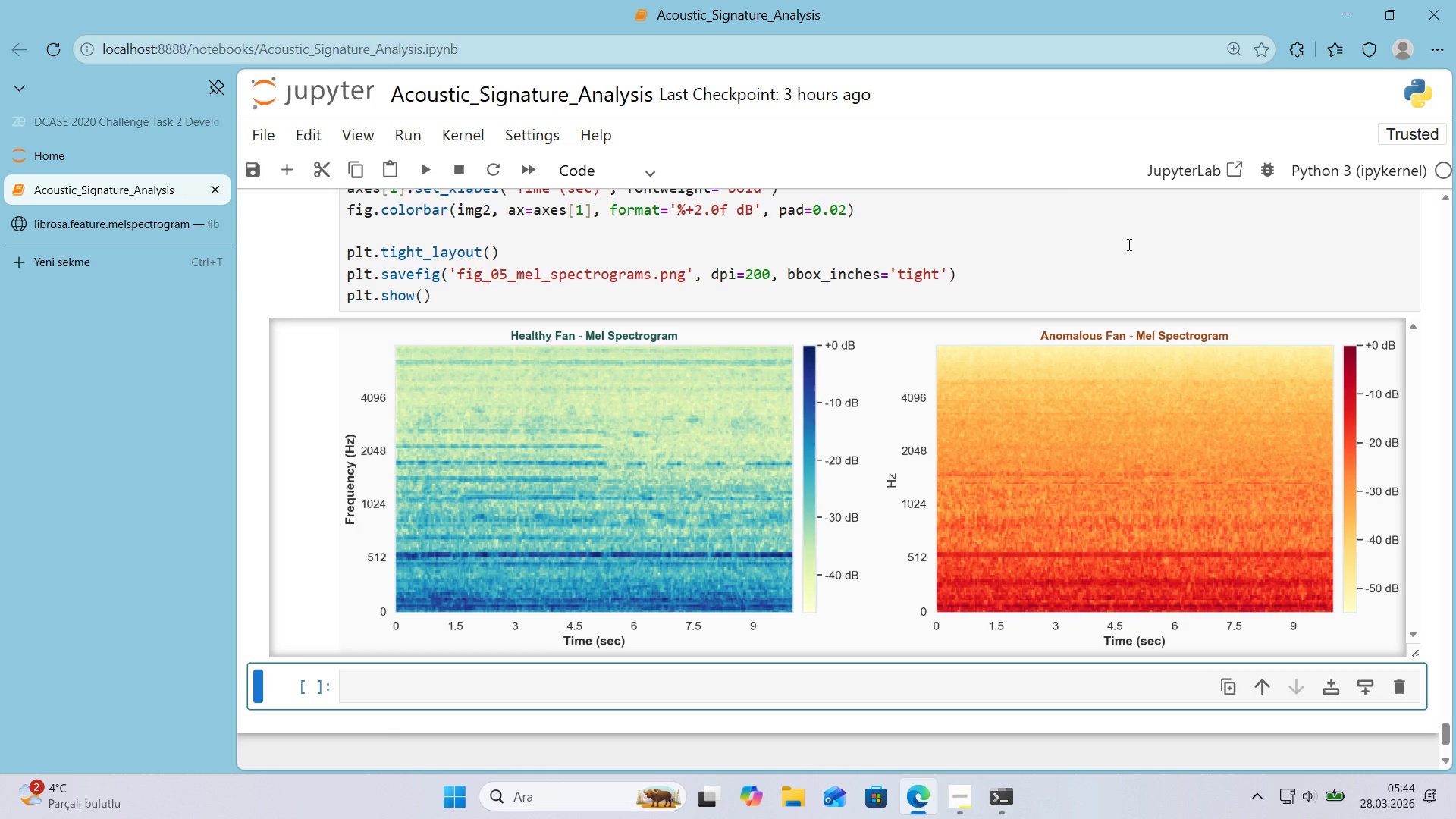 
wait(55.8)
 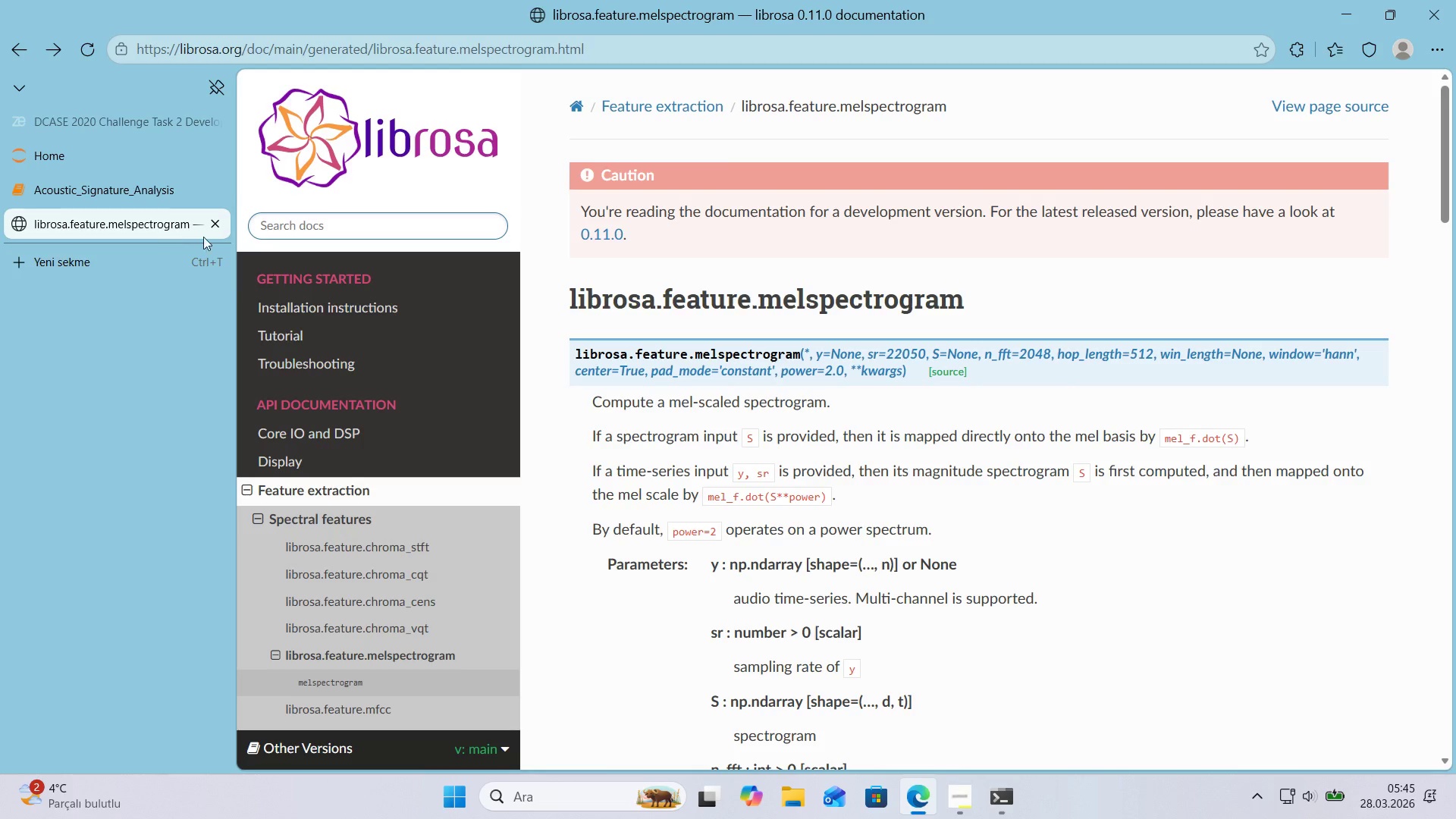 
scroll: coordinate [734, 347], scroll_direction: down, amount: 1.0
 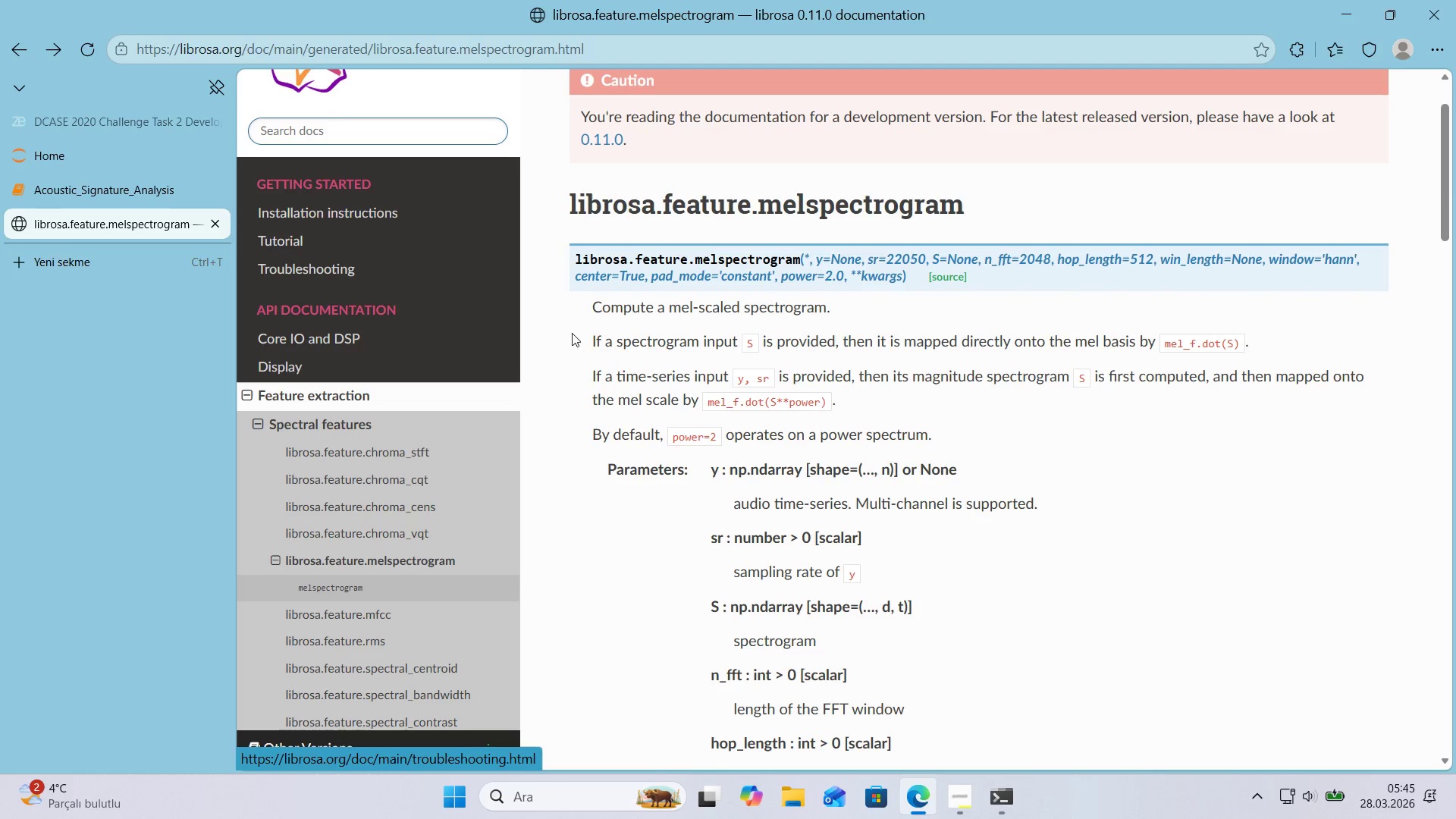 
left_click([164, 231])
 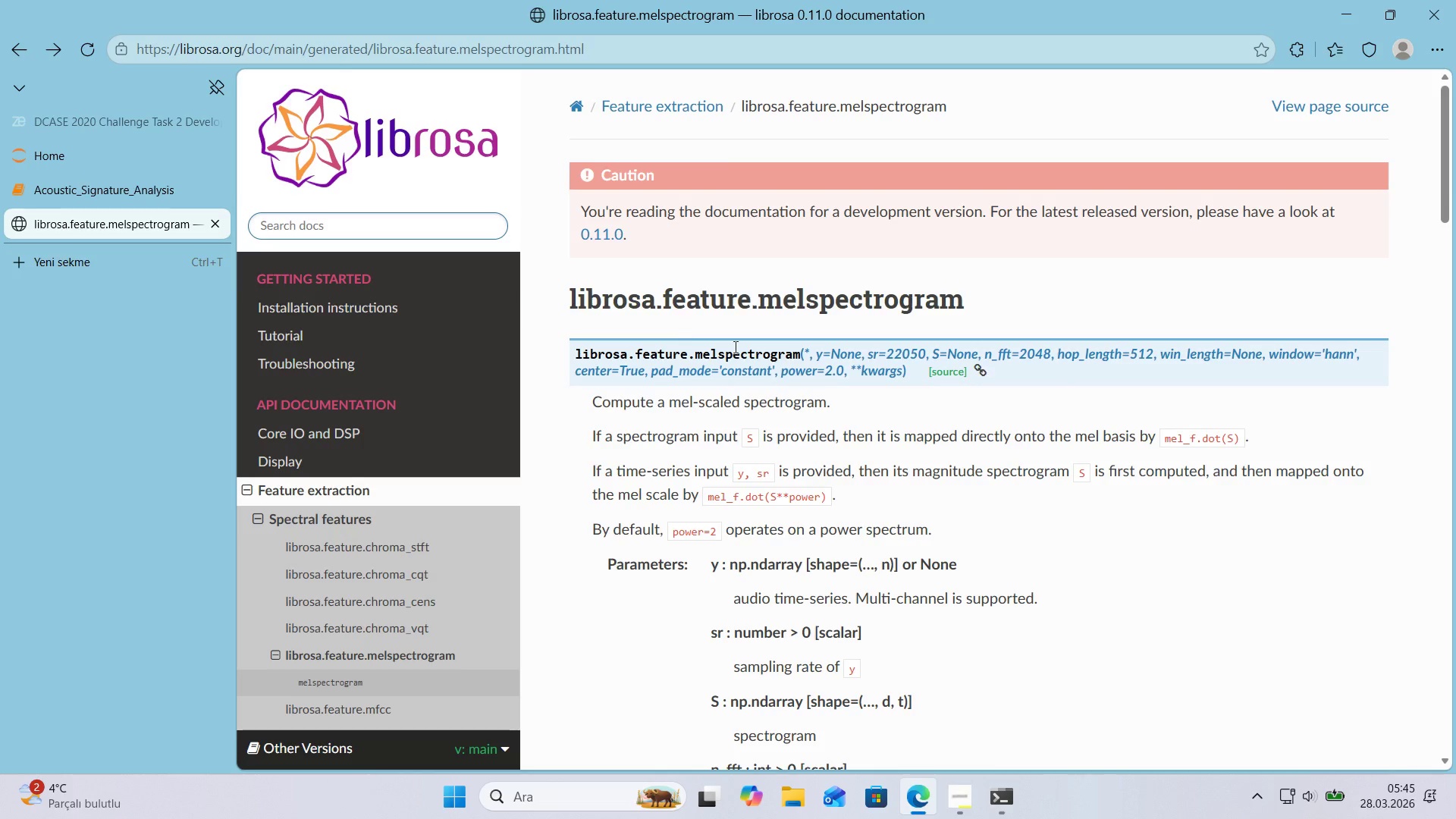 
scroll: coordinate [758, 379], scroll_direction: down, amount: 2.0
 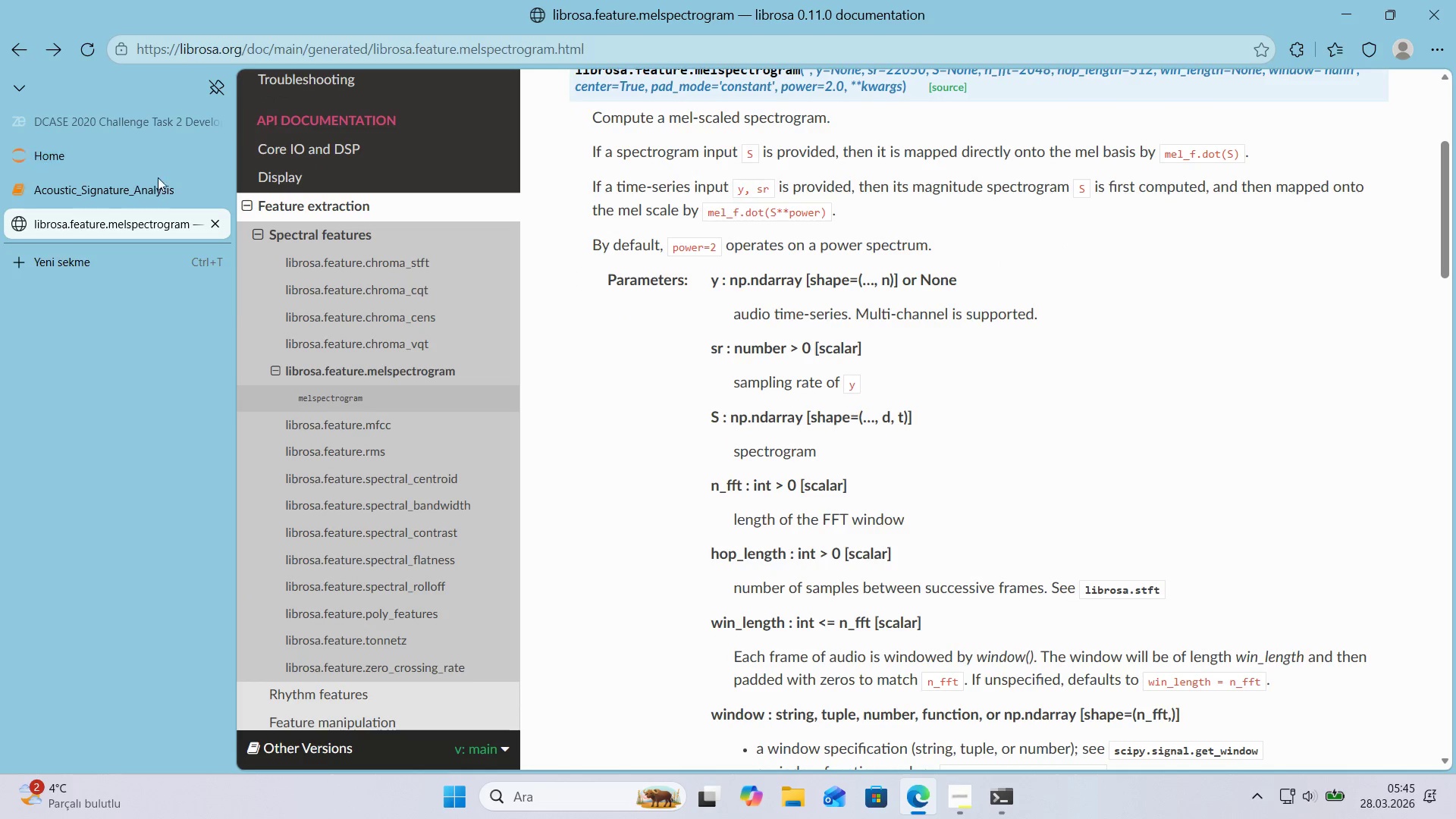 
left_click([143, 188])
 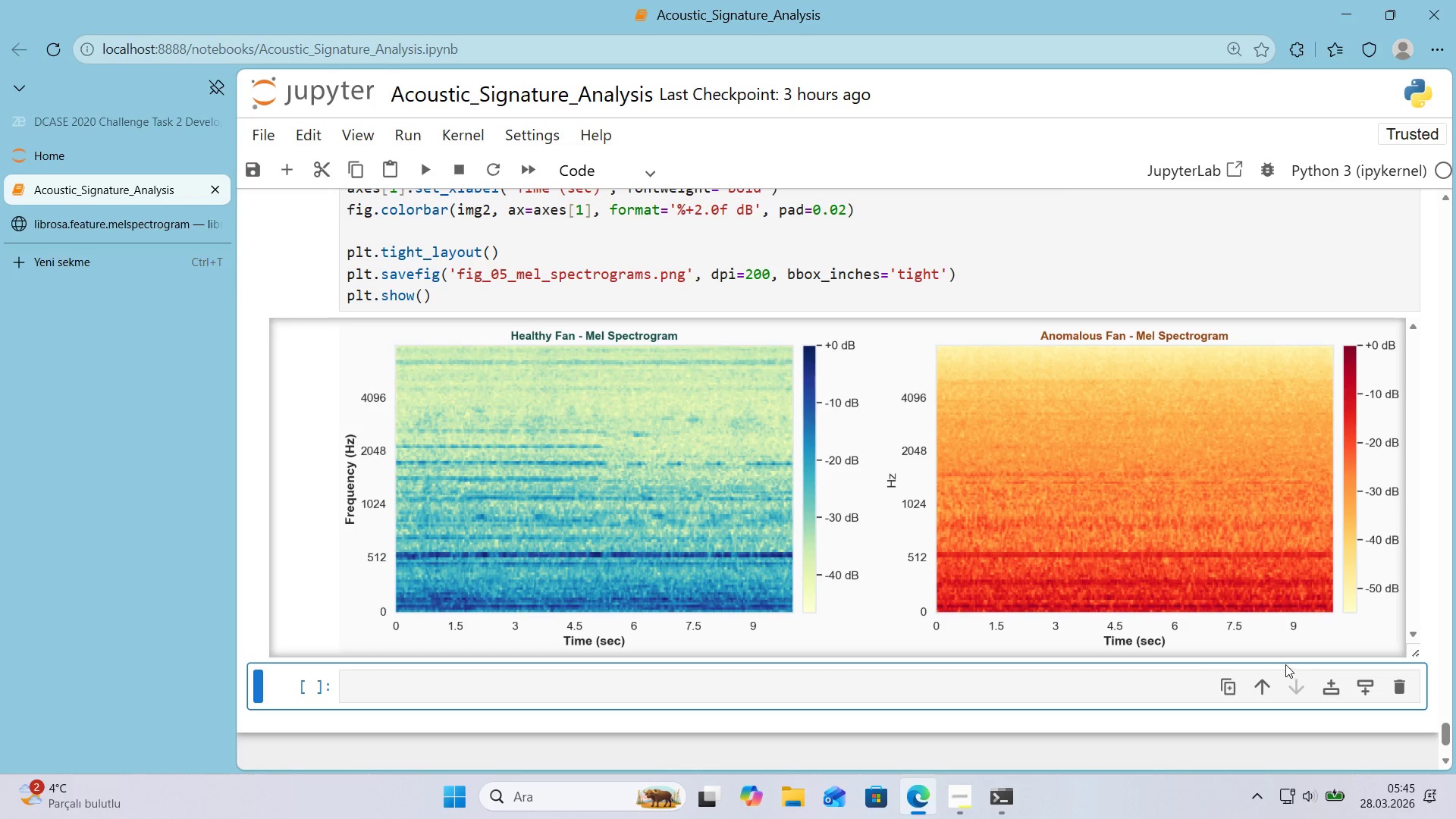 
left_click([1113, 692])
 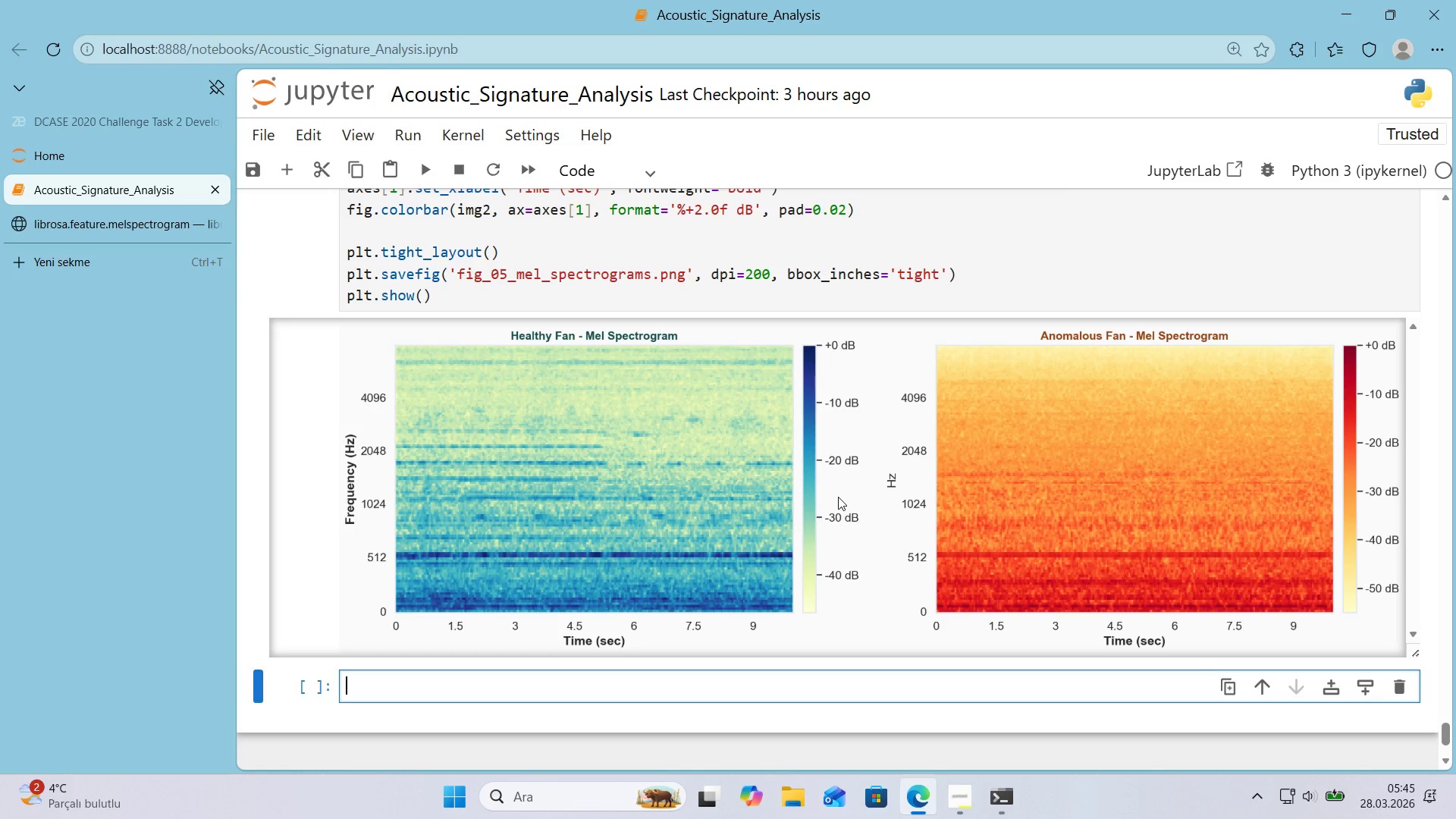 
wait(39.69)
 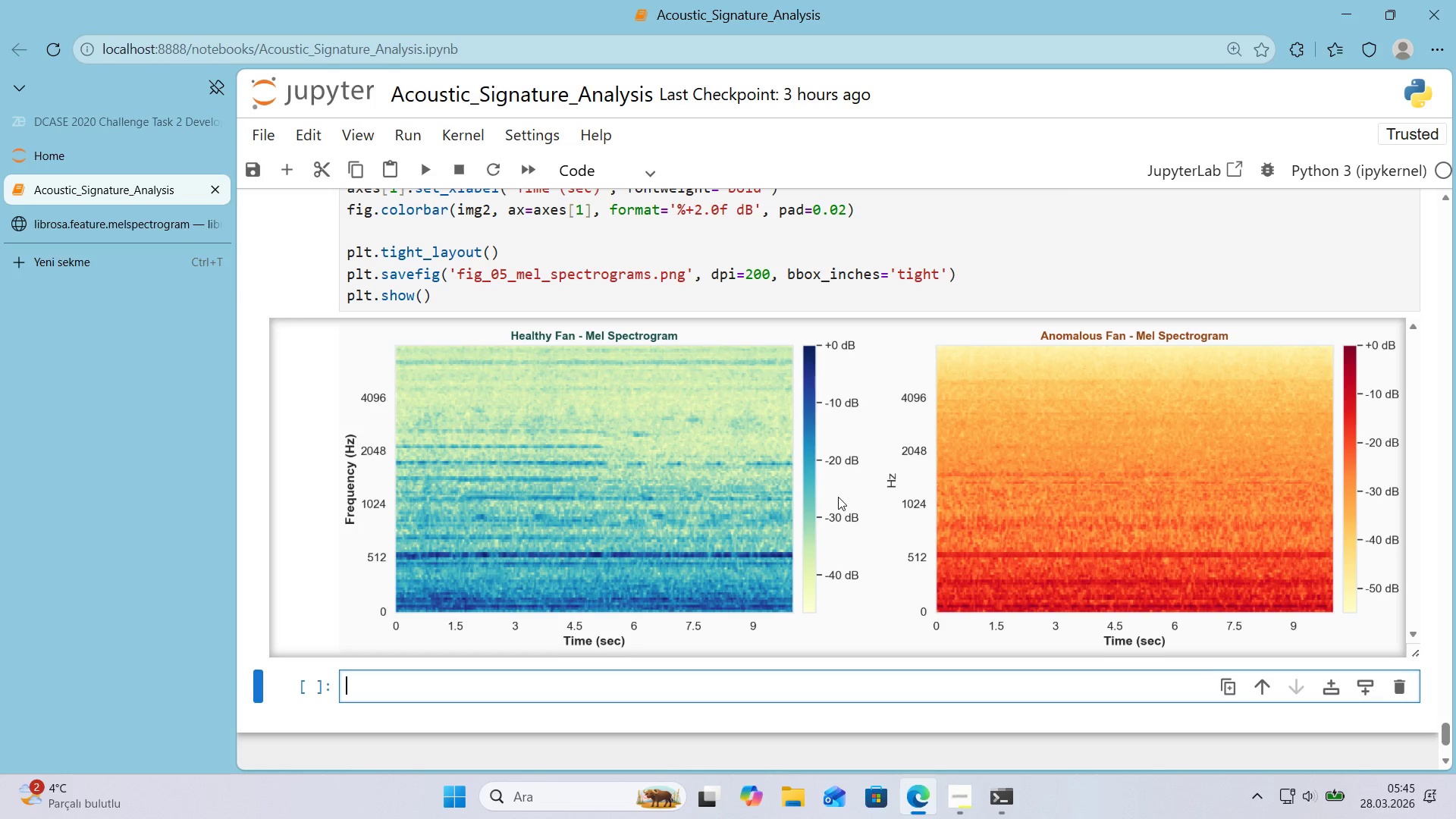 
scroll: coordinate [937, 466], scroll_direction: up, amount: 4.0
 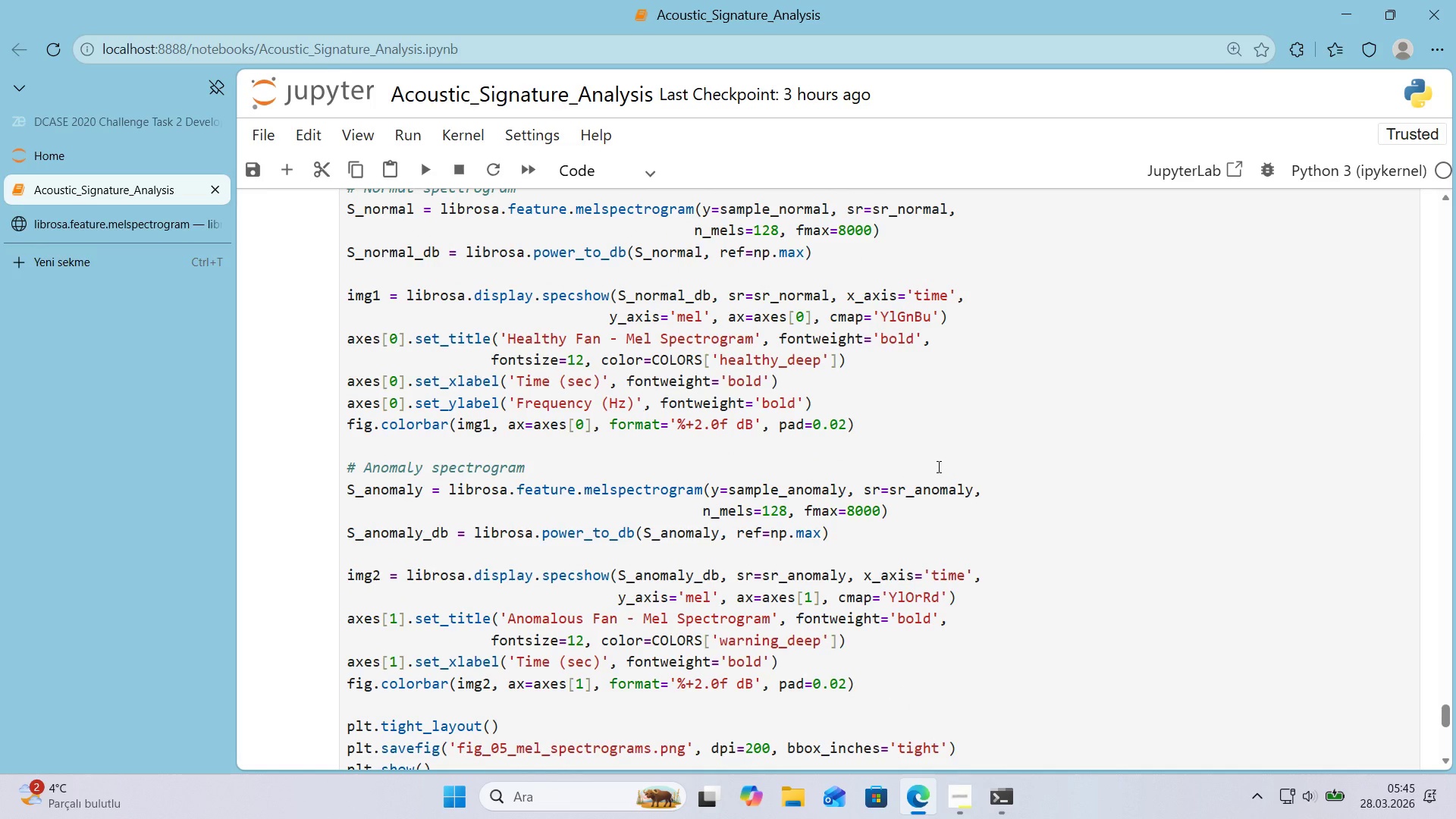 
scroll: coordinate [937, 466], scroll_direction: down, amount: 2.0
 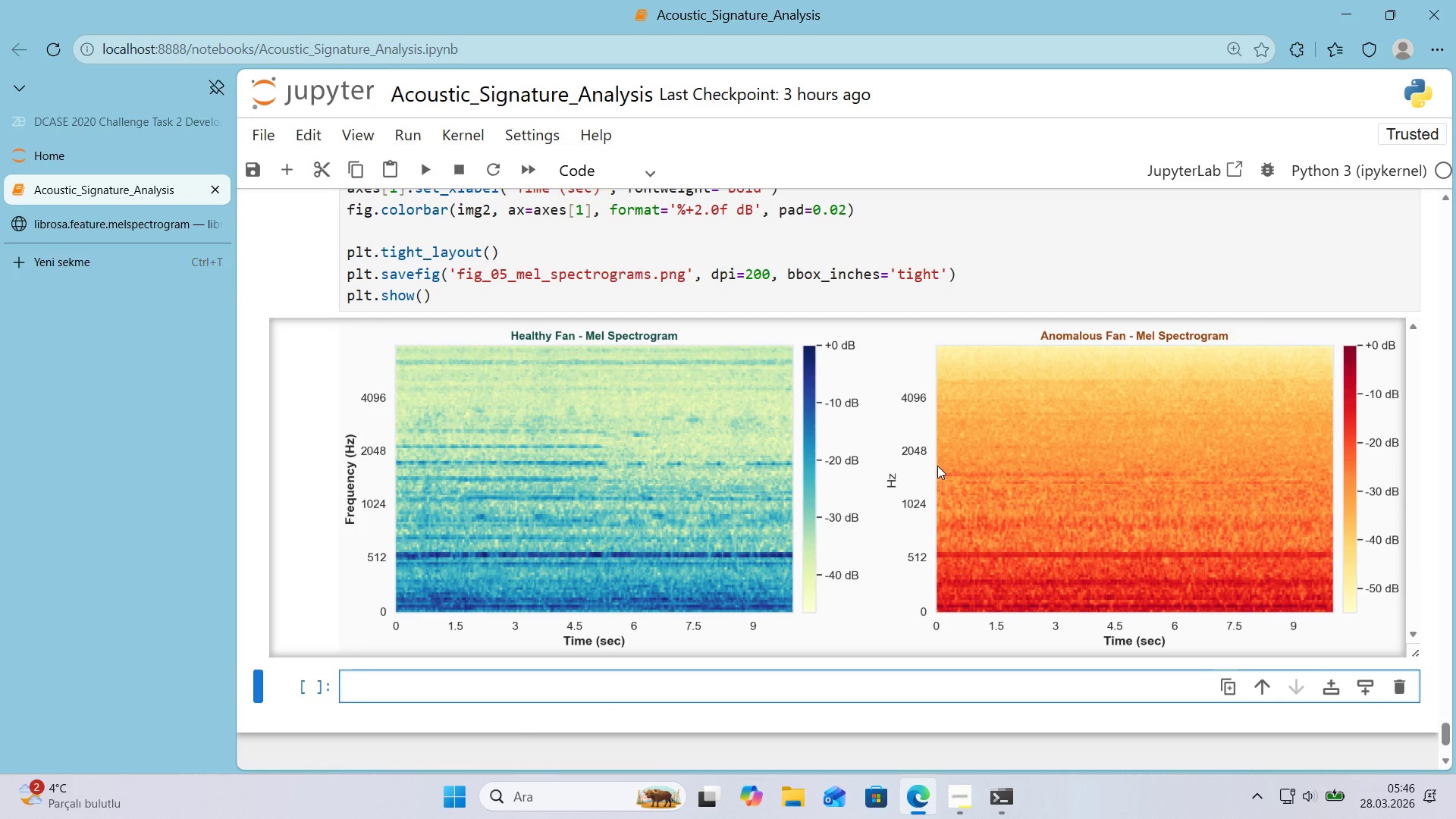 
wait(7.84)
 